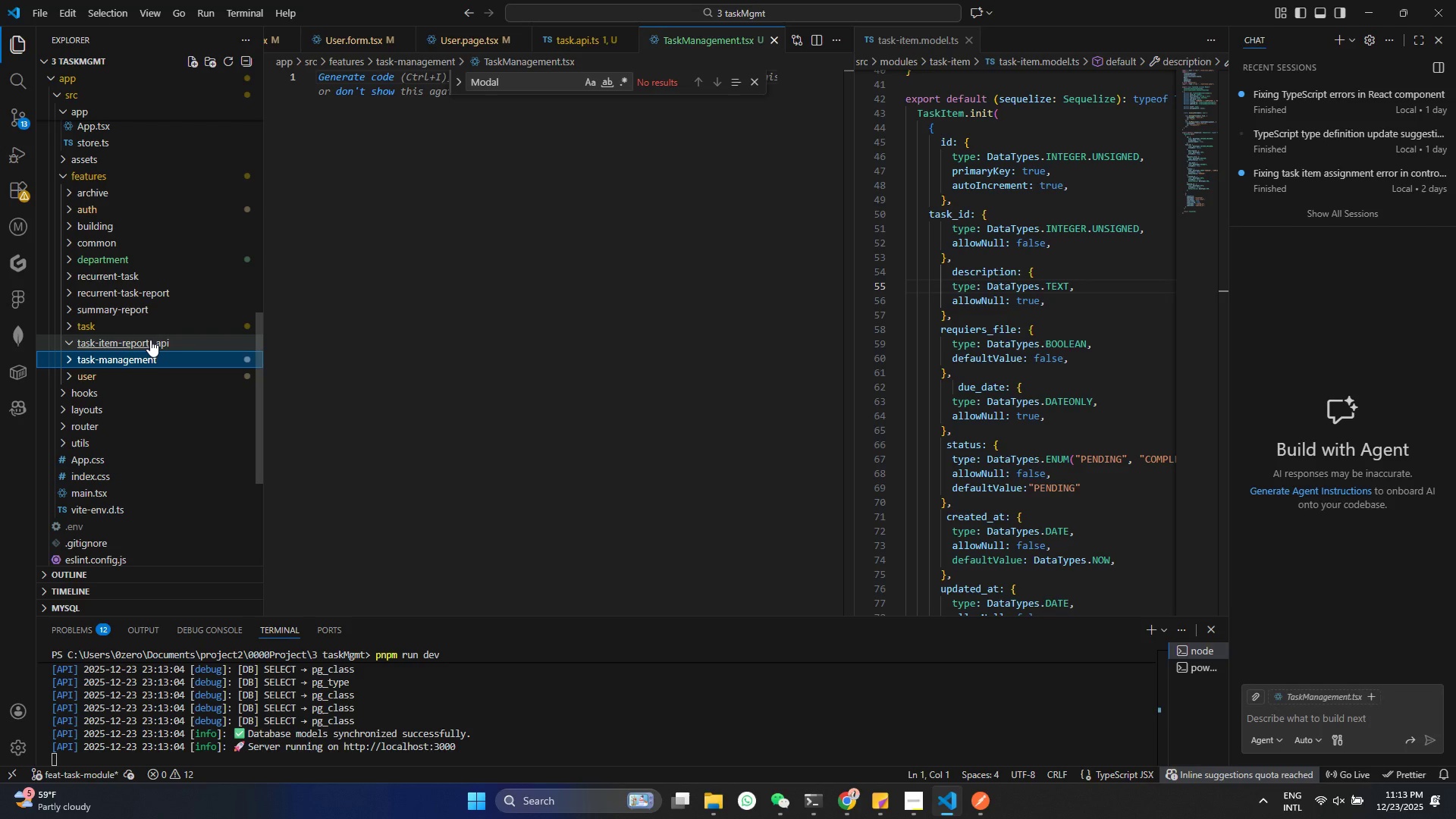 
left_click([150, 340])
 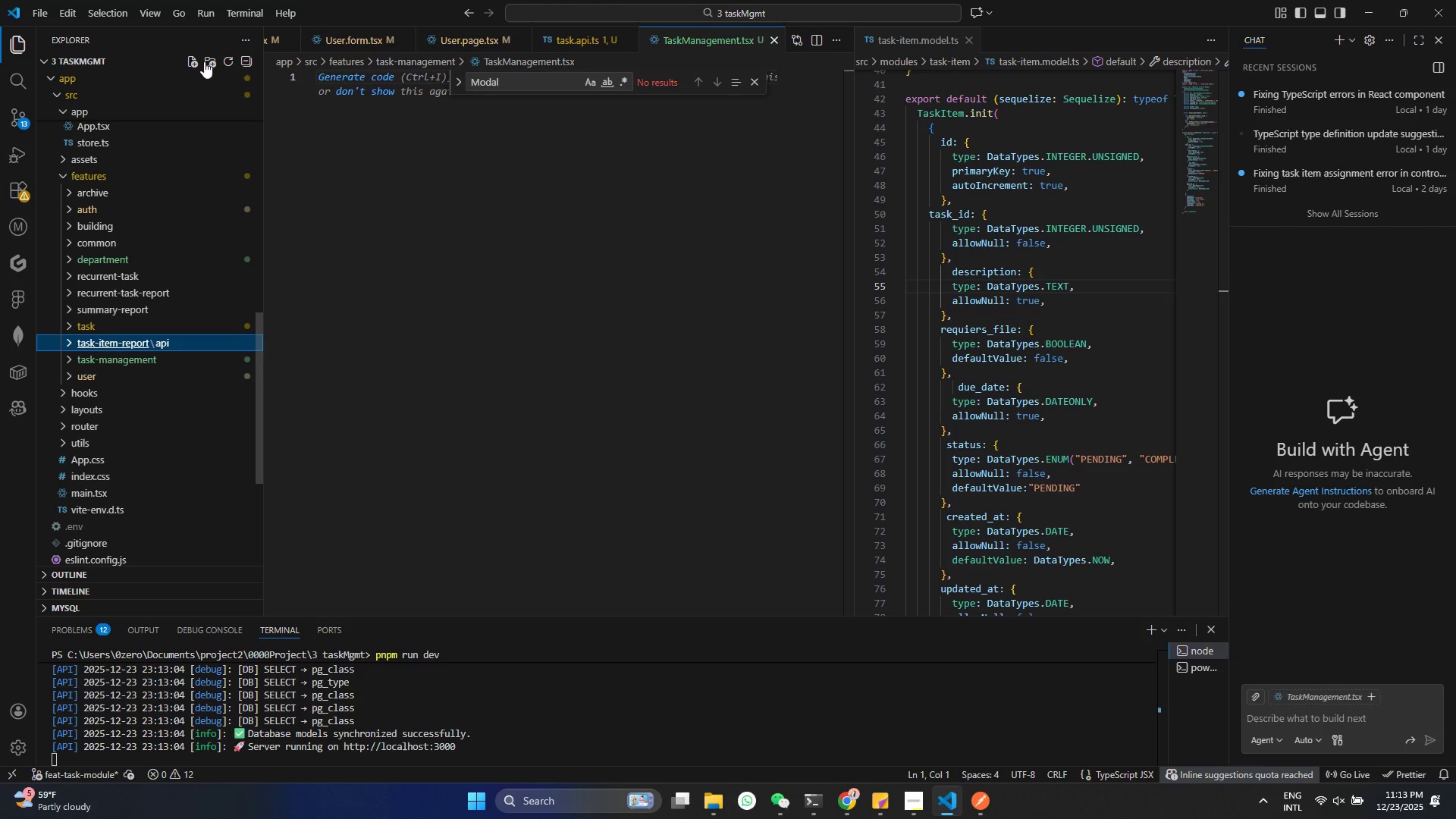 
left_click([216, 49])
 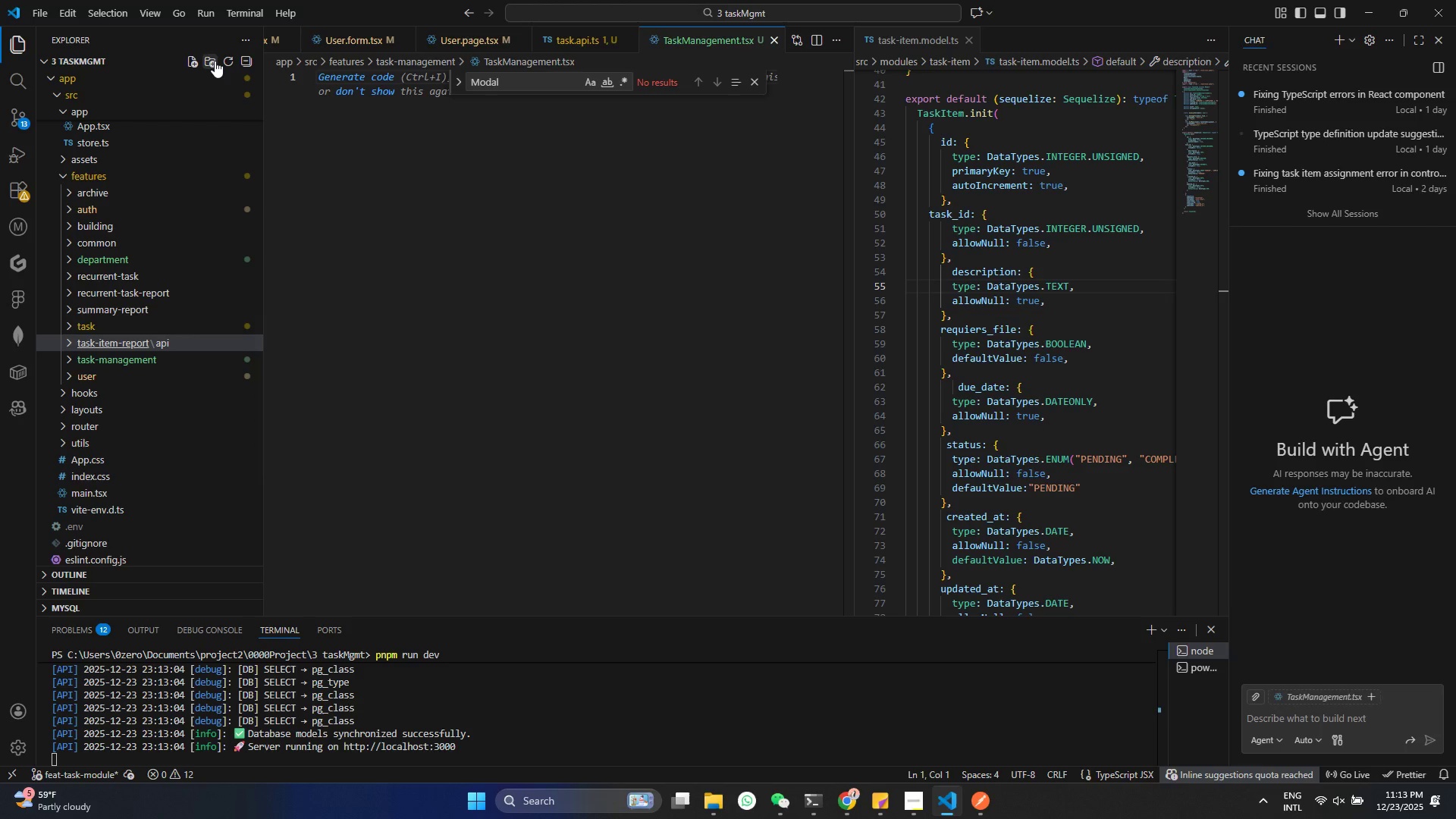 
left_click([215, 61])
 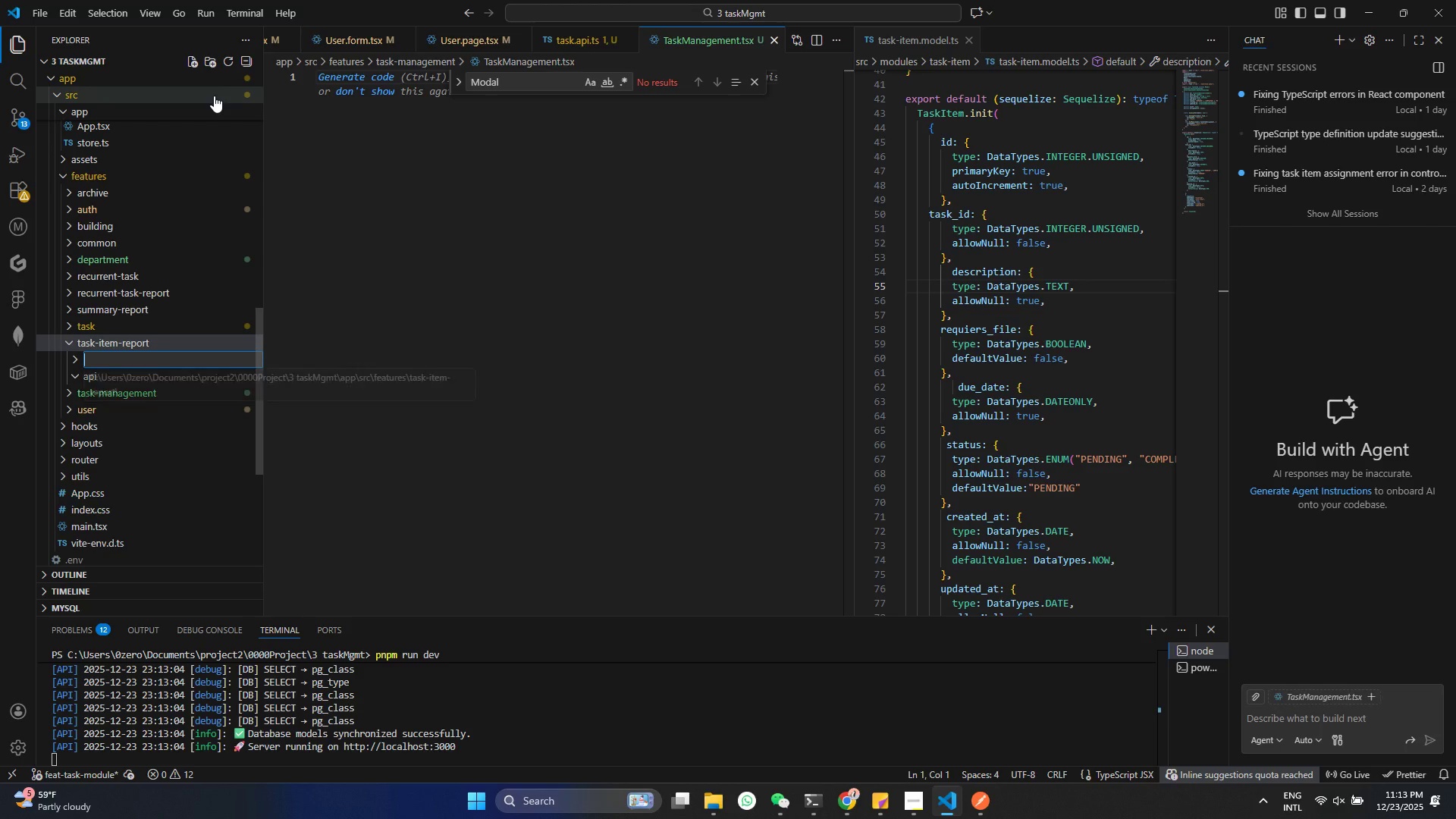 
type(schemas)
 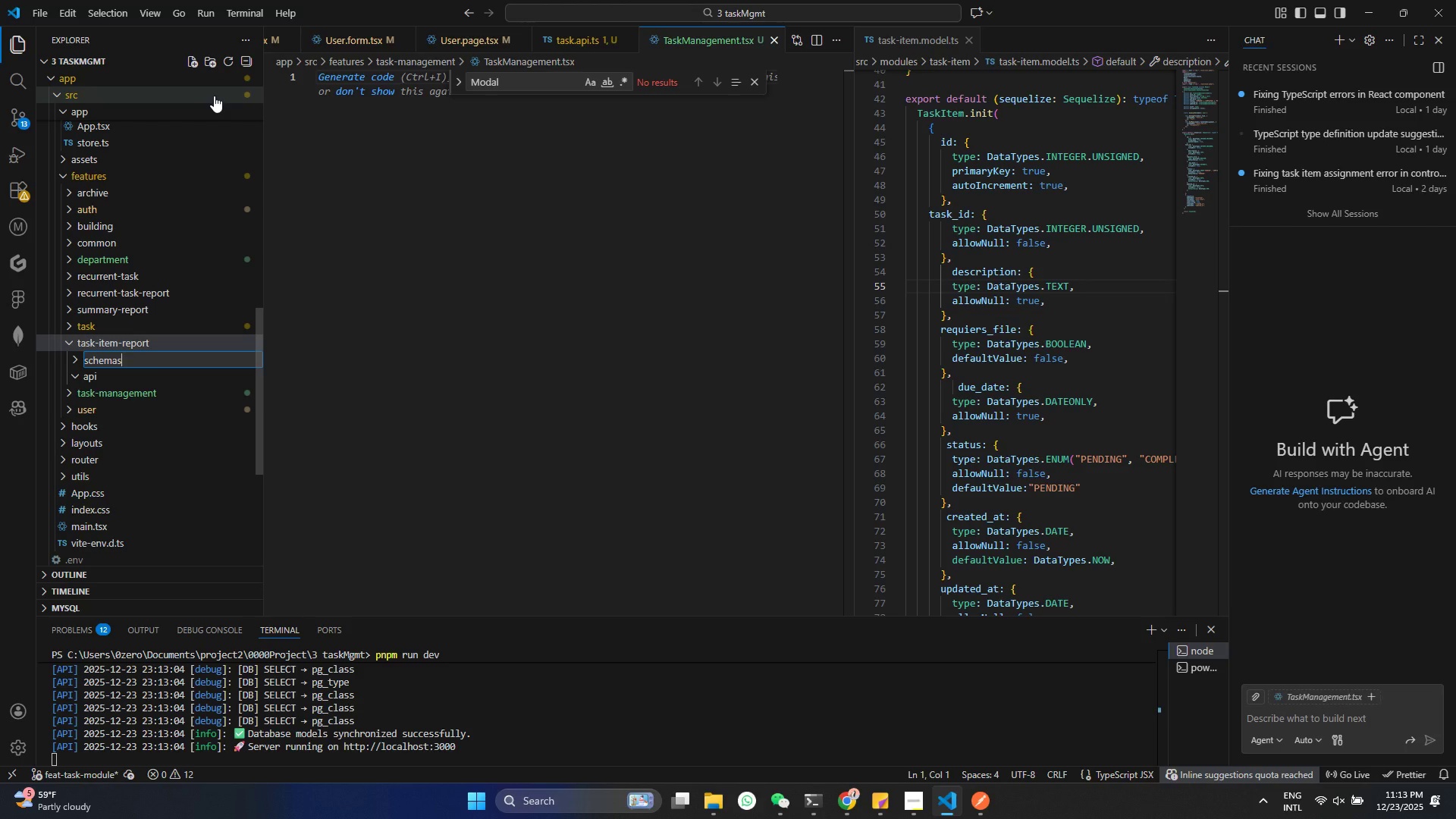 
key(Enter)
 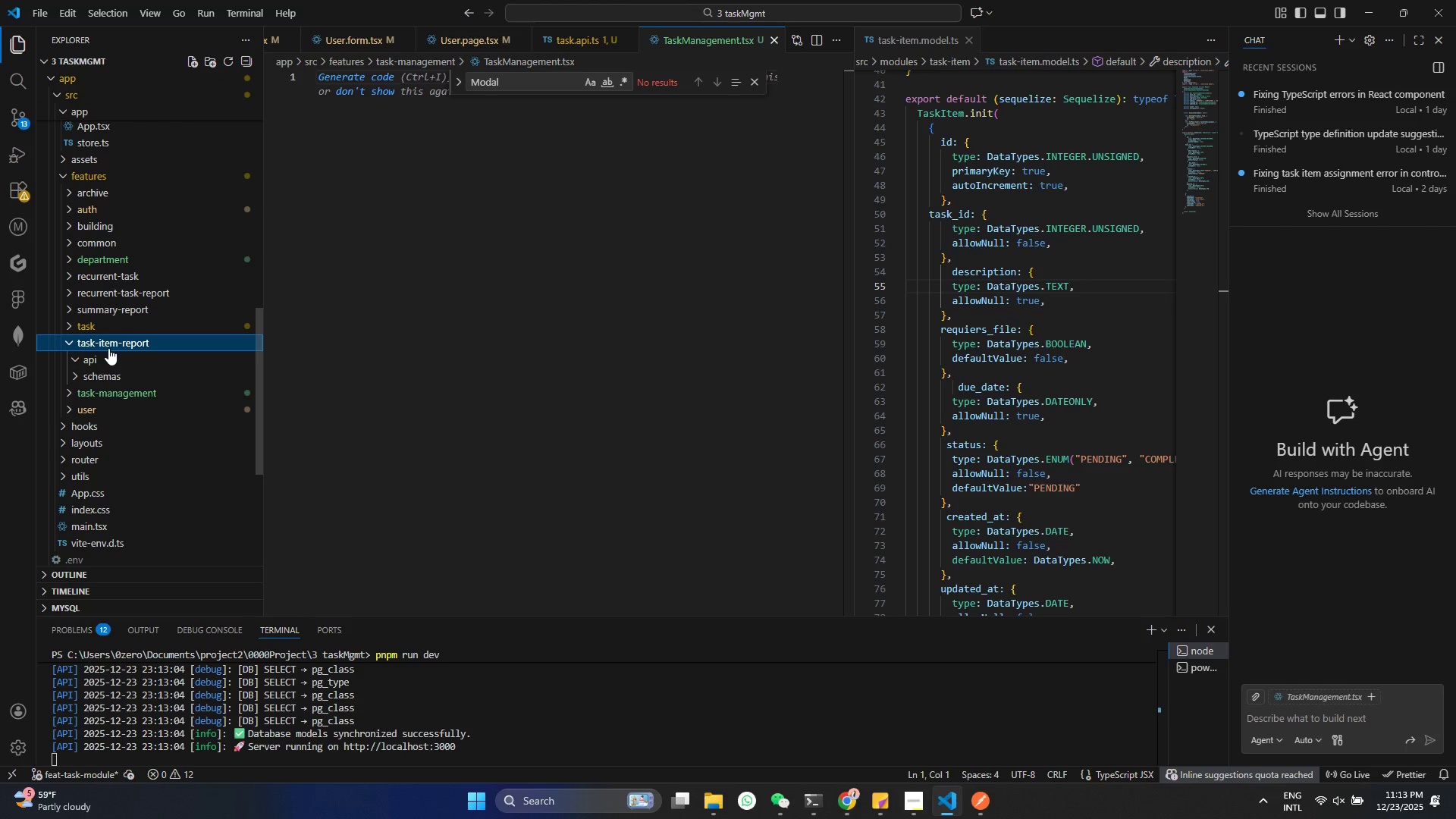 
left_click([104, 335])
 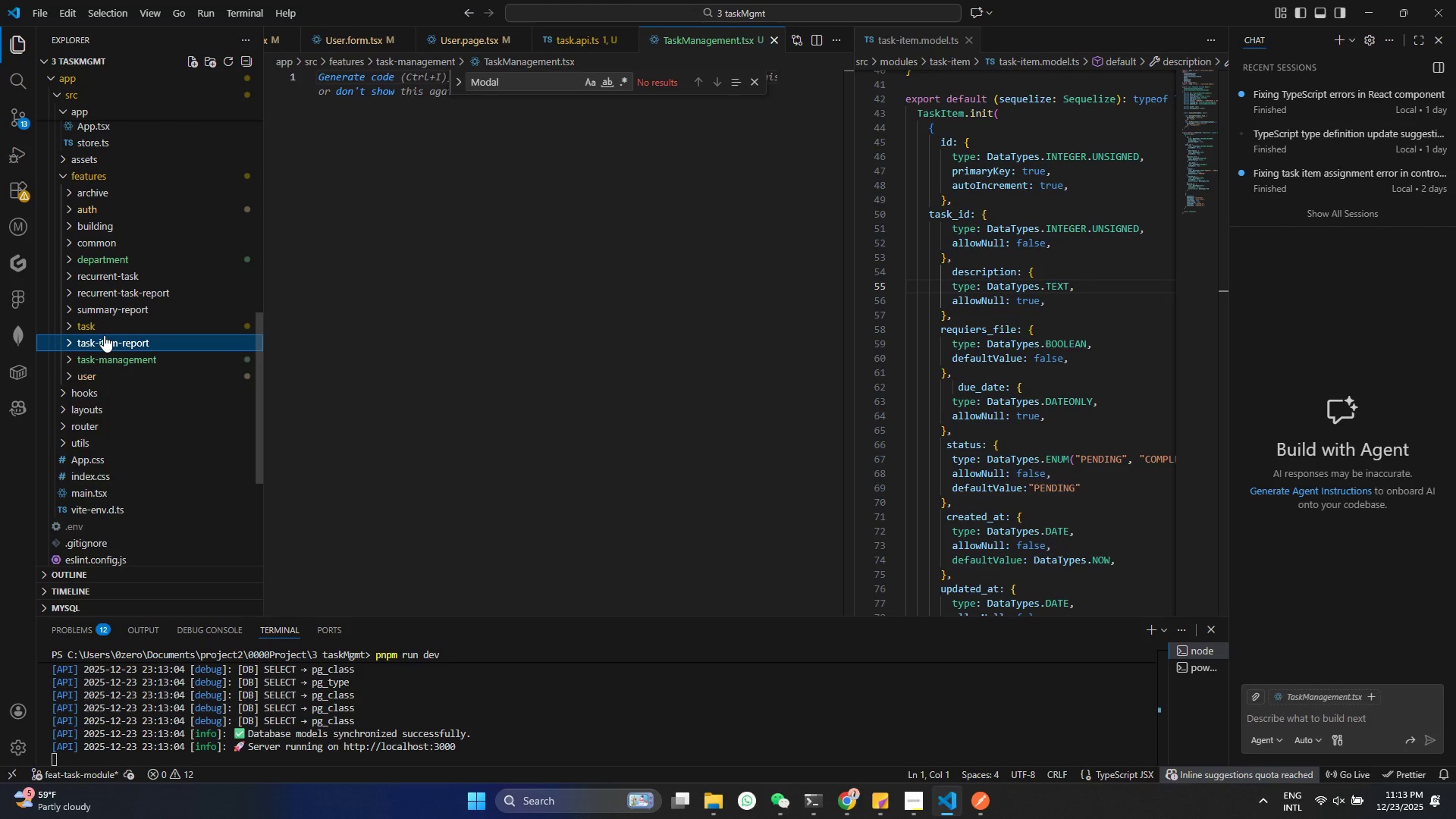 
left_click([104, 335])
 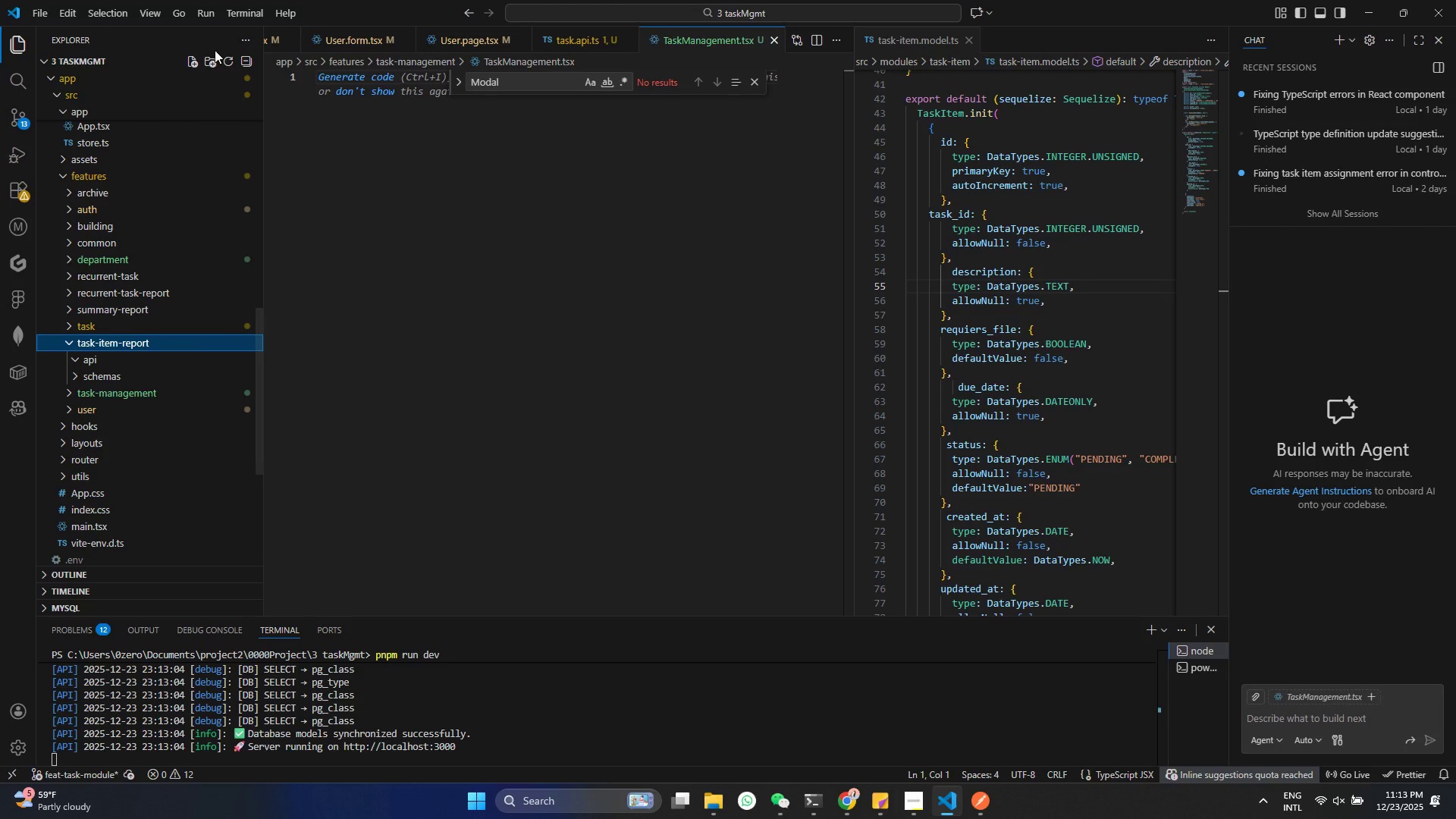 
left_click([214, 56])
 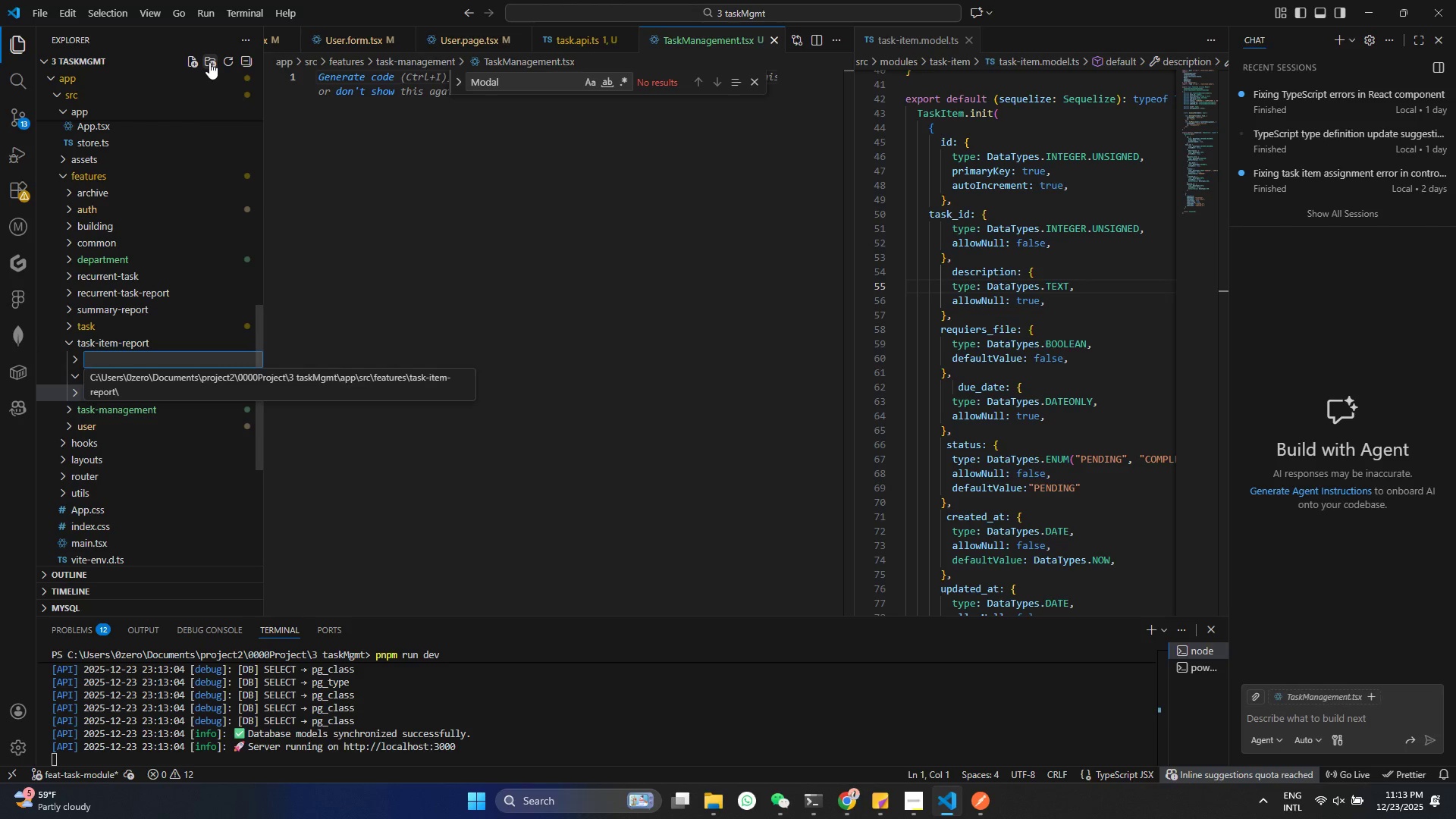 
type(components)
 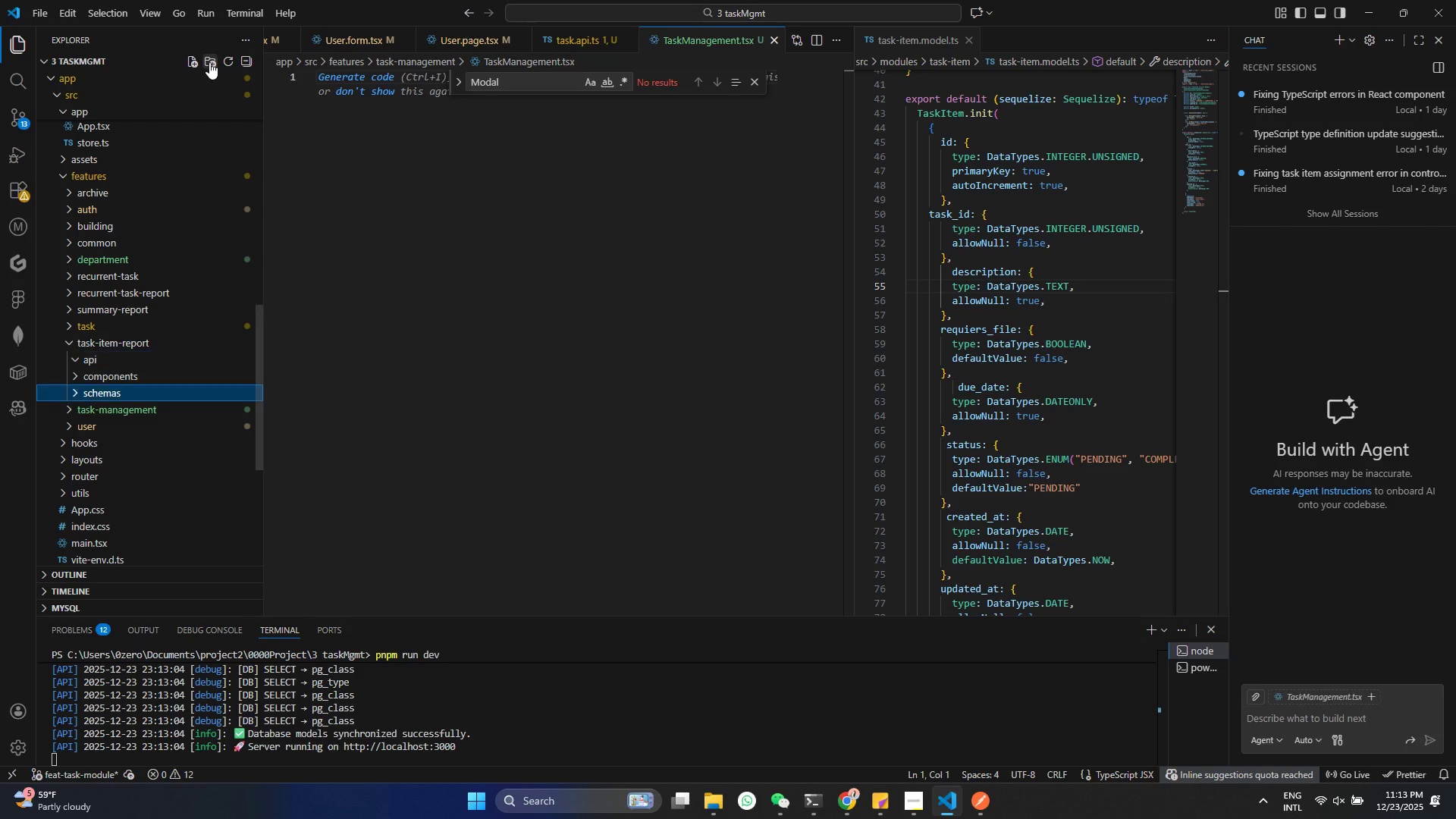 
key(Enter)
 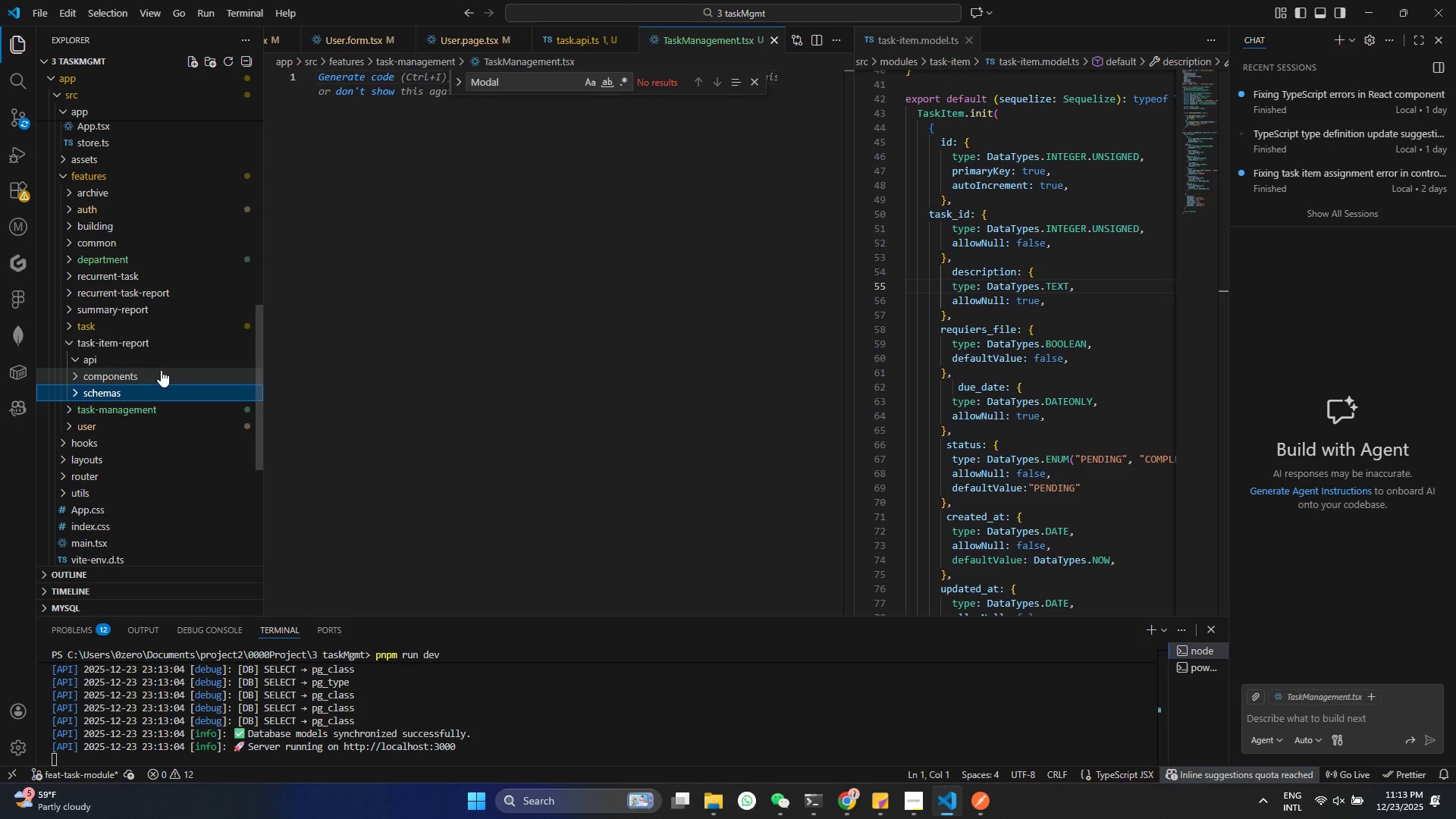 
wait(5.47)
 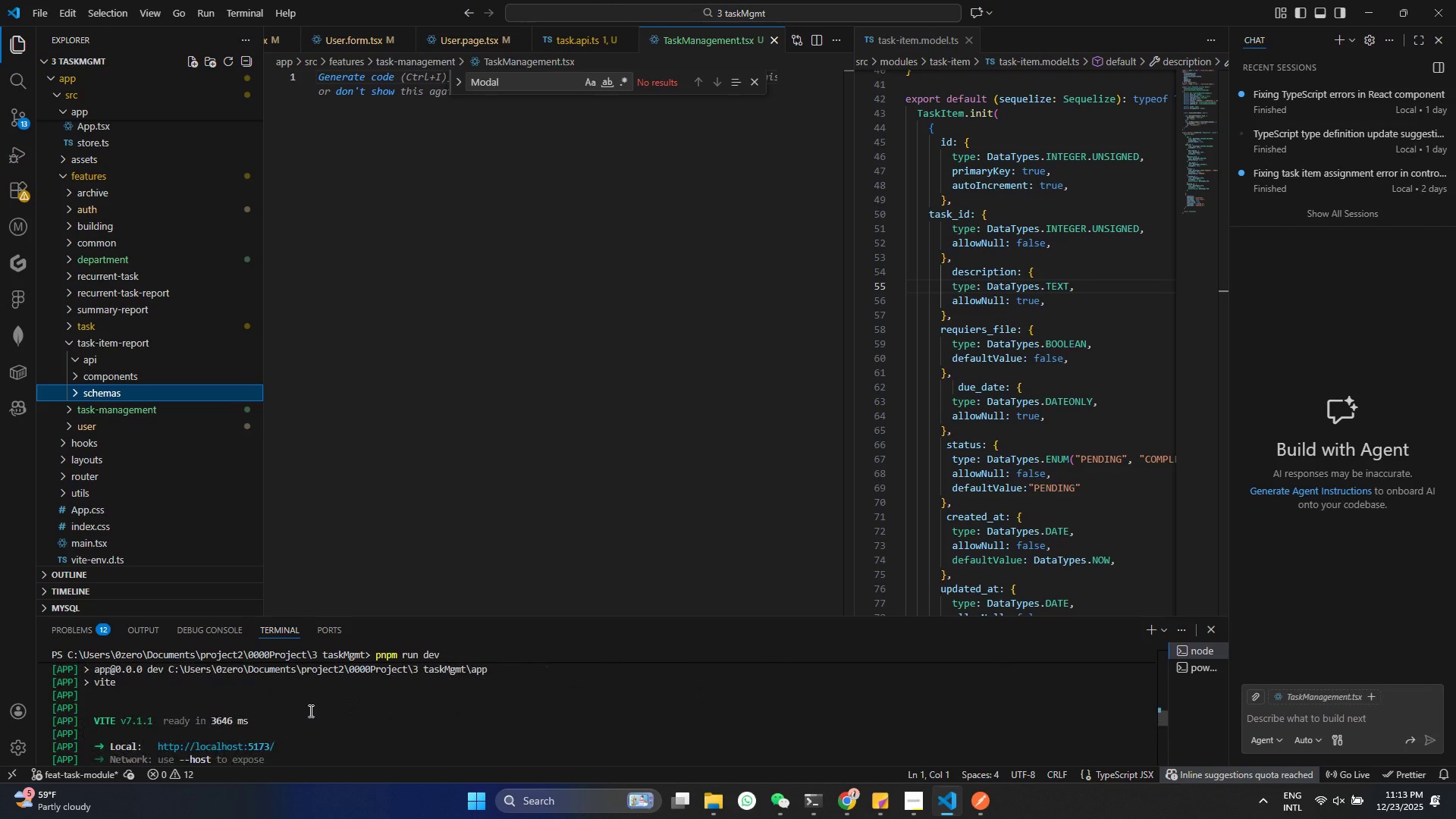 
hold_key(key=ControlLeft, duration=1.5)
 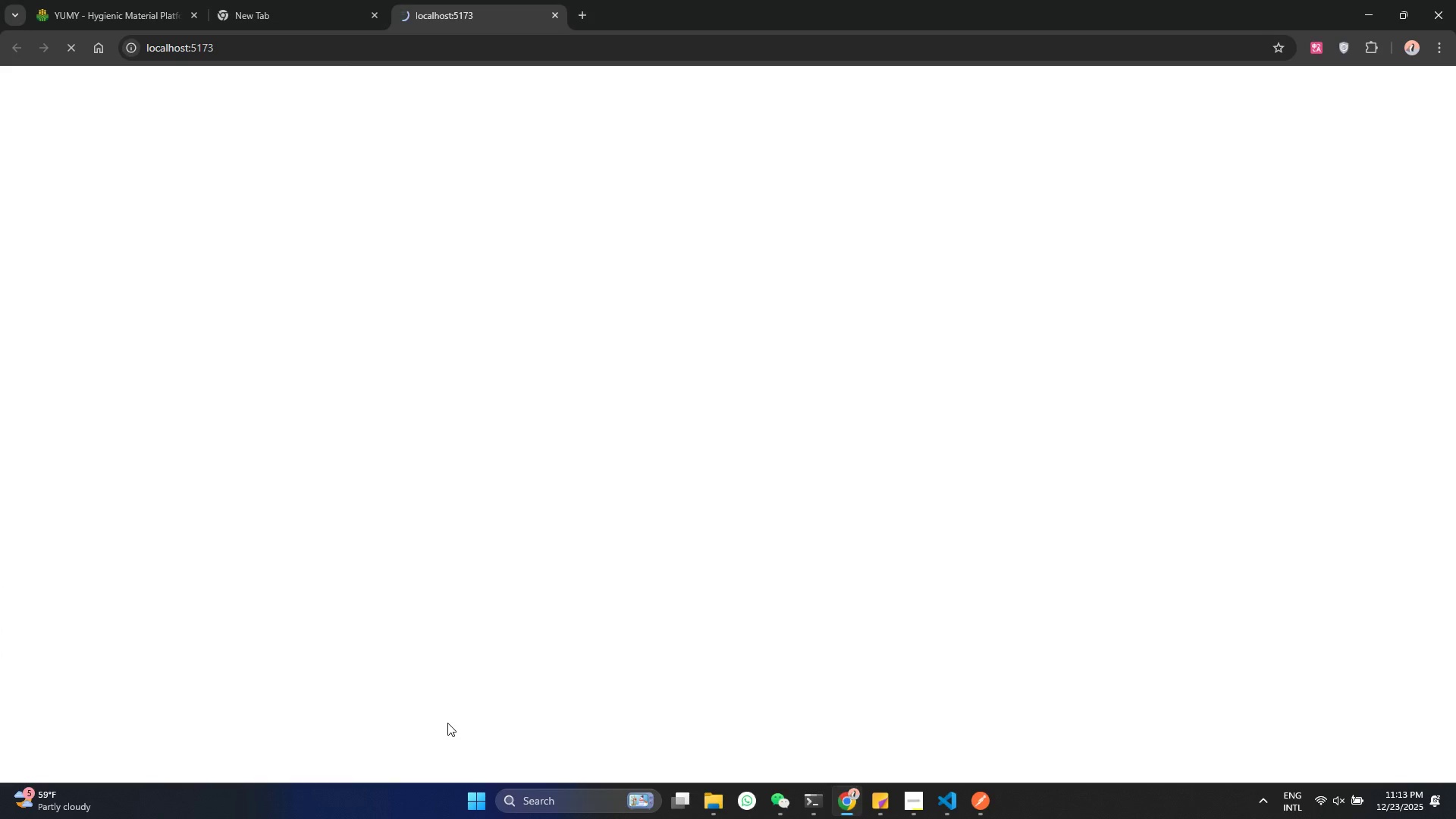 
scroll: coordinate [377, 704], scroll_direction: up, amount: 17.0
 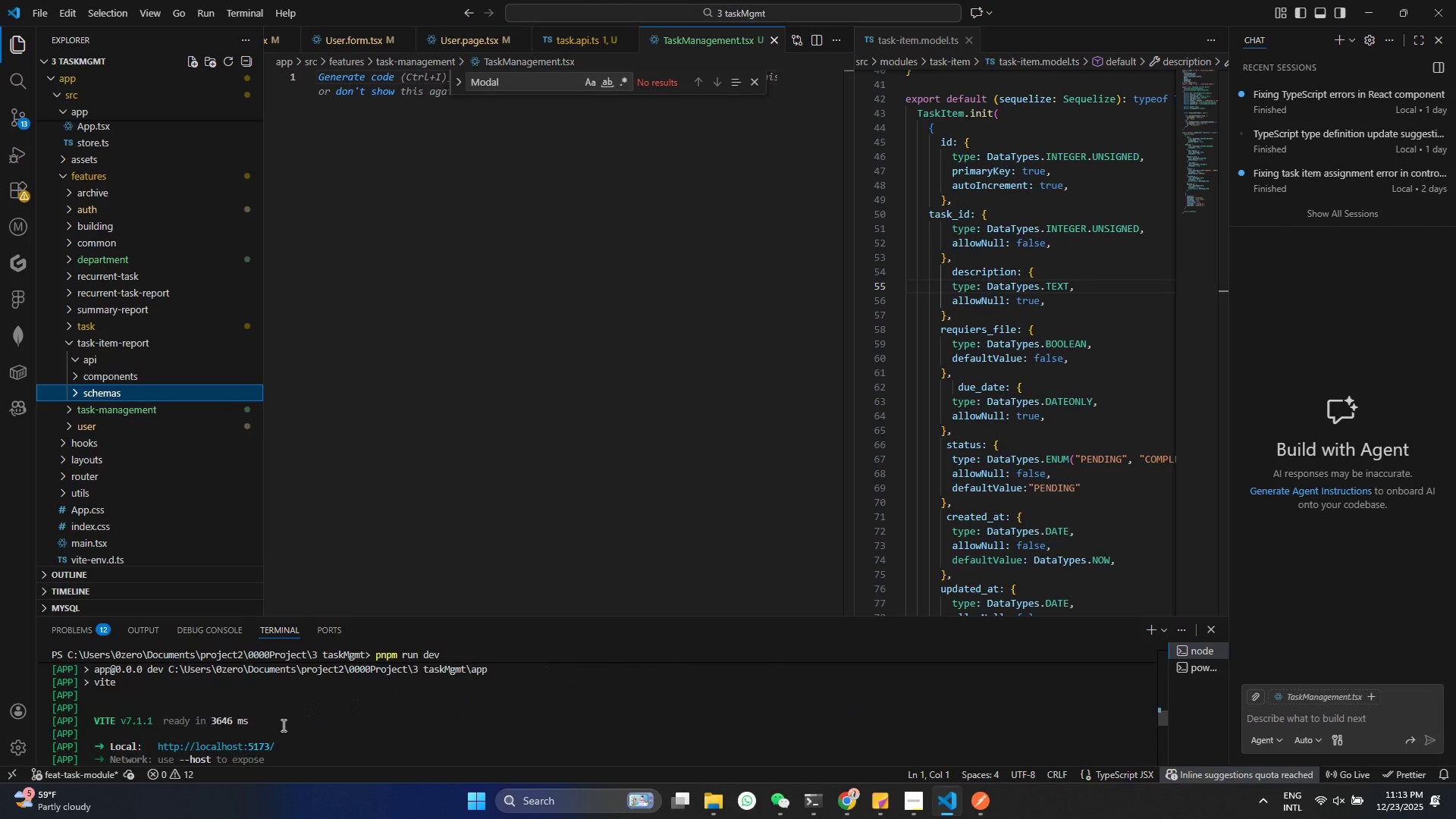 
left_click([238, 740])
 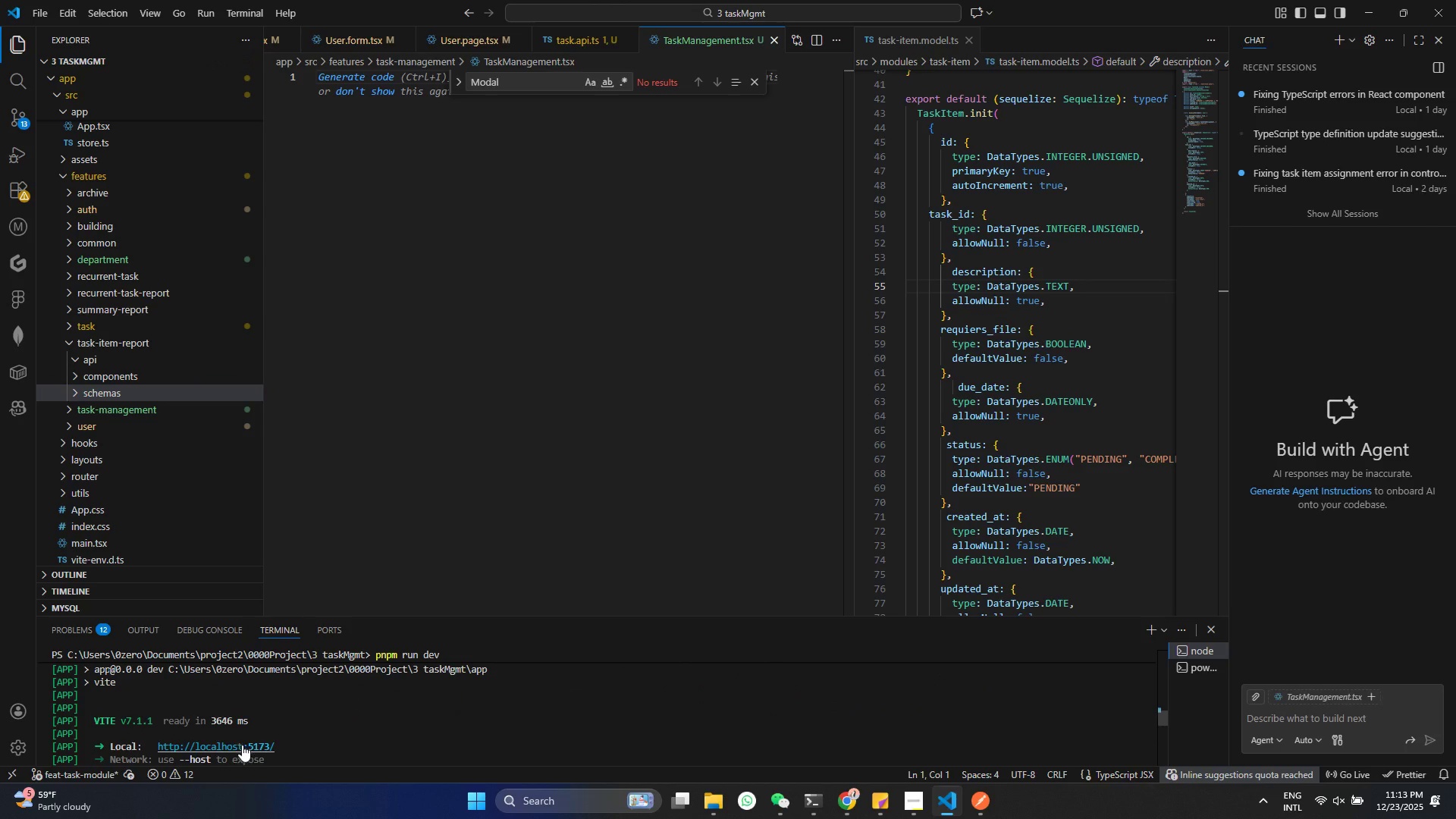 
double_click([242, 745])
 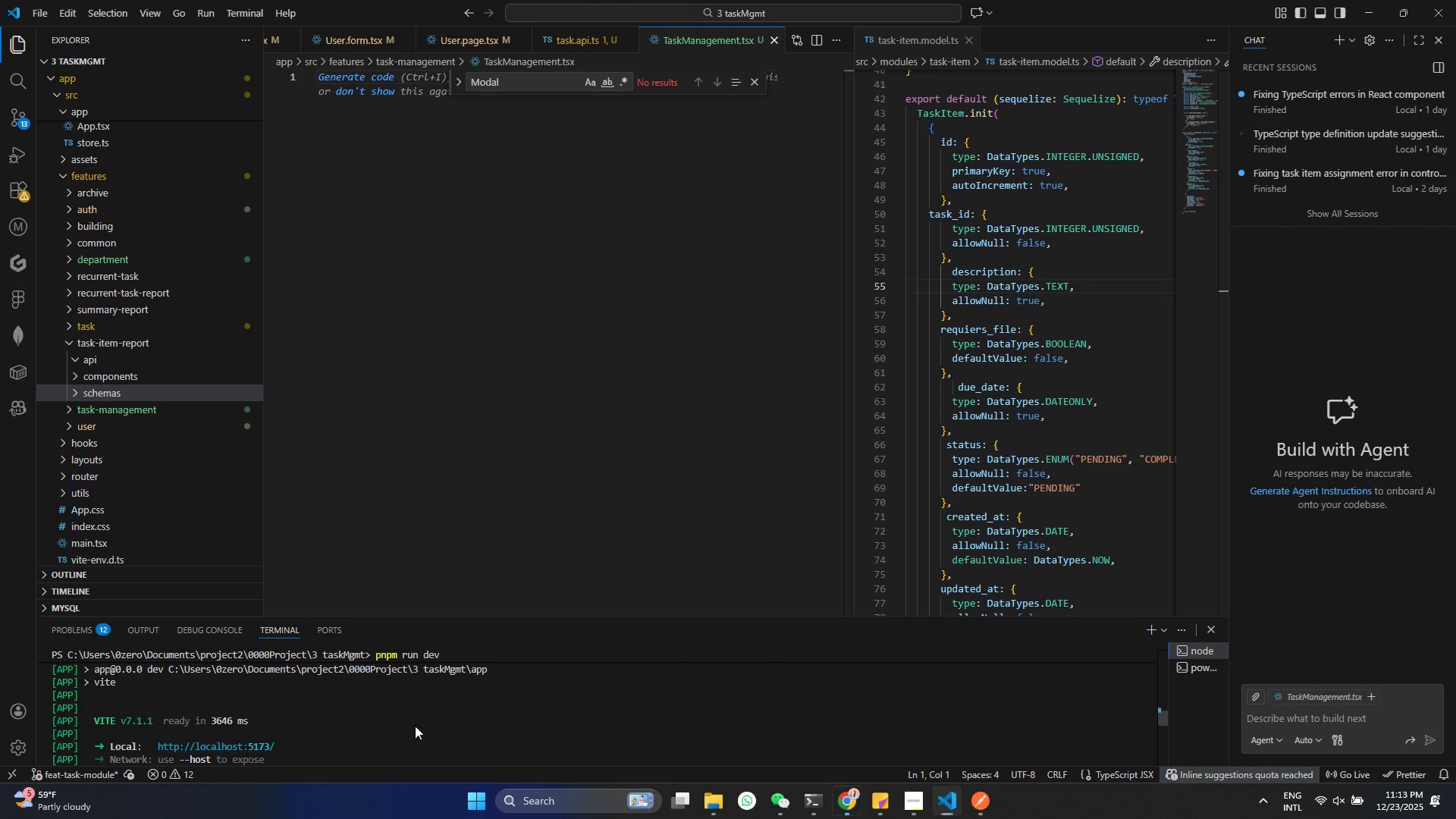 
key(Control+ControlLeft)
 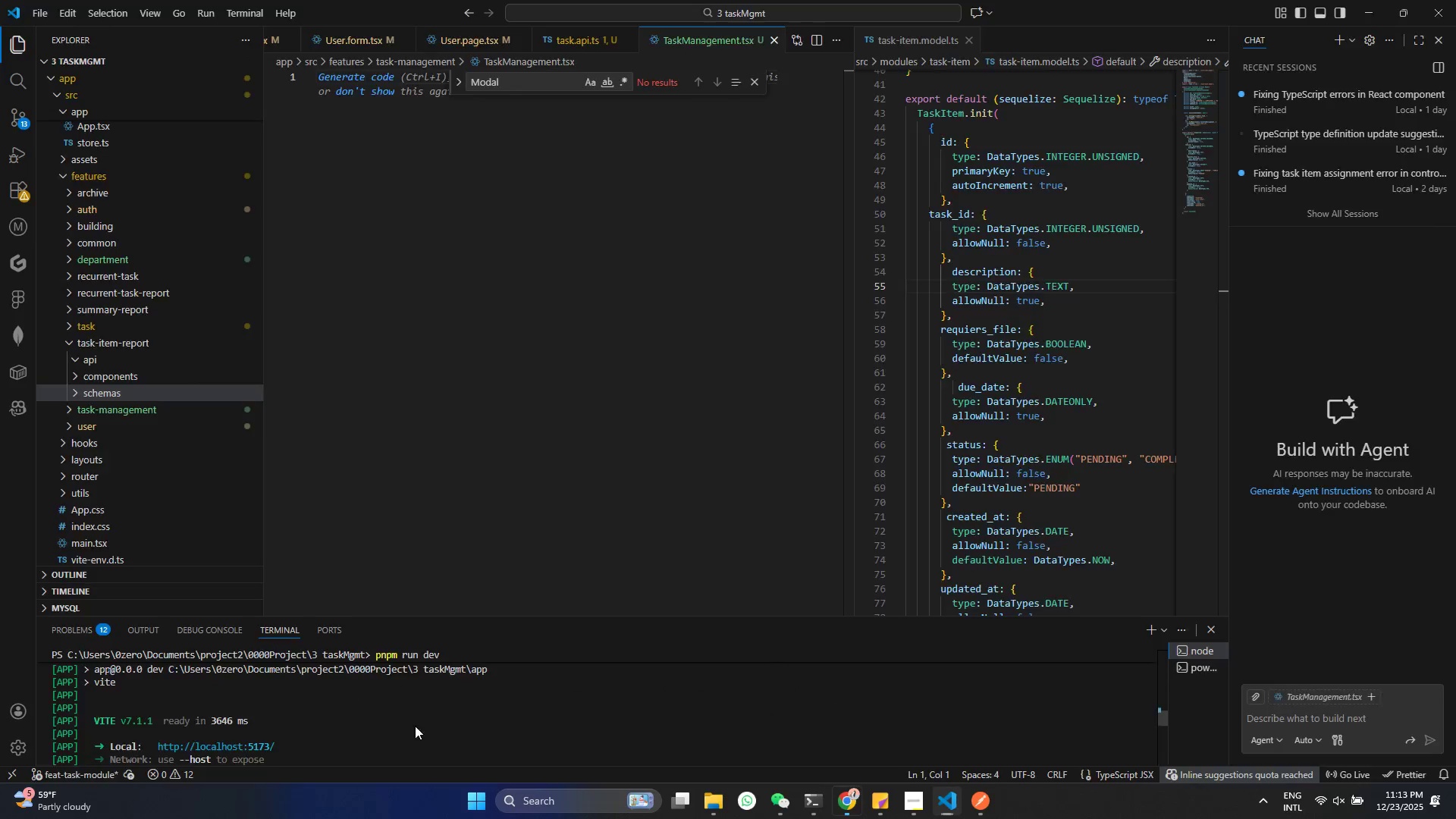 
key(Control+ControlLeft)
 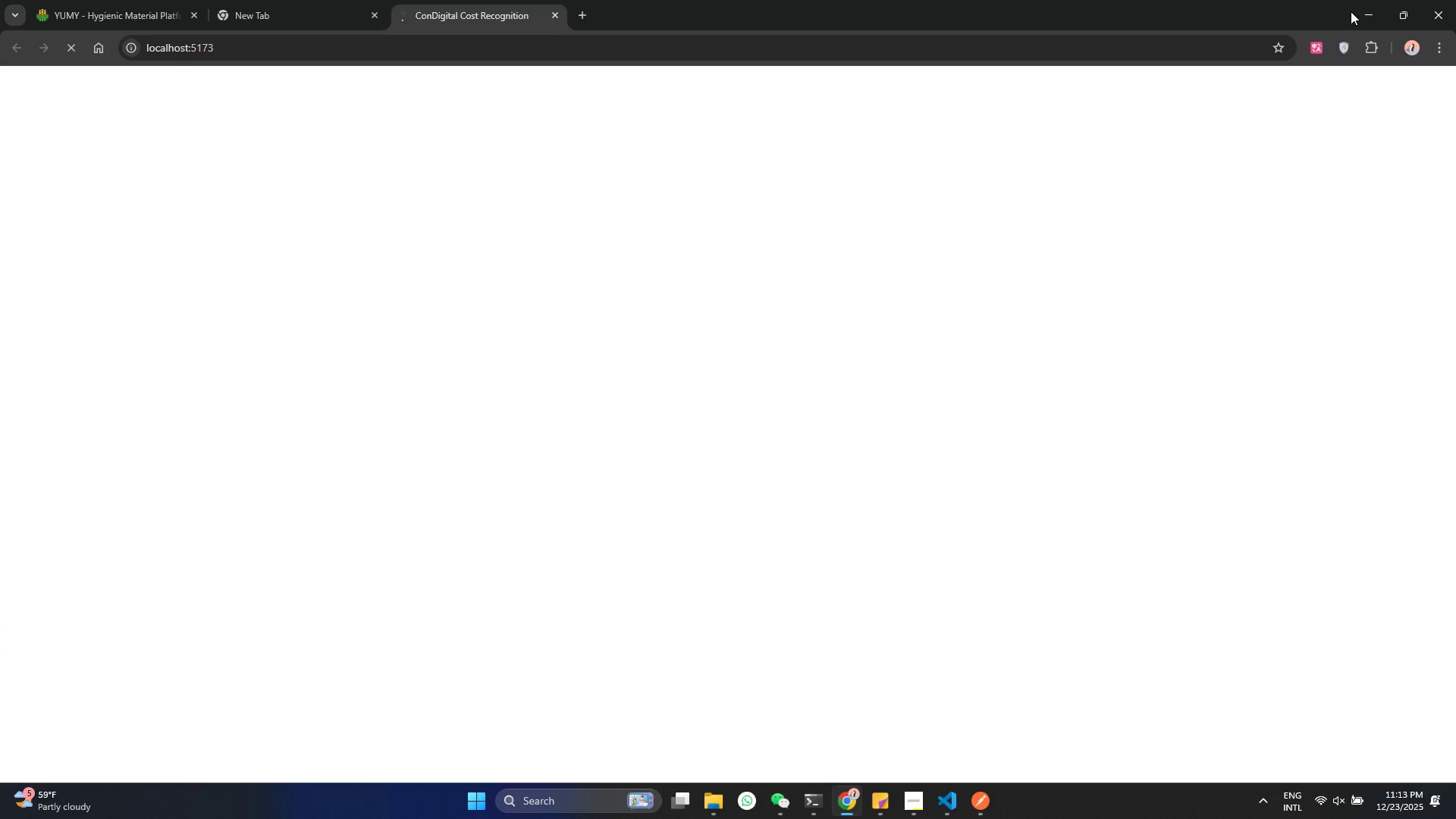 
left_click([1373, 8])
 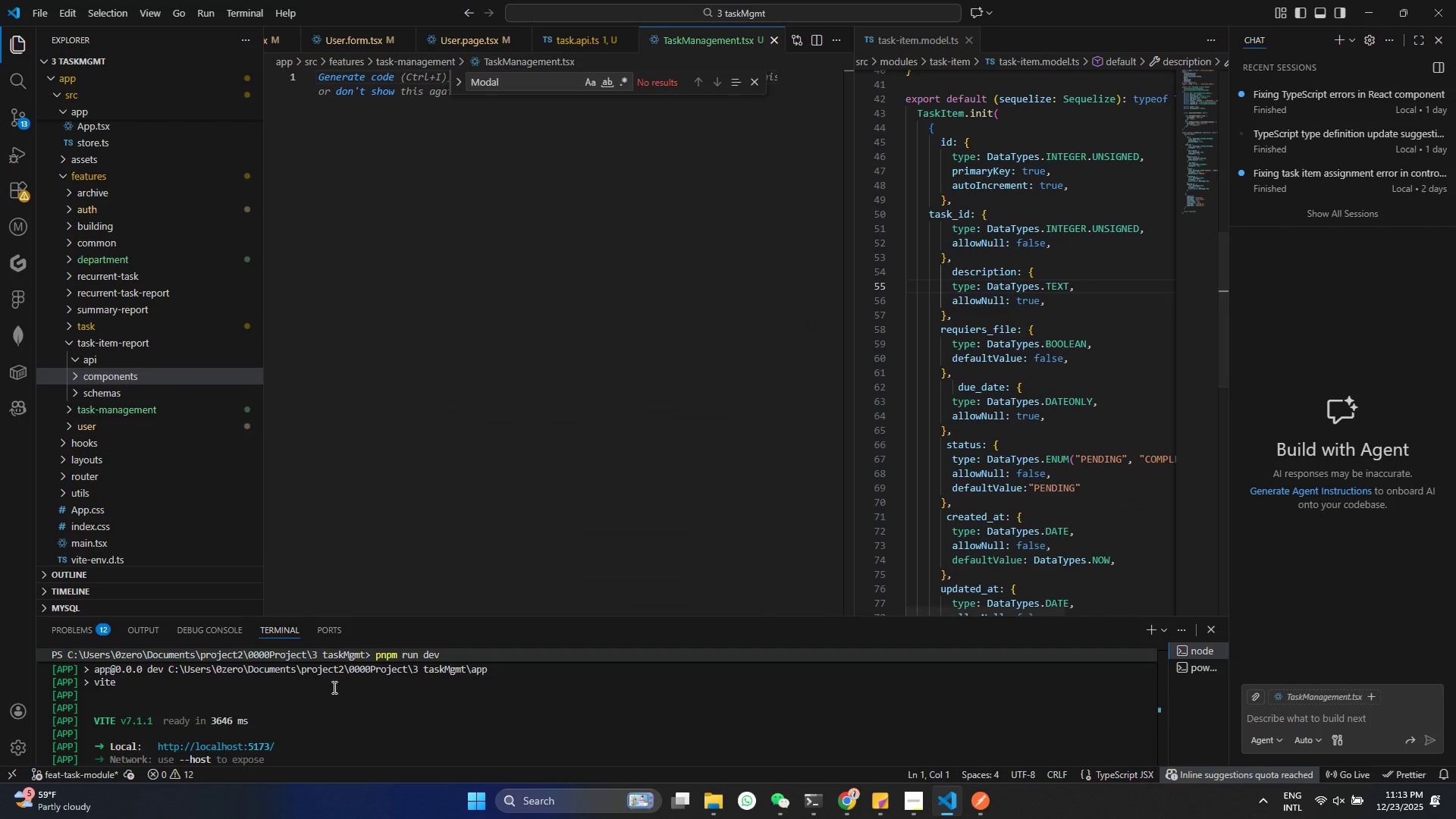 
scroll: coordinate [353, 694], scroll_direction: down, amount: 43.0
 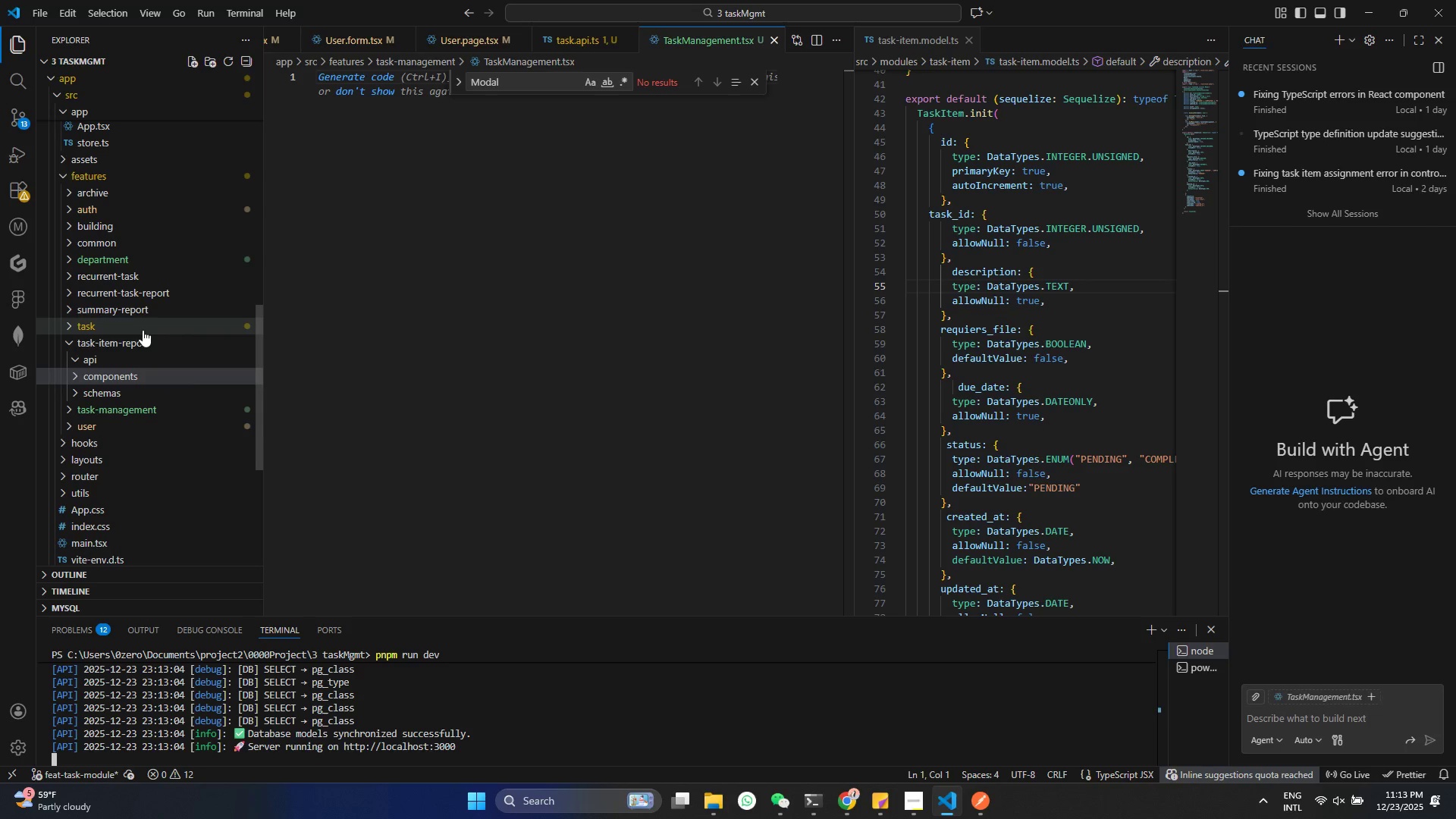 
wait(7.4)
 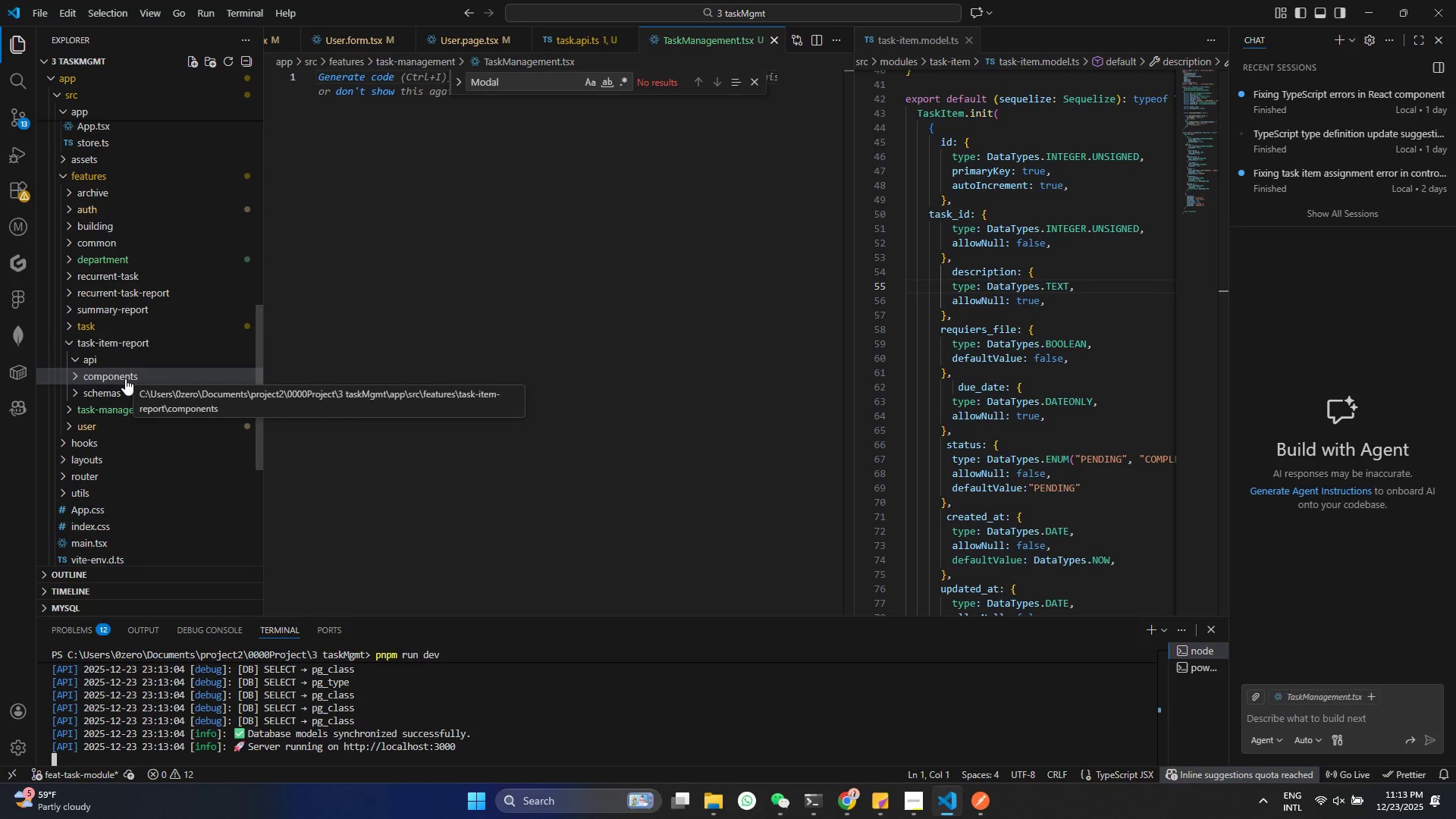 
double_click([133, 359])
 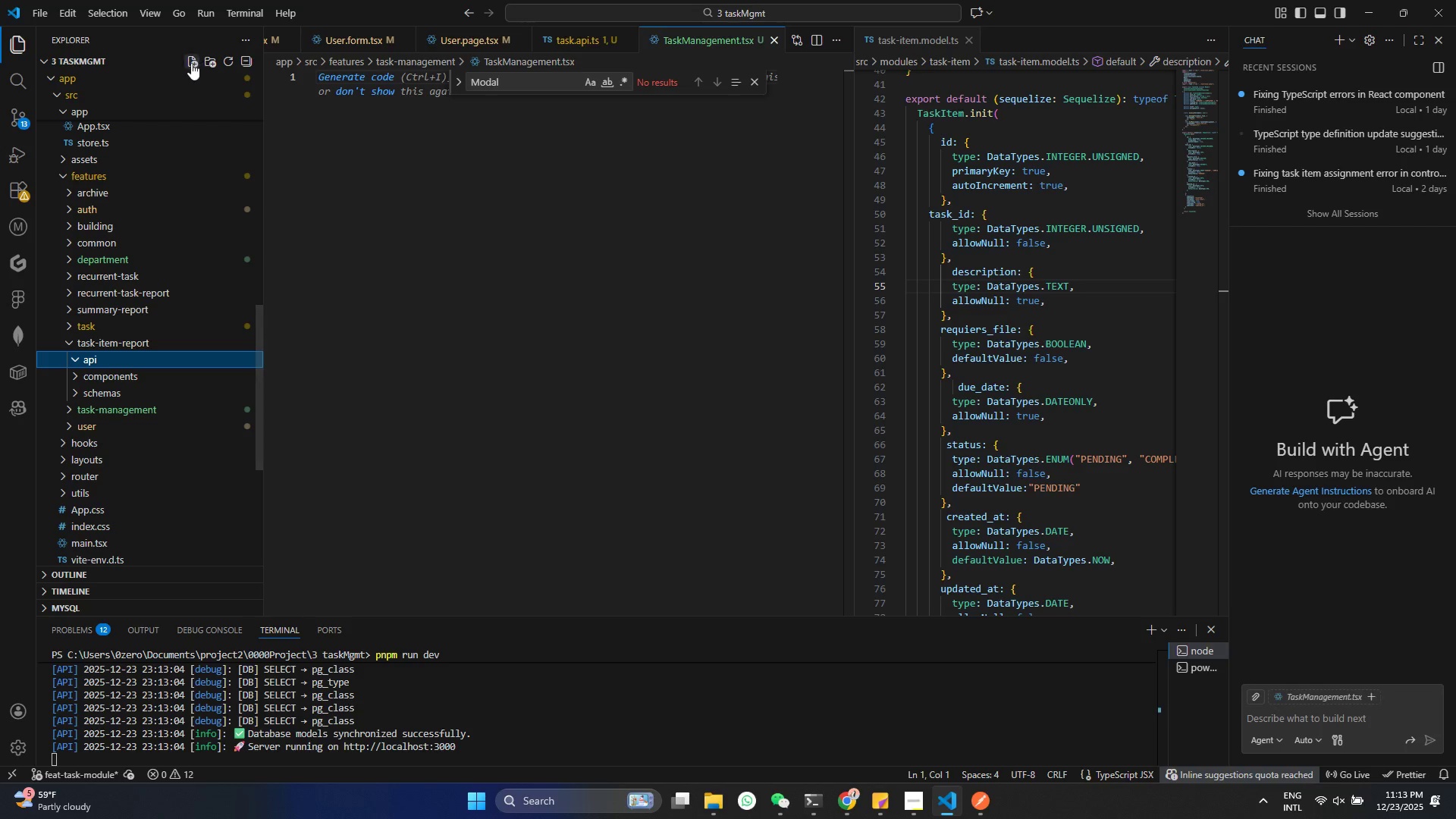 
left_click([191, 63])
 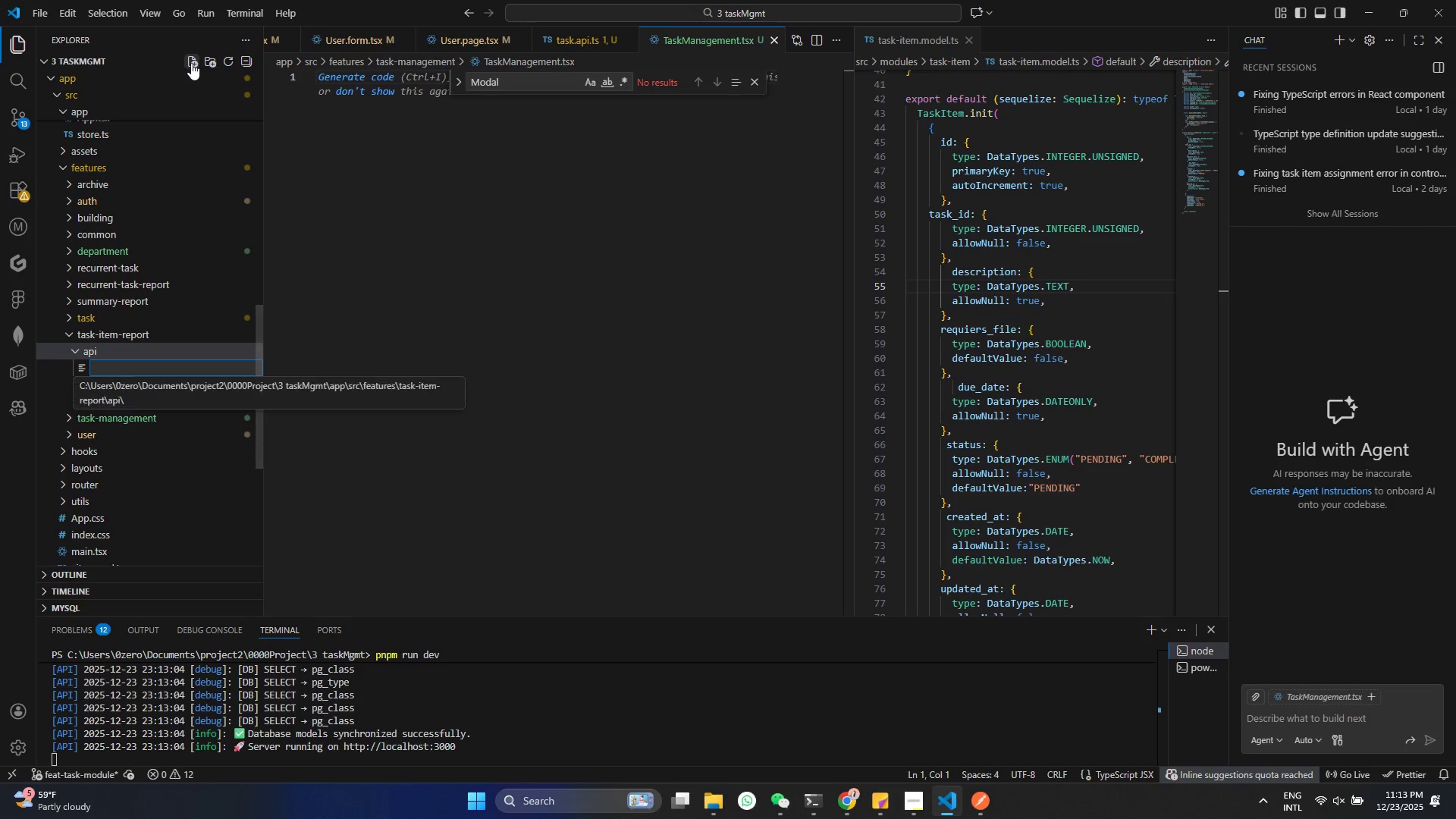 
type(task-tem)
key(Backspace)
key(Backspace)
key(Backspace)
type(item-report.api.ts)
 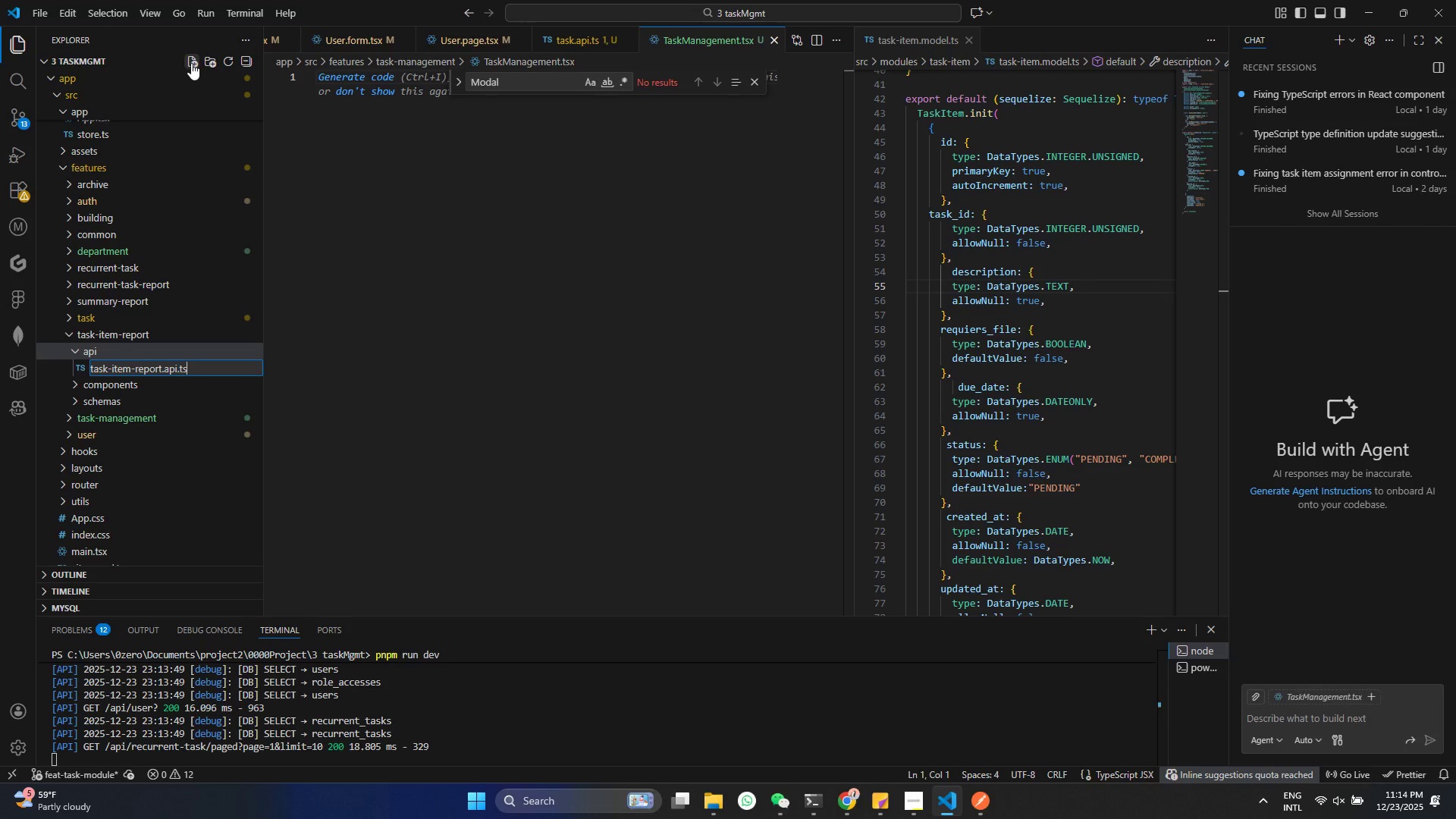 
key(Control+ControlLeft)
 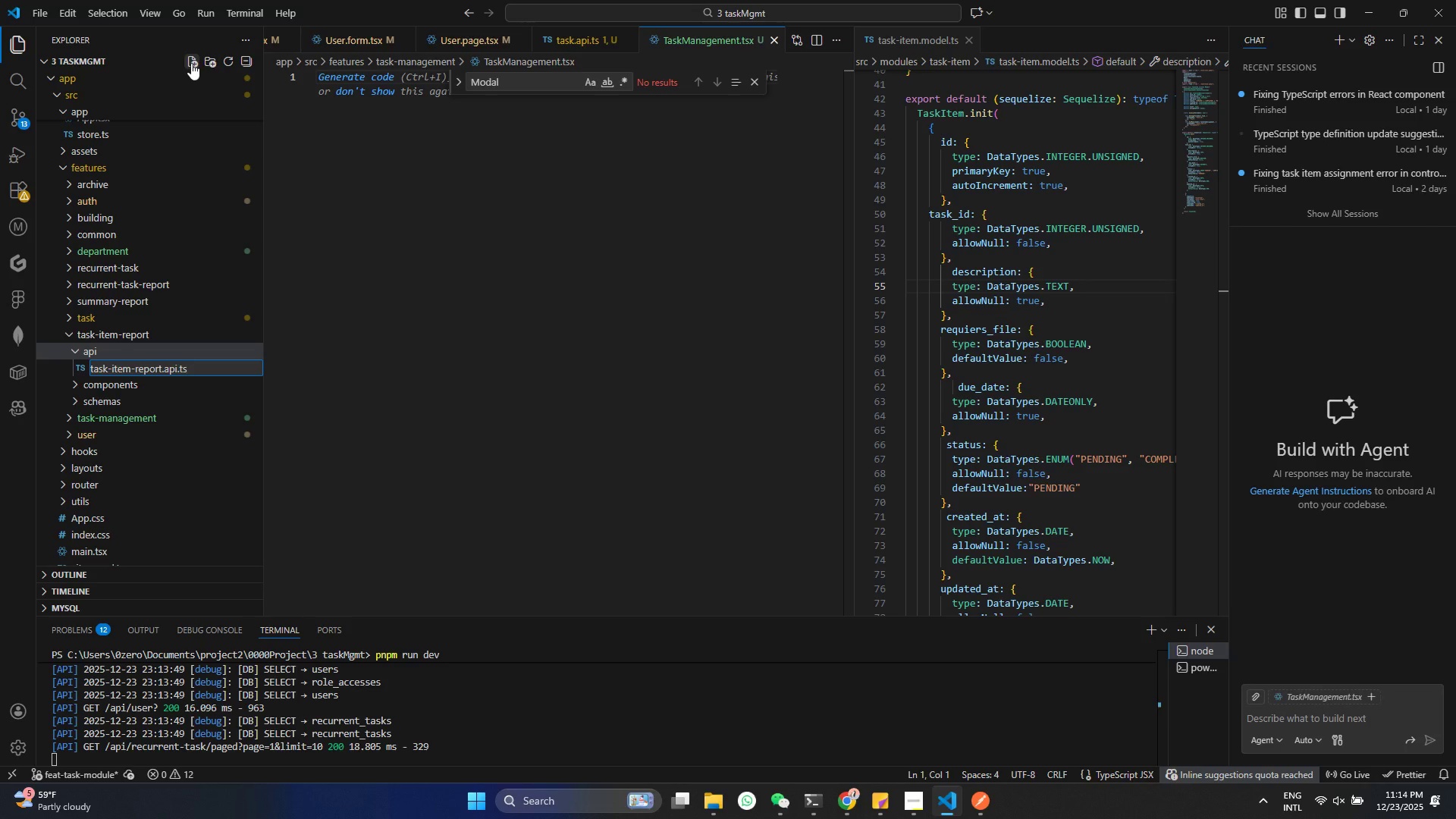 
key(Control+S)
 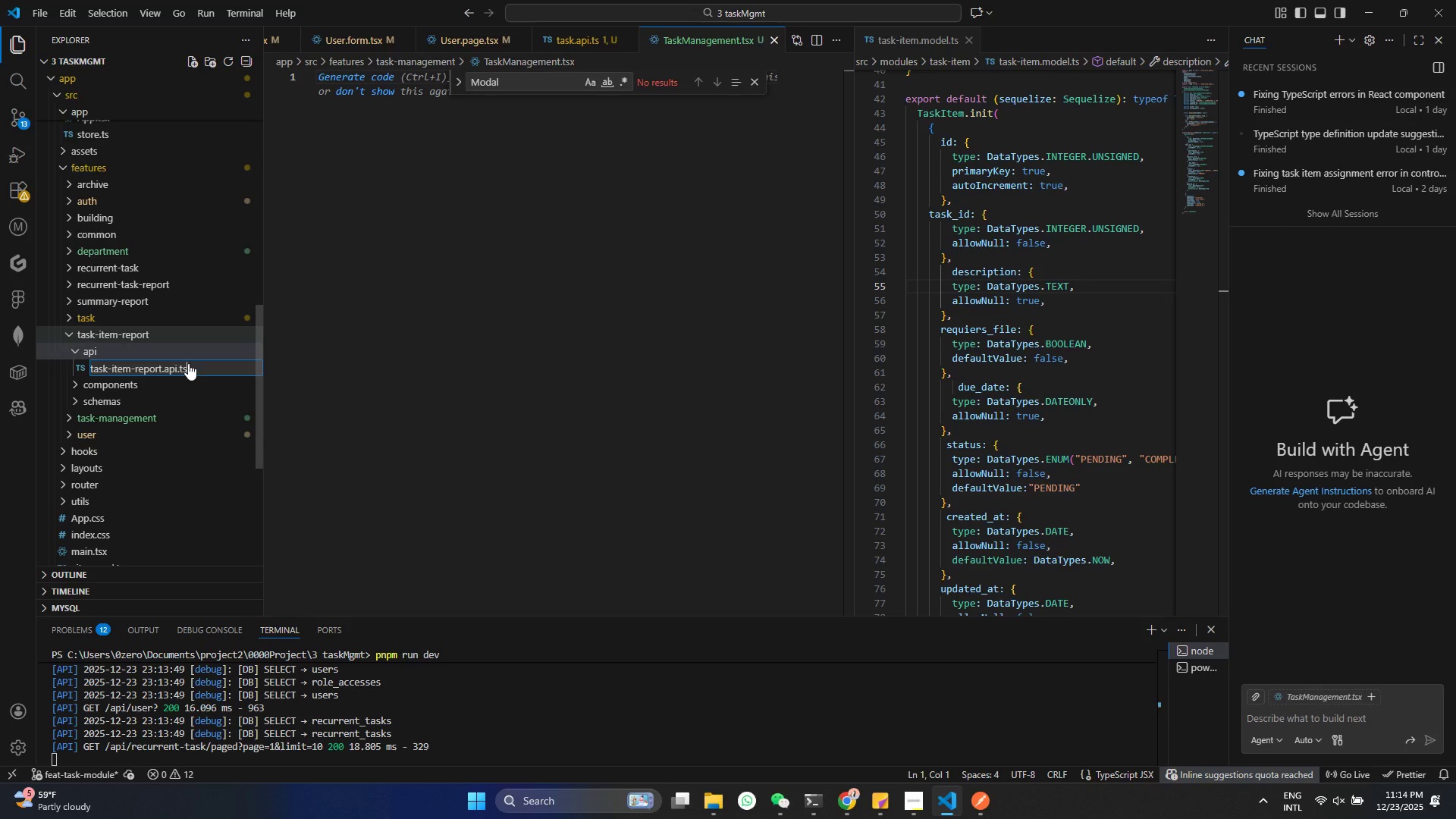 
left_click([177, 356])
 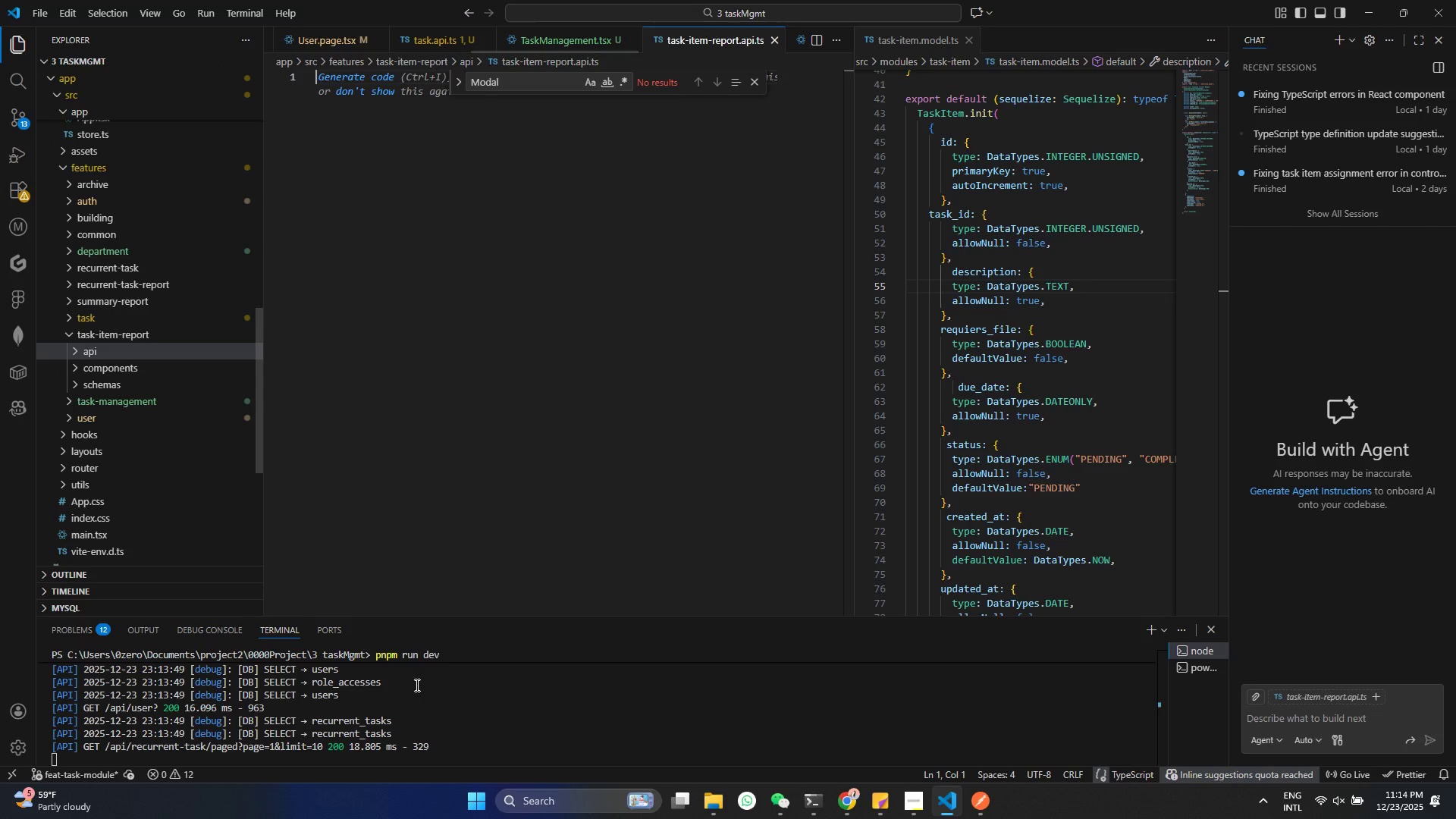 
scroll: coordinate [472, 724], scroll_direction: down, amount: 12.0
 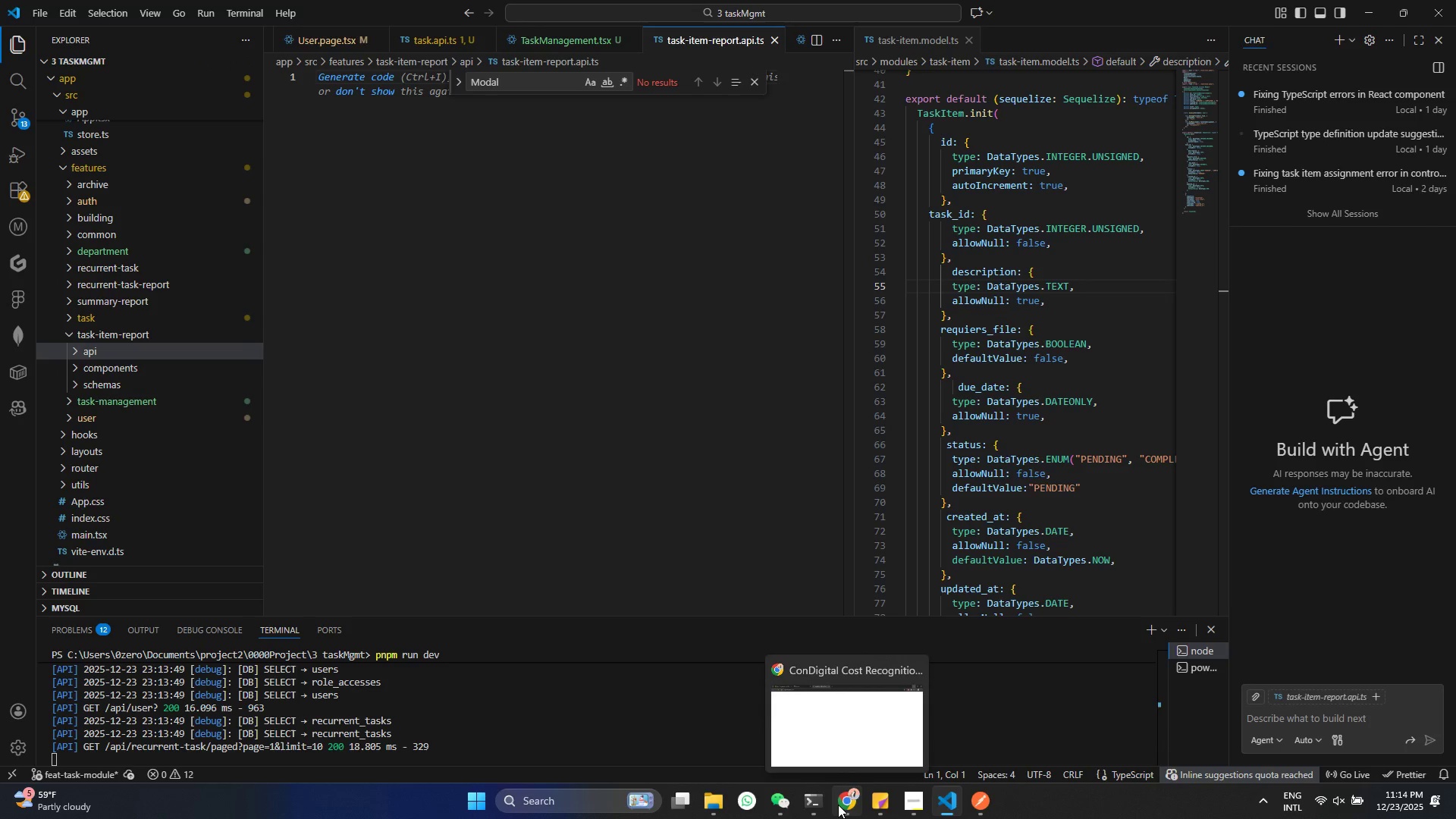 
left_click([838, 805])
 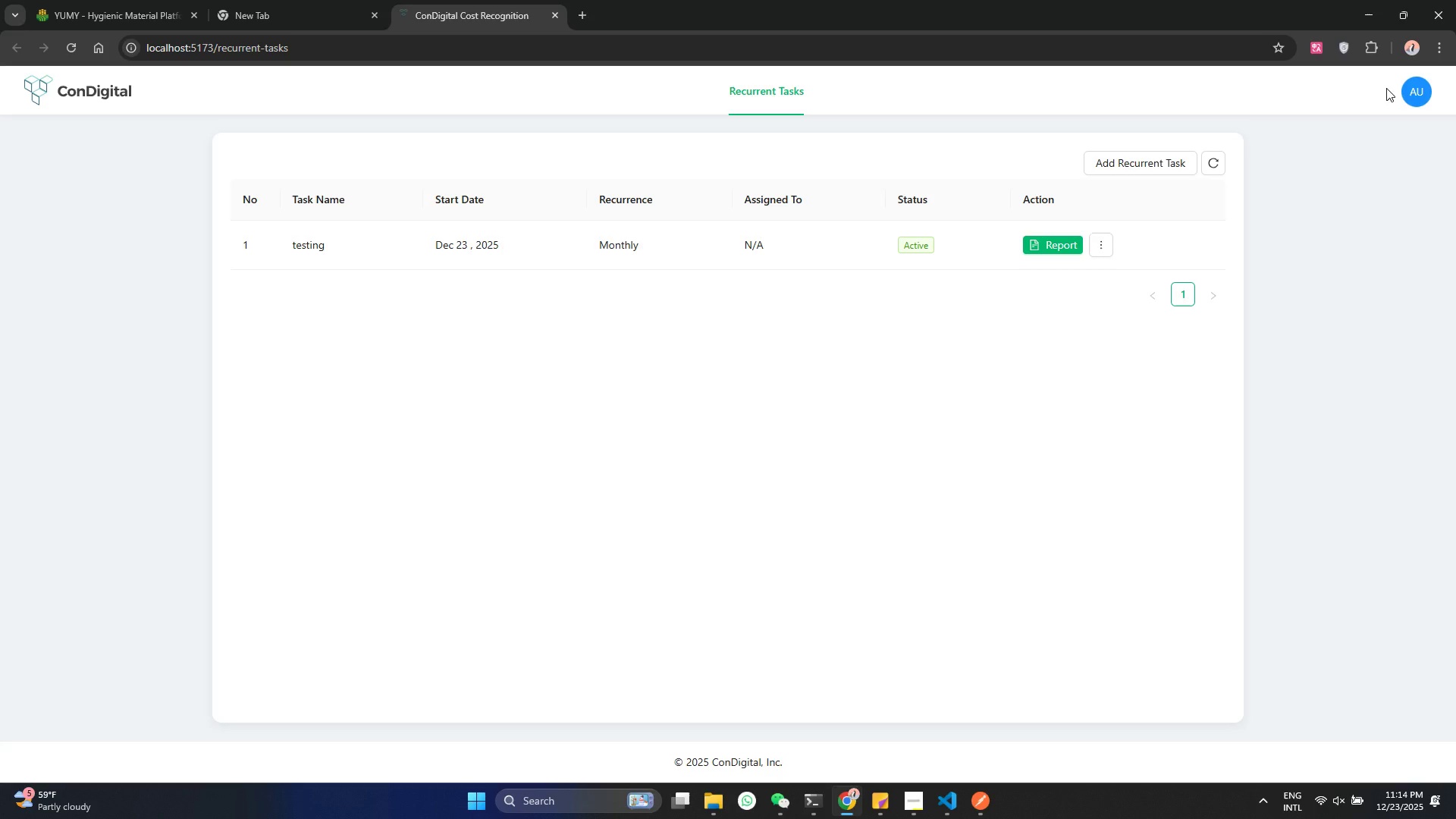 
double_click([1413, 96])
 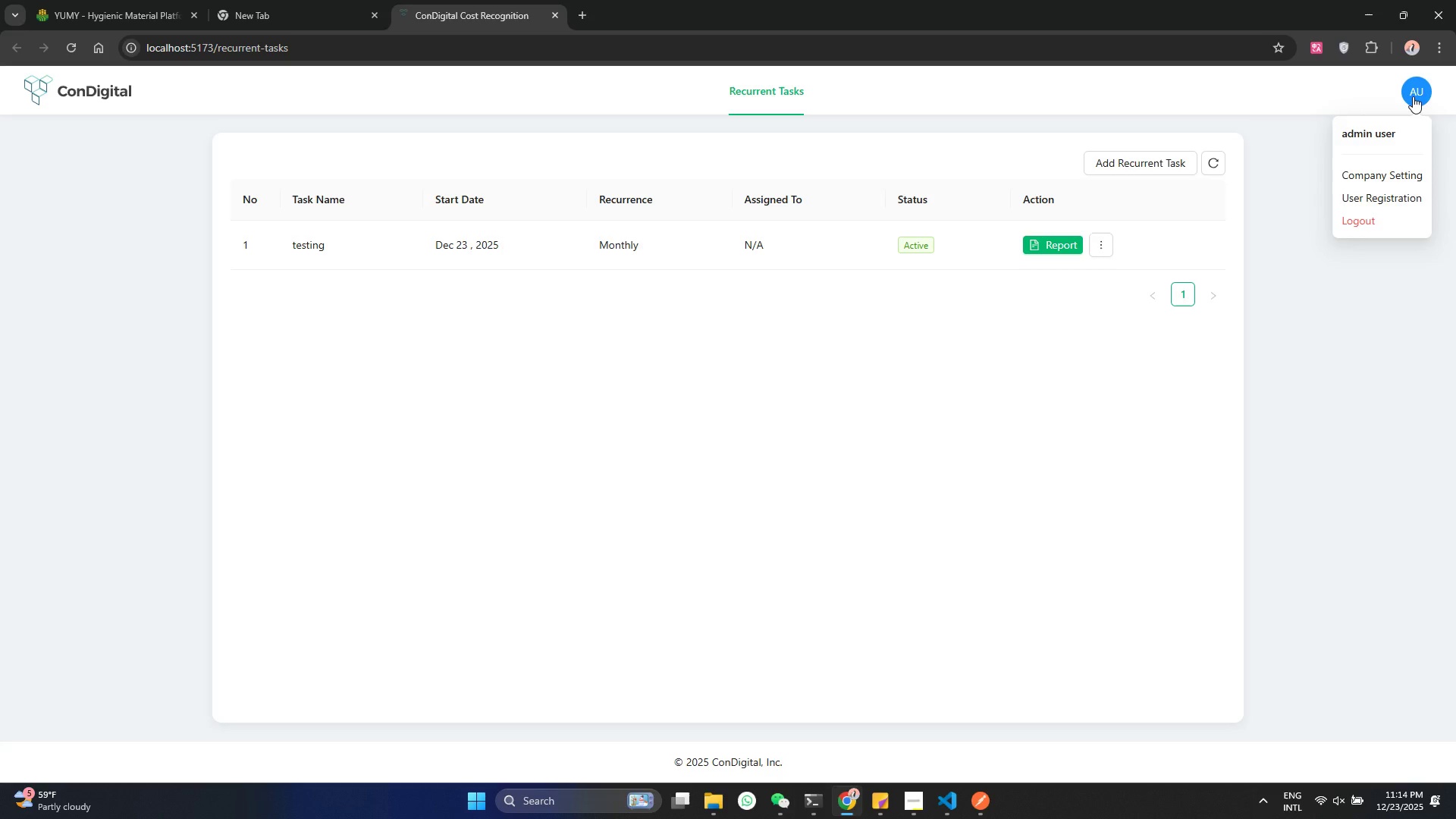 
left_click([1413, 96])
 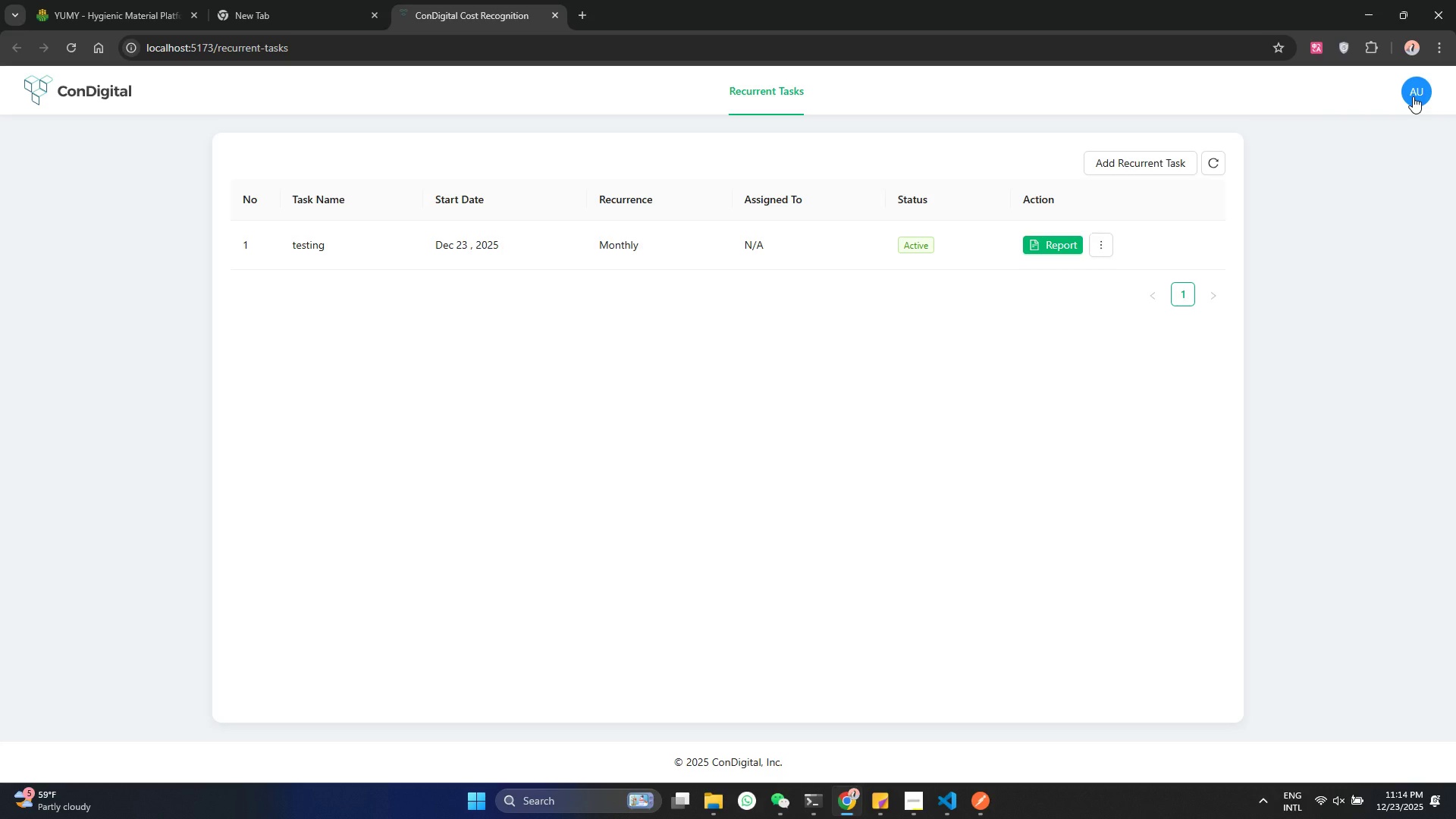 
left_click([1413, 96])
 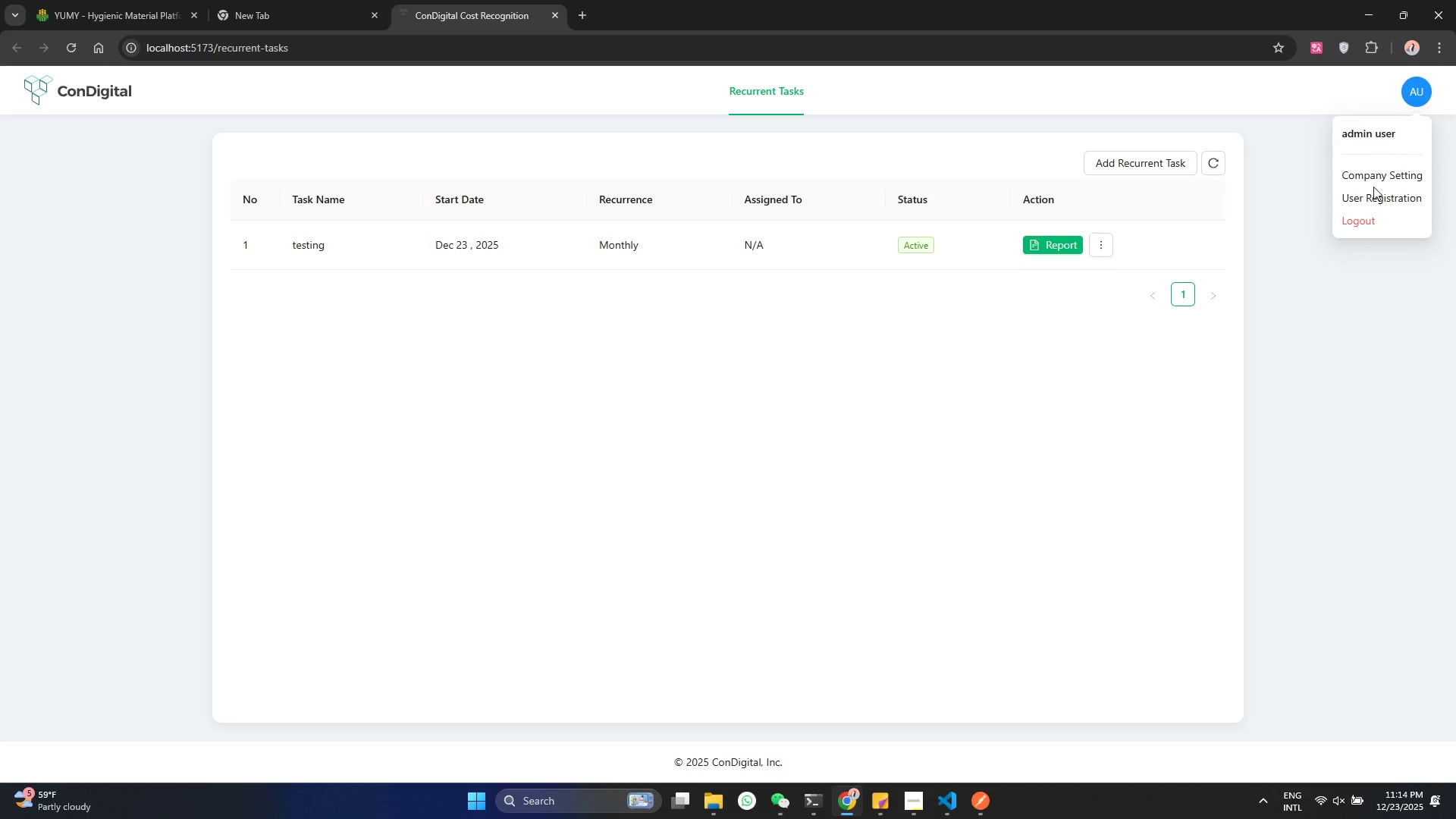 
left_click([1373, 191])
 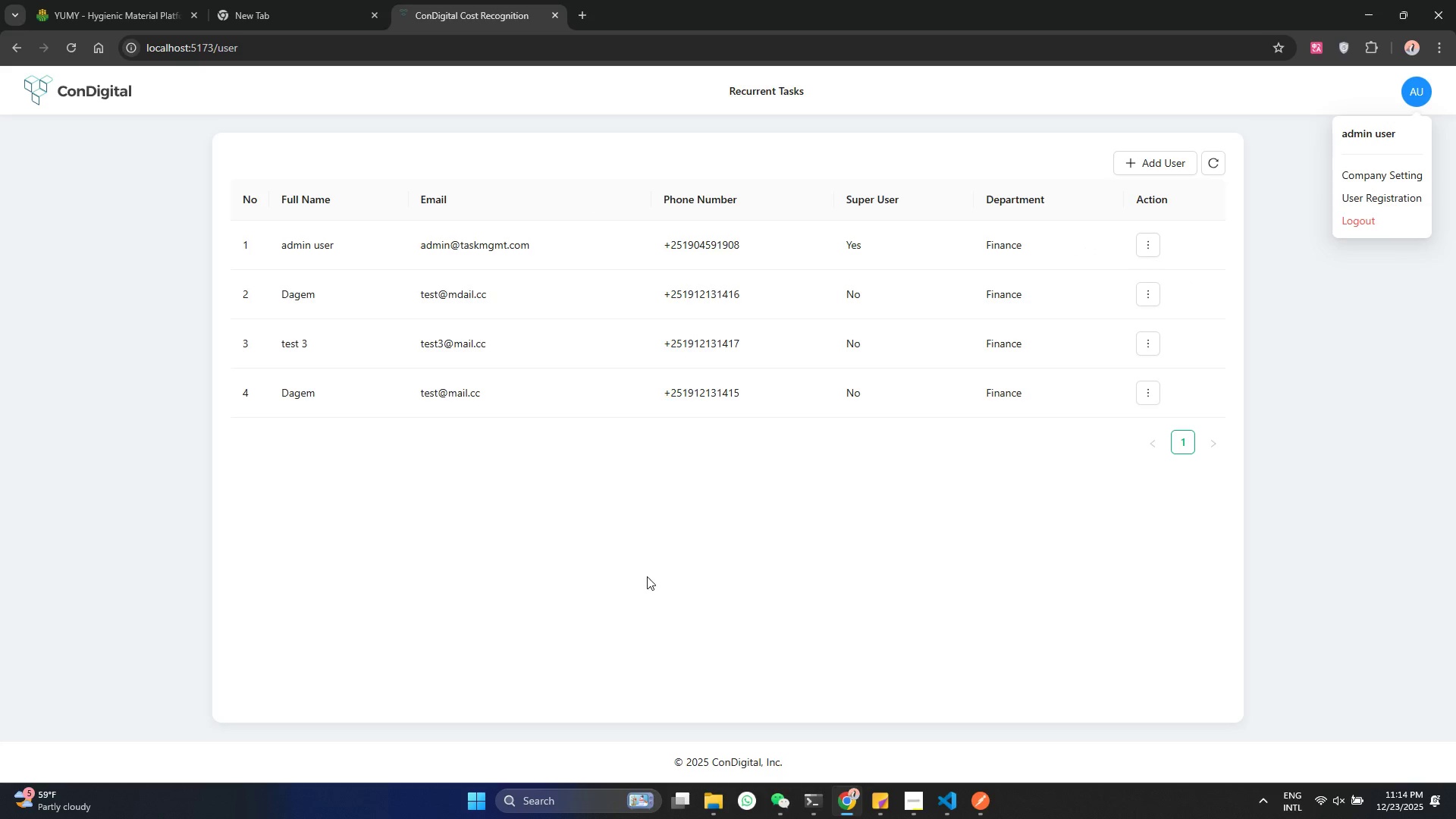 
left_click([712, 563])
 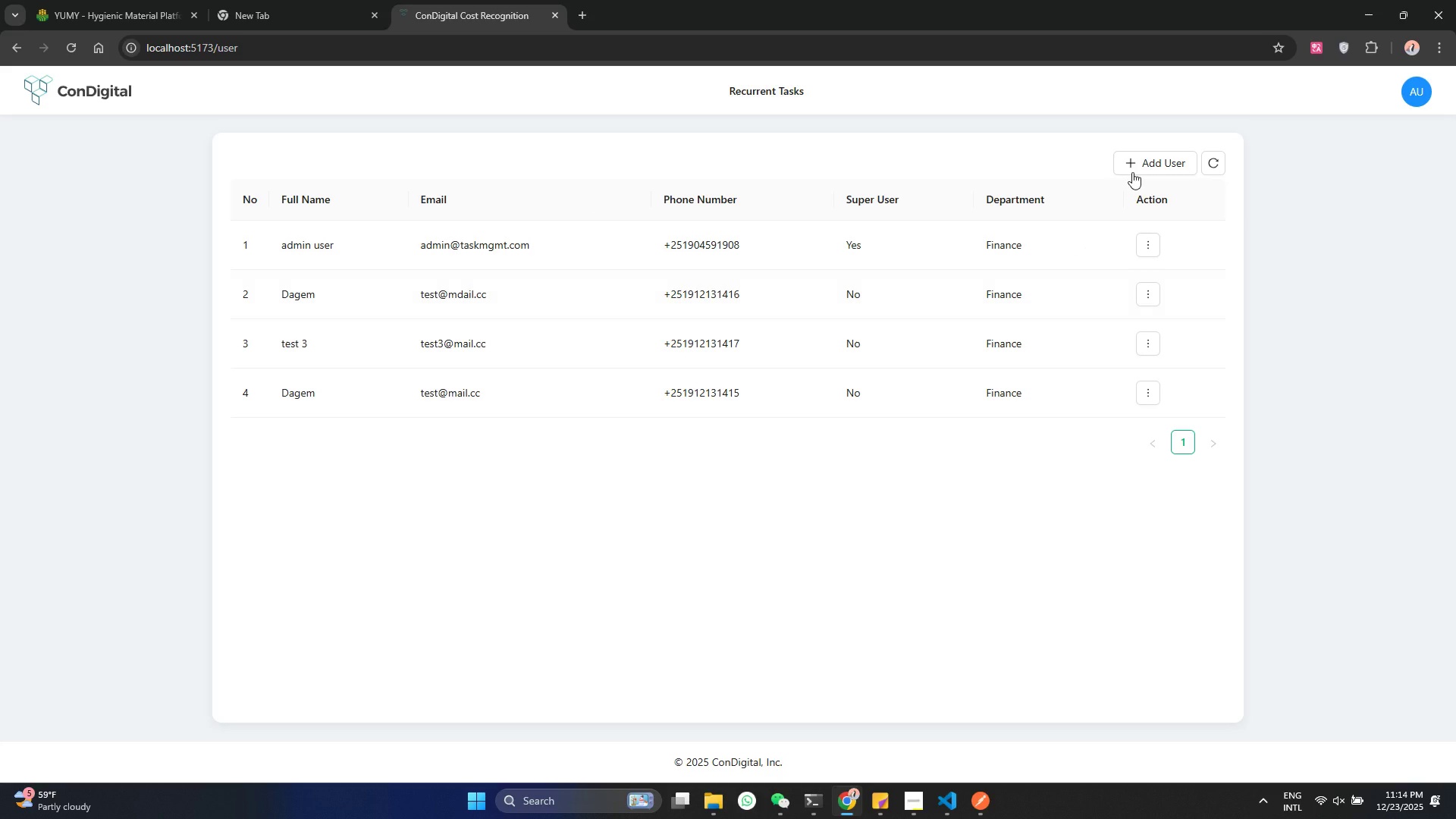 
left_click([1133, 172])
 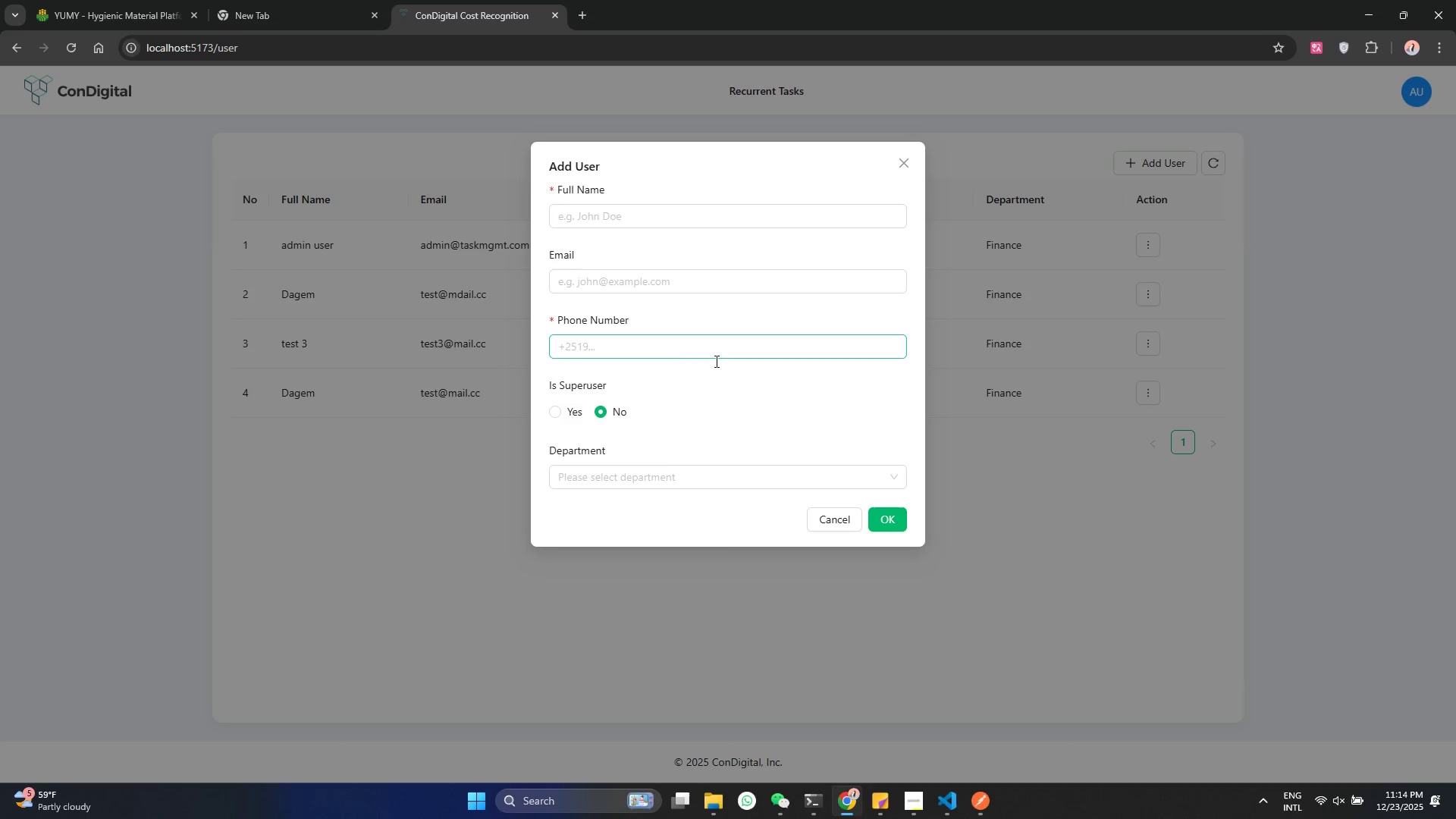 
left_click([663, 487])
 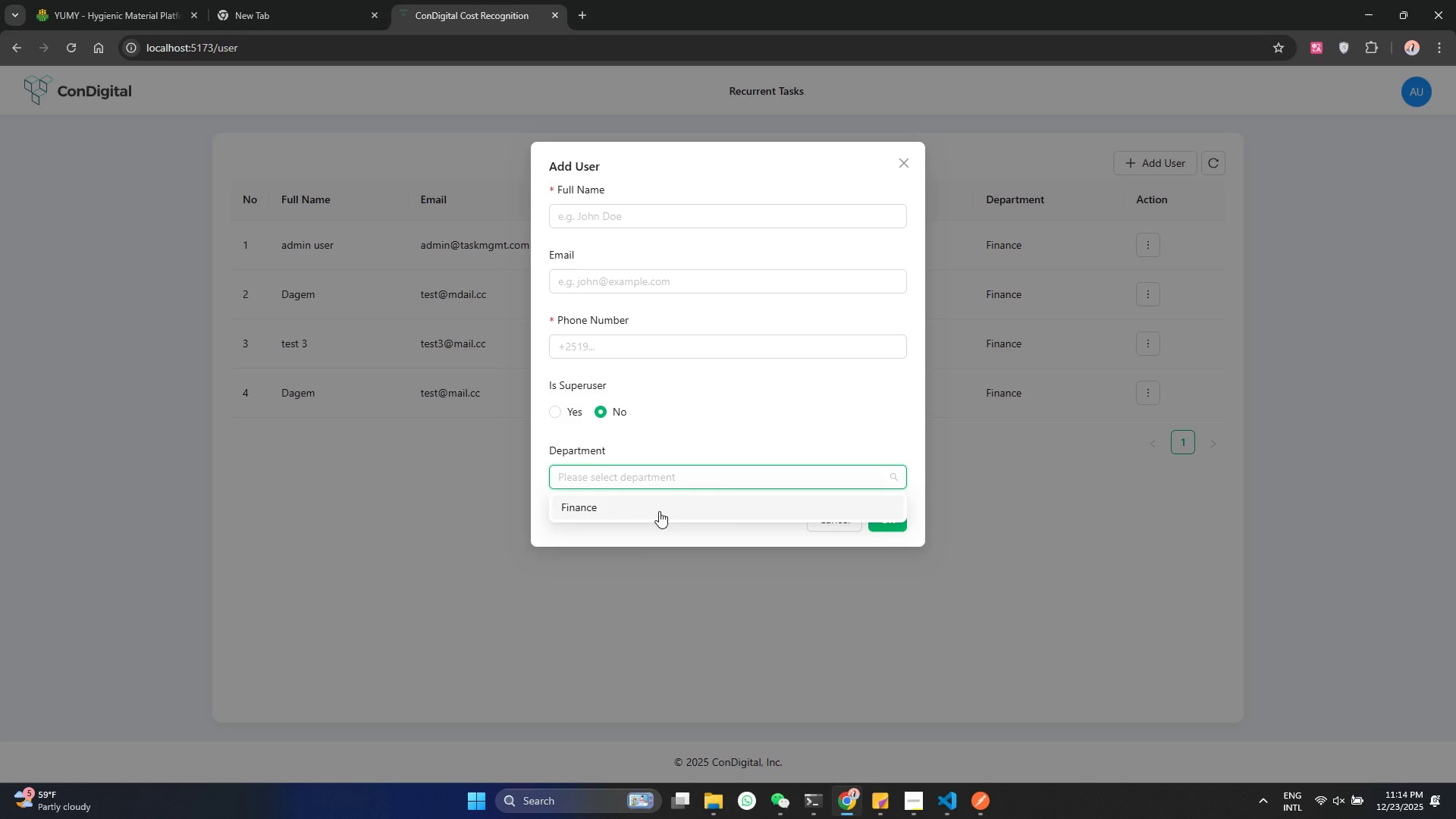 
left_click([639, 538])
 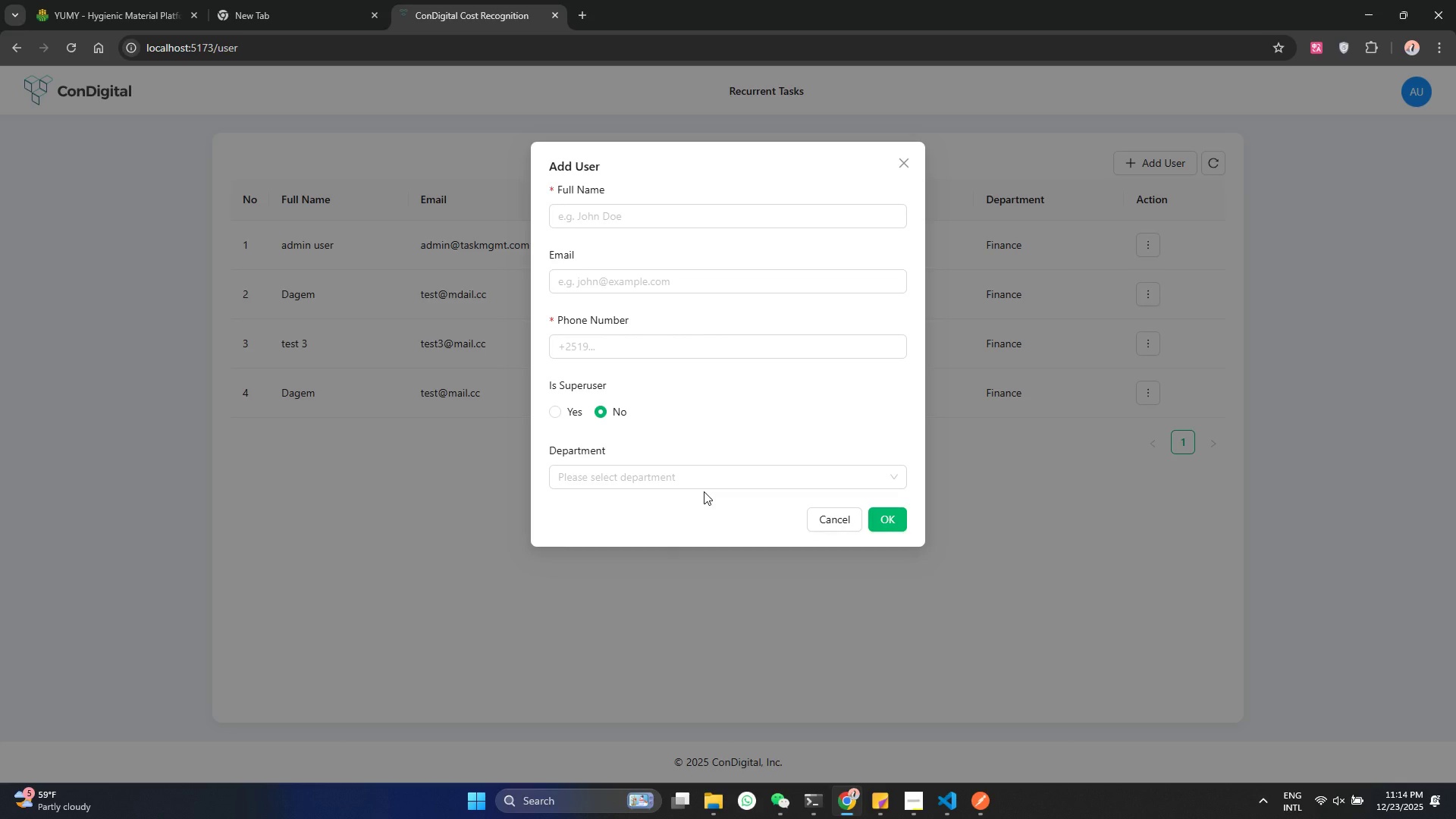 
left_click_drag(start_coordinate=[548, 453], to_coordinate=[633, 451])
 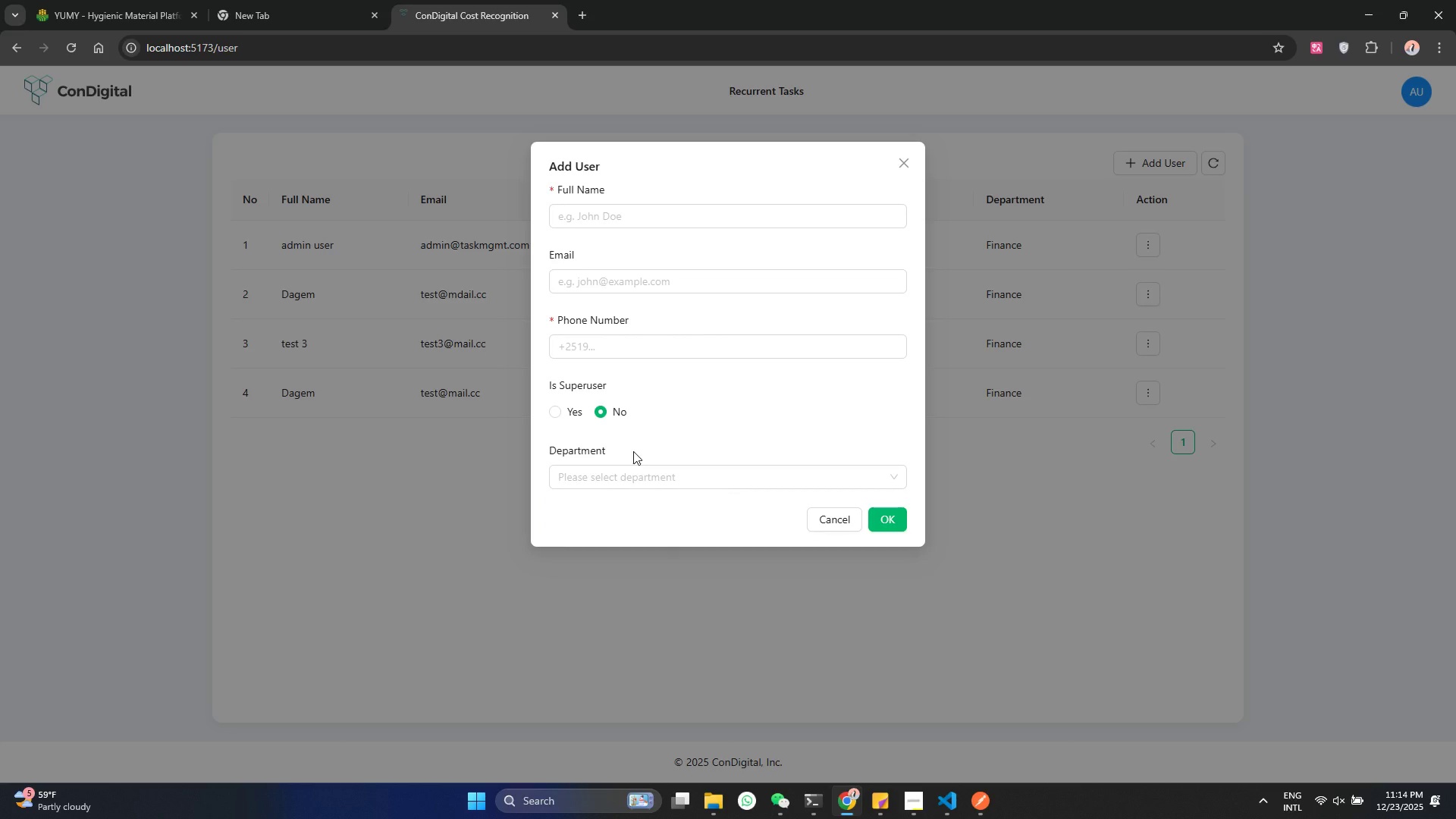 
double_click([633, 451])
 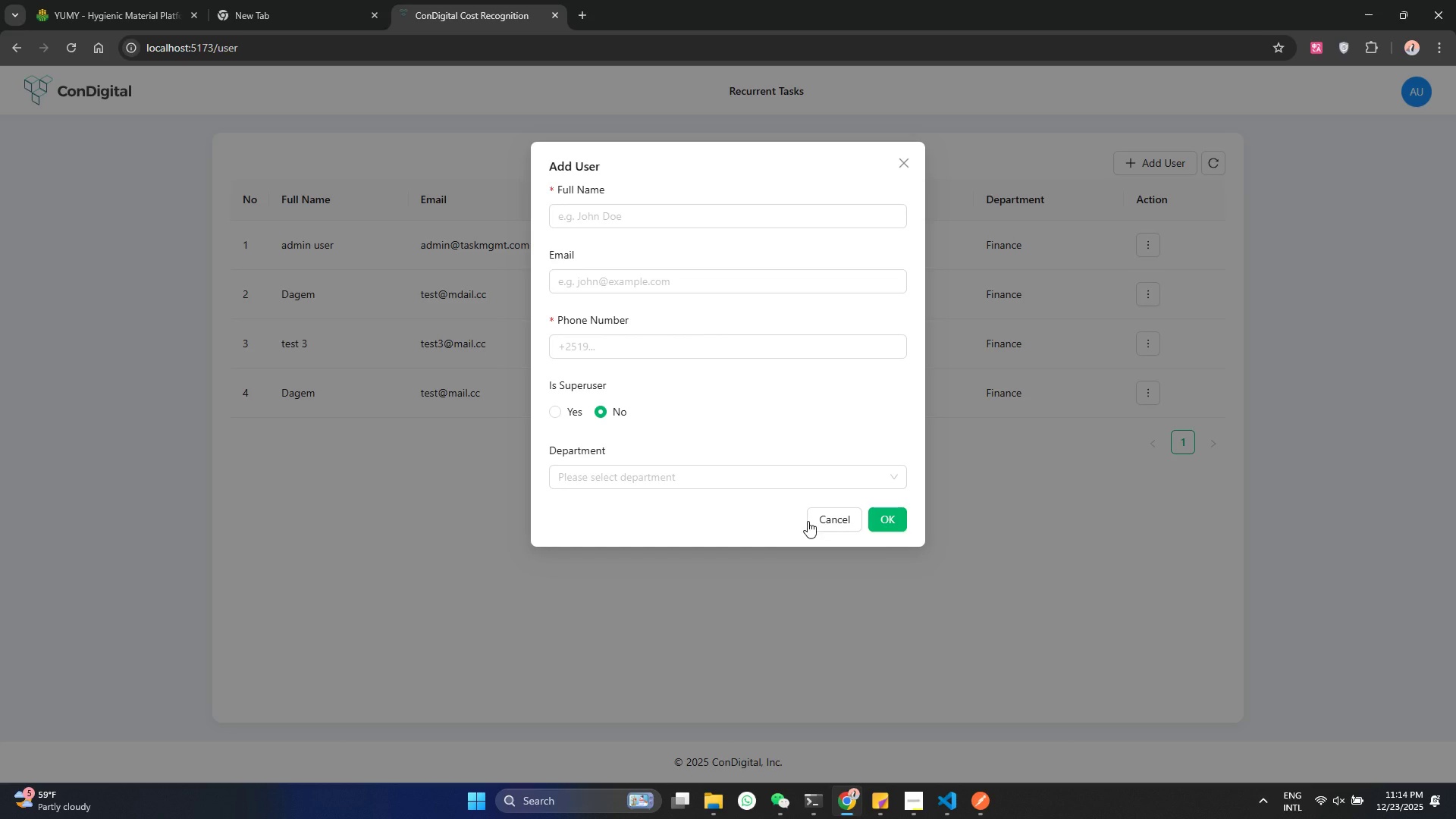 
left_click([836, 527])
 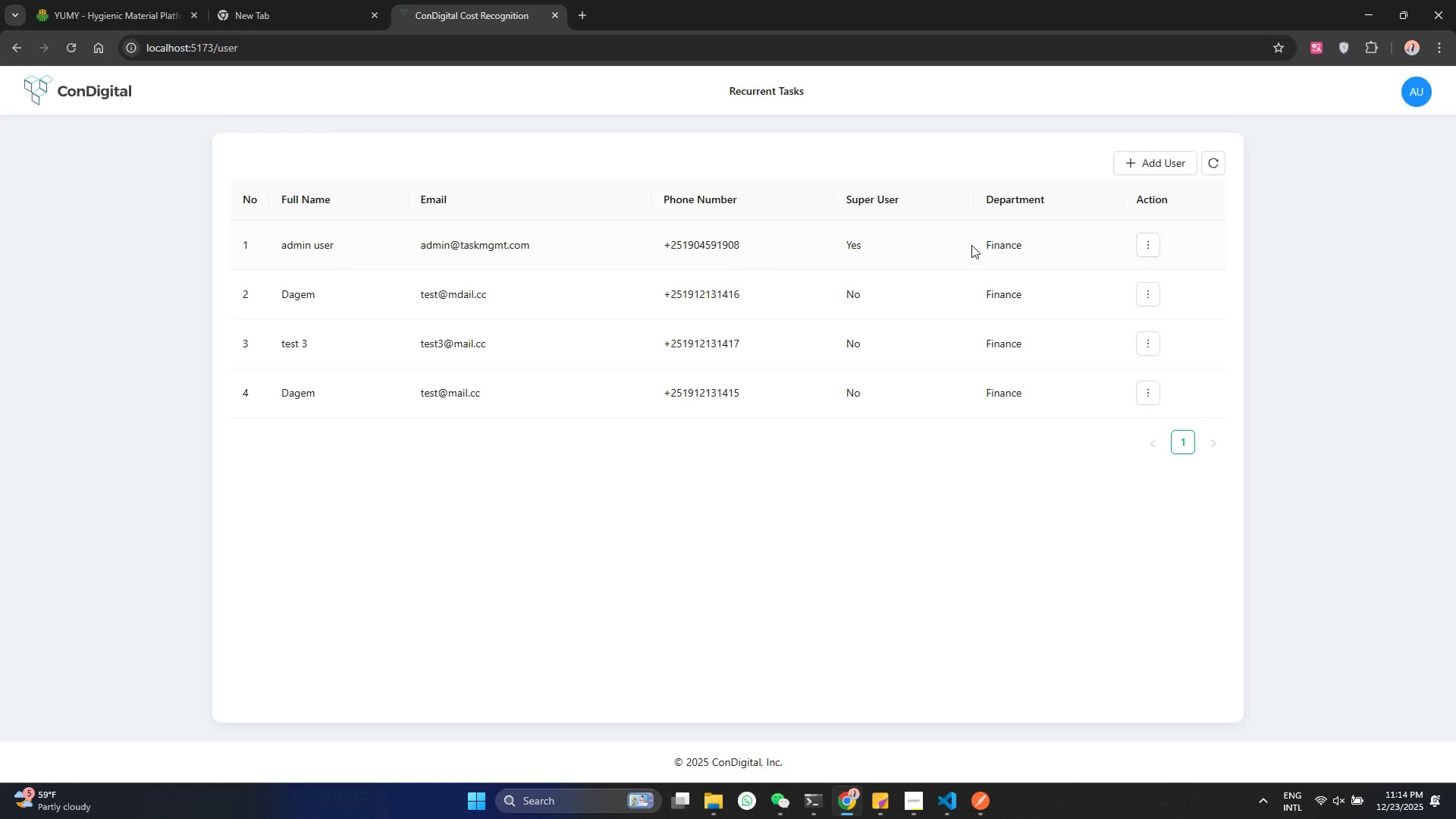 
left_click_drag(start_coordinate=[982, 237], to_coordinate=[1095, 243])
 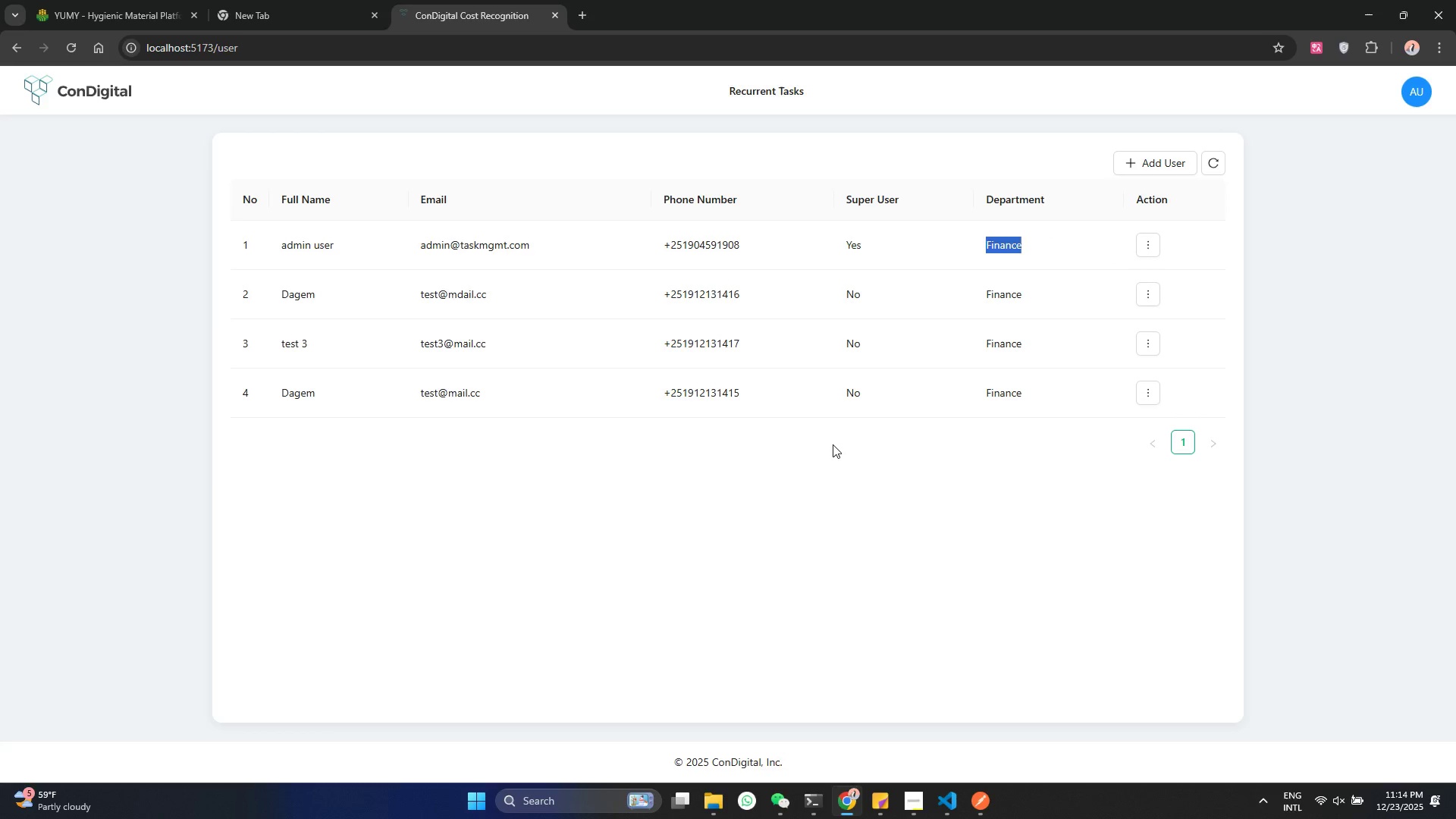 
left_click([833, 444])
 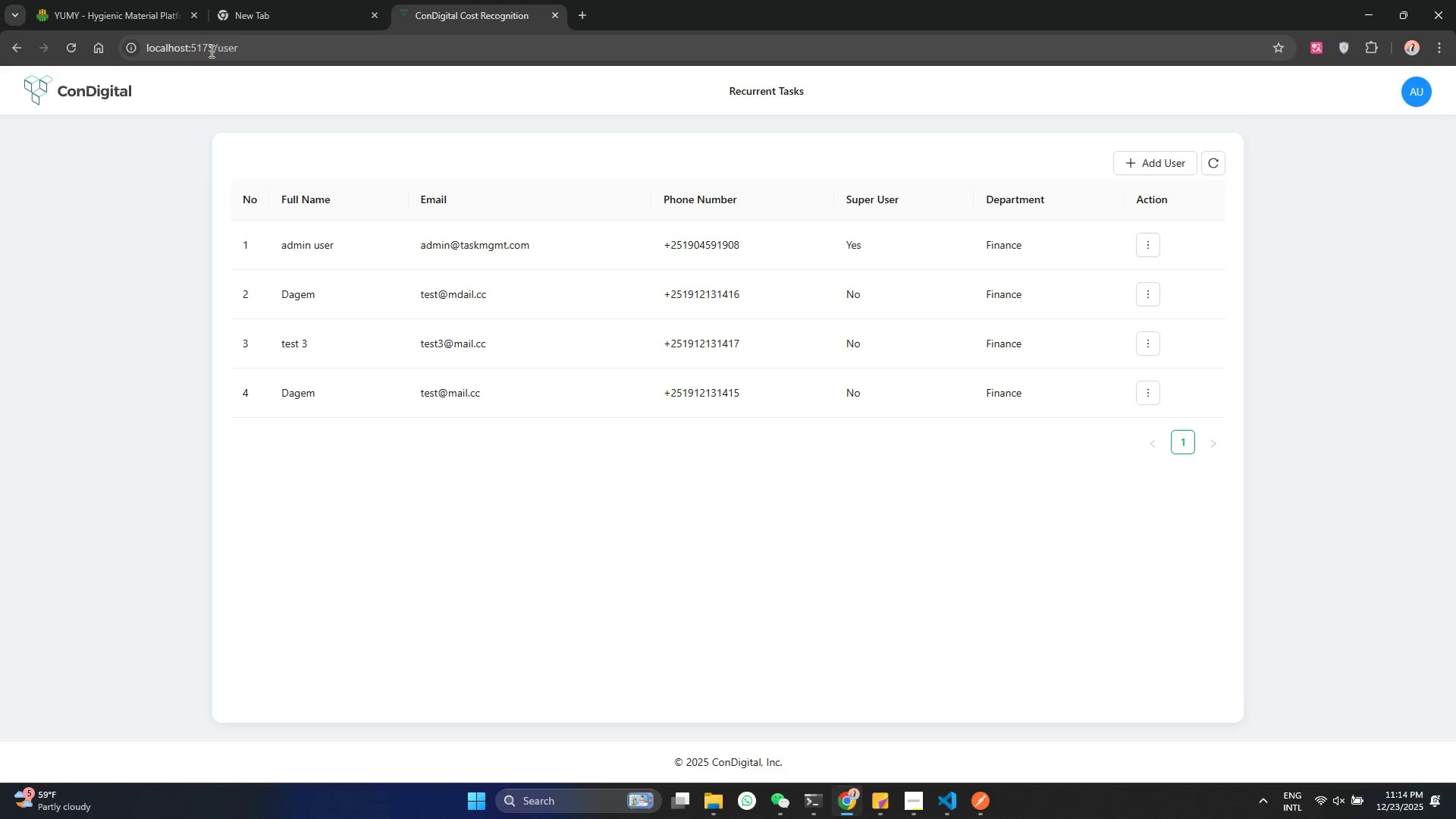 
left_click([552, 486])
 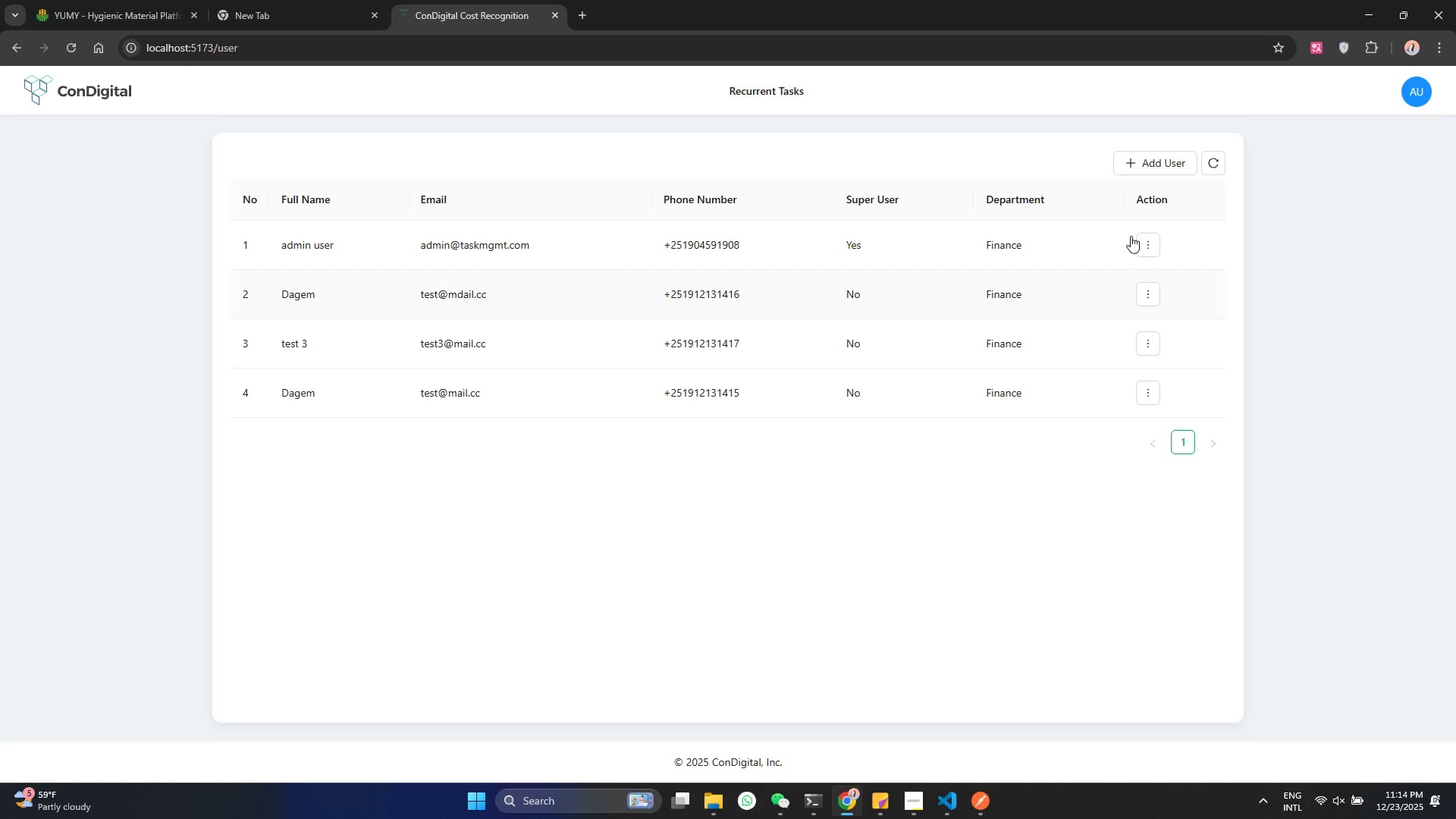 
left_click([1153, 167])
 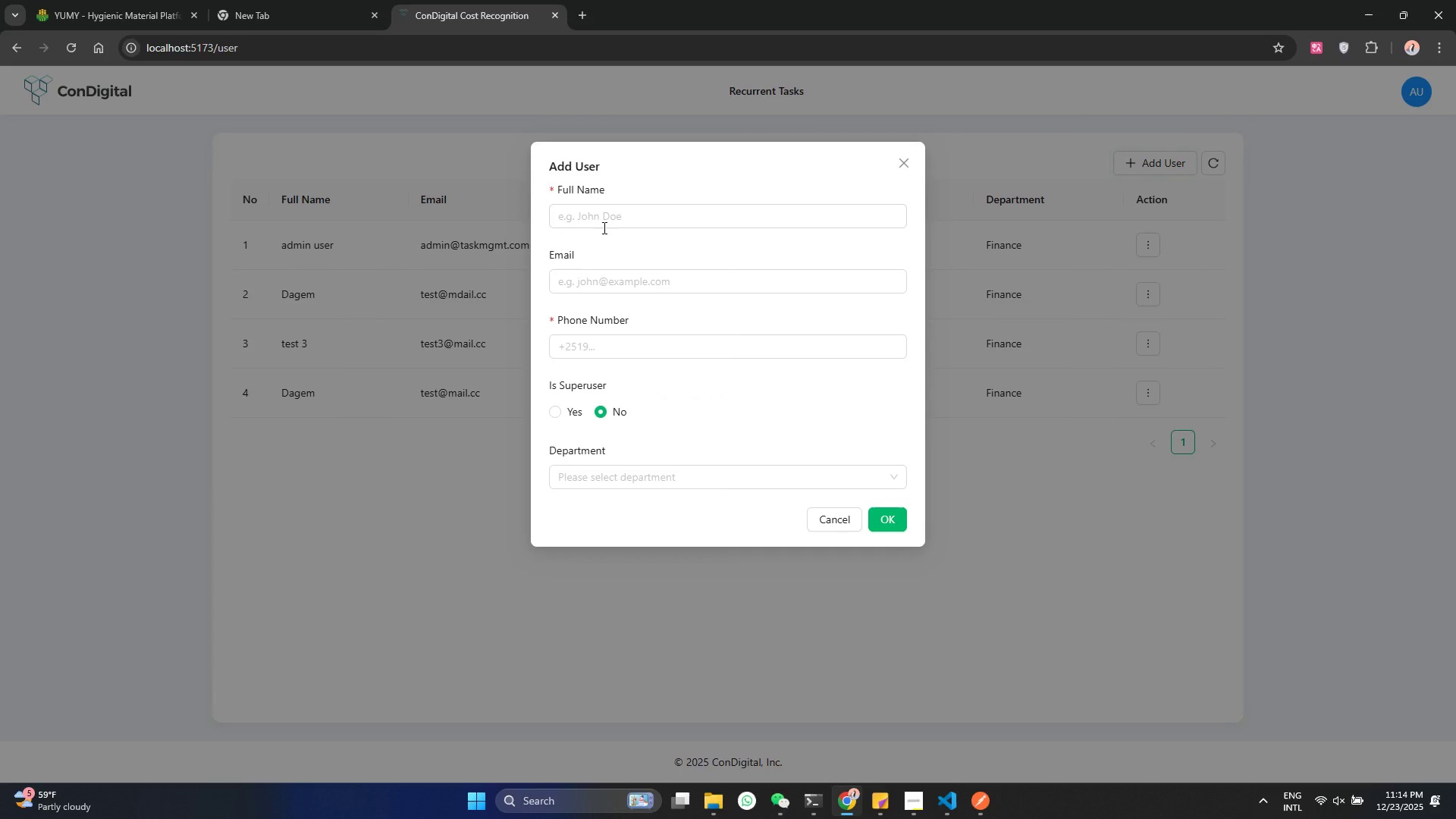 
left_click([603, 228])
 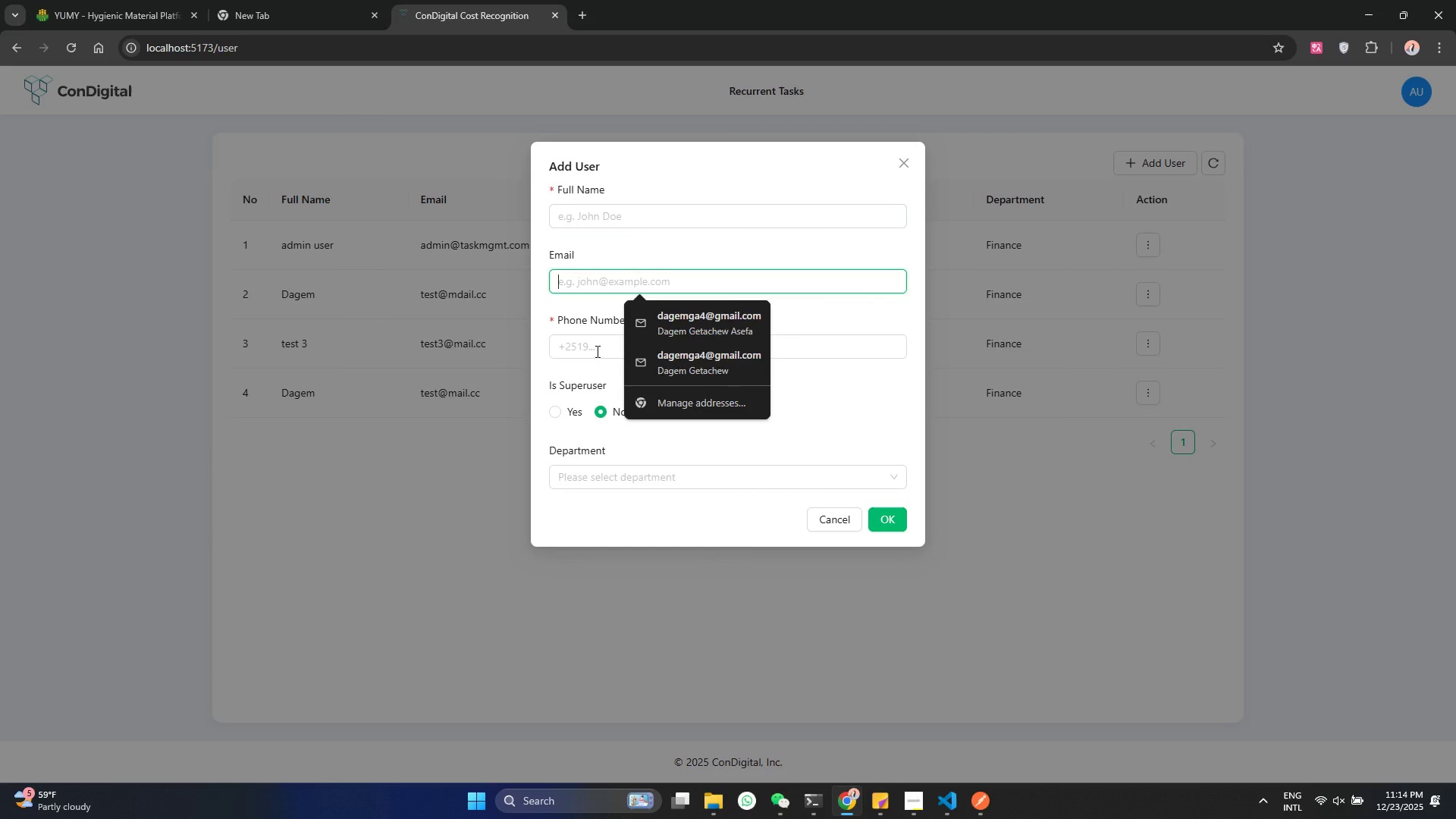 
double_click([596, 352])
 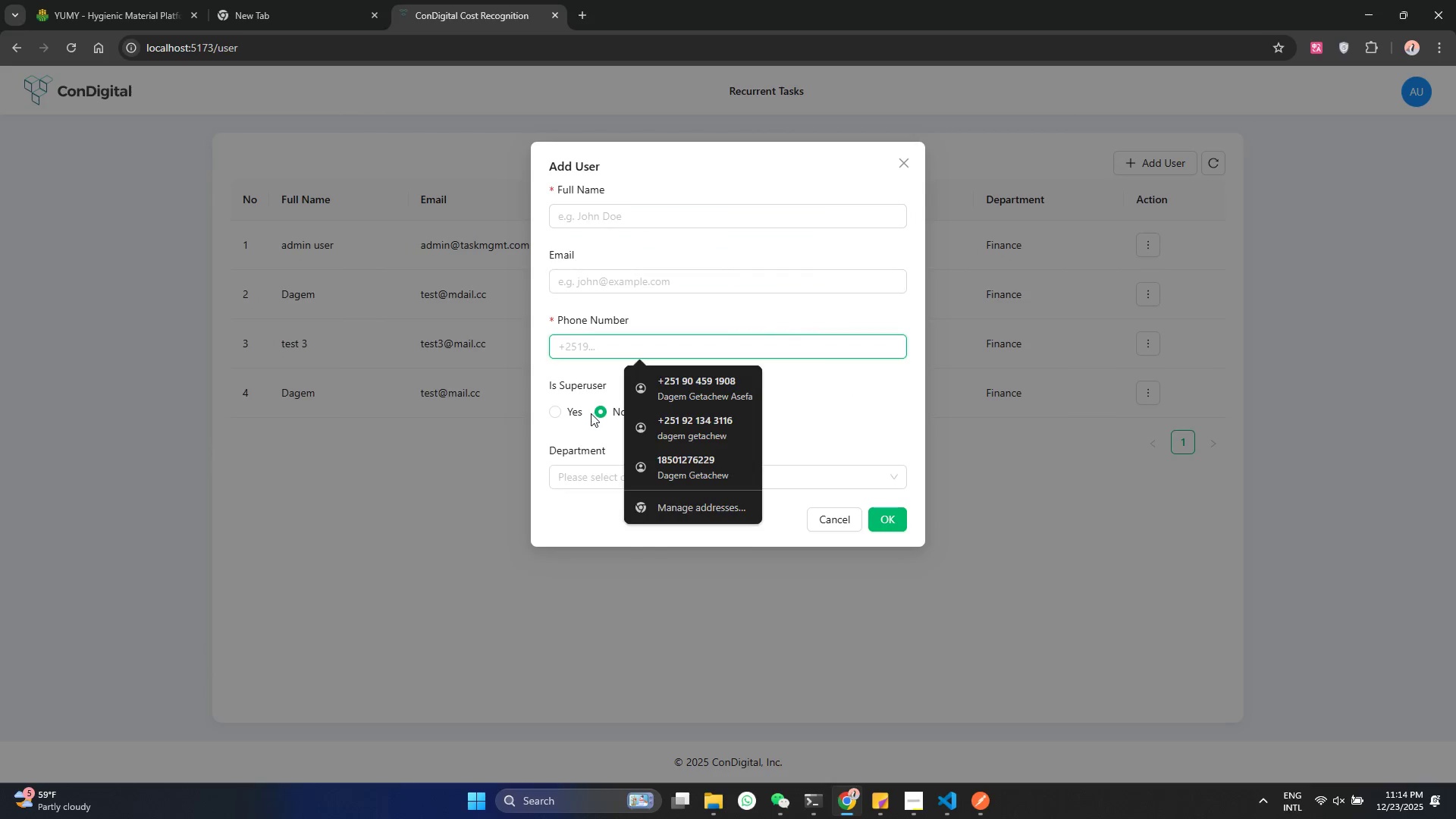 
left_click([572, 406])
 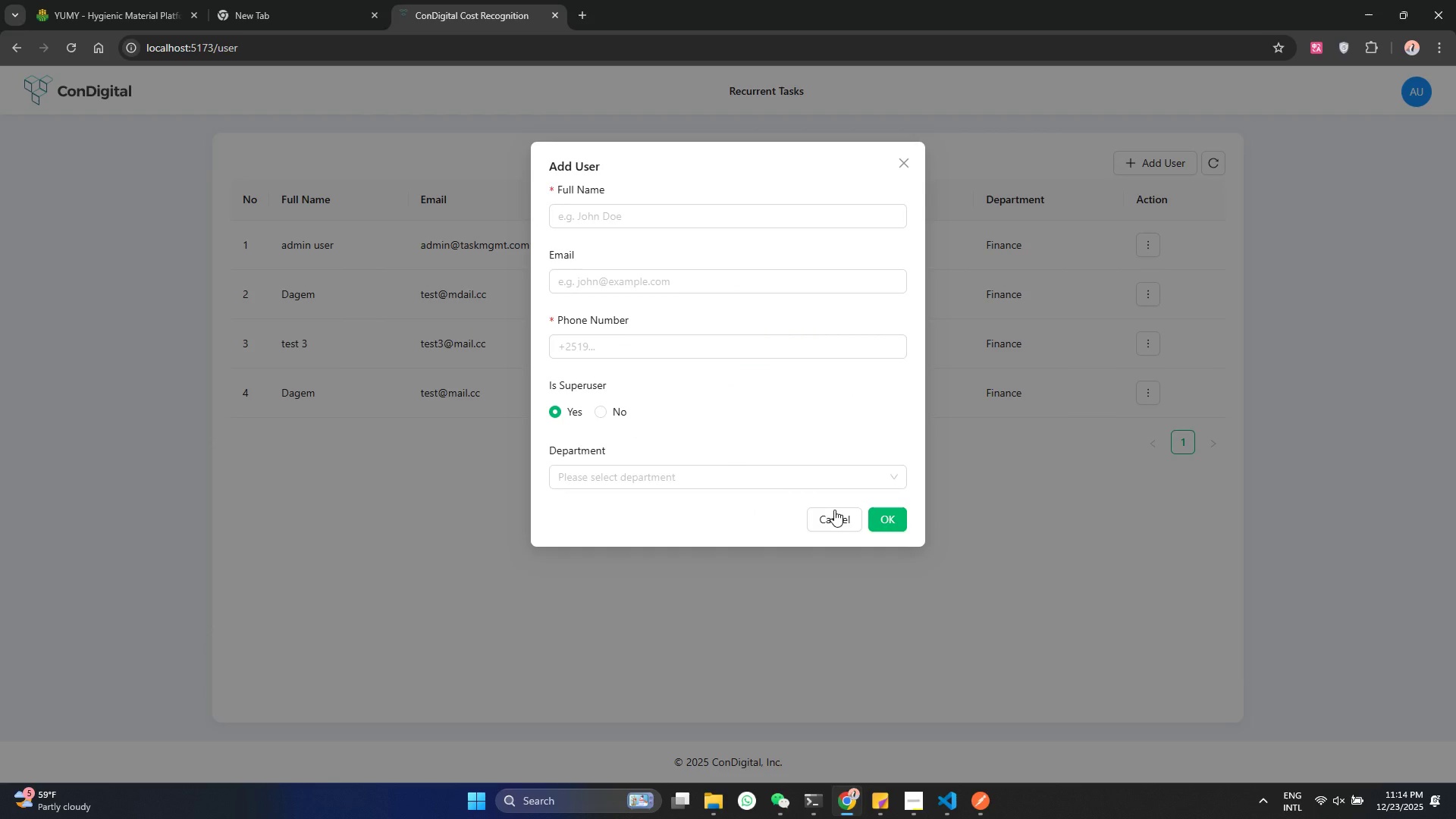 
left_click([834, 516])
 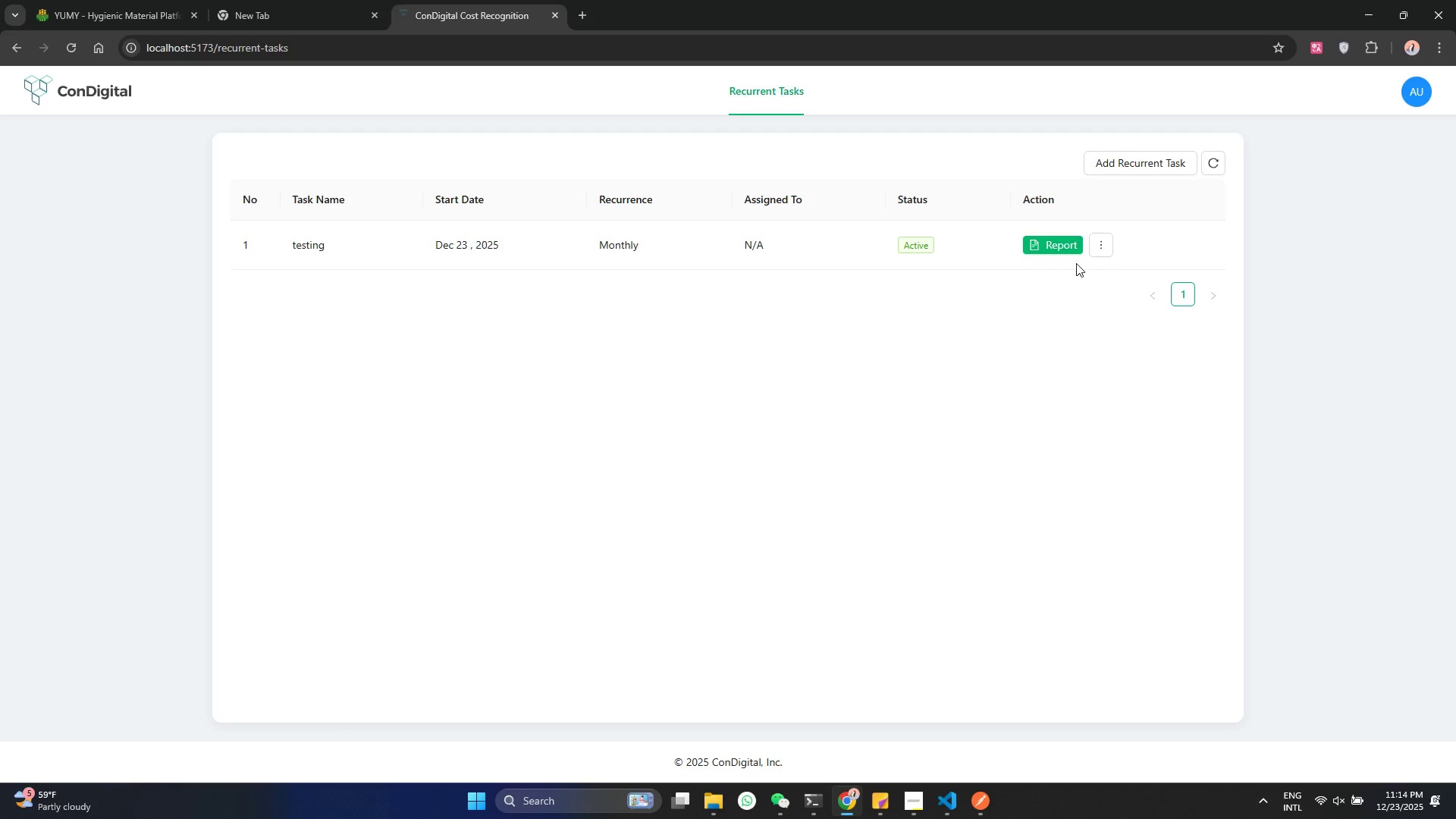 
double_click([1066, 245])
 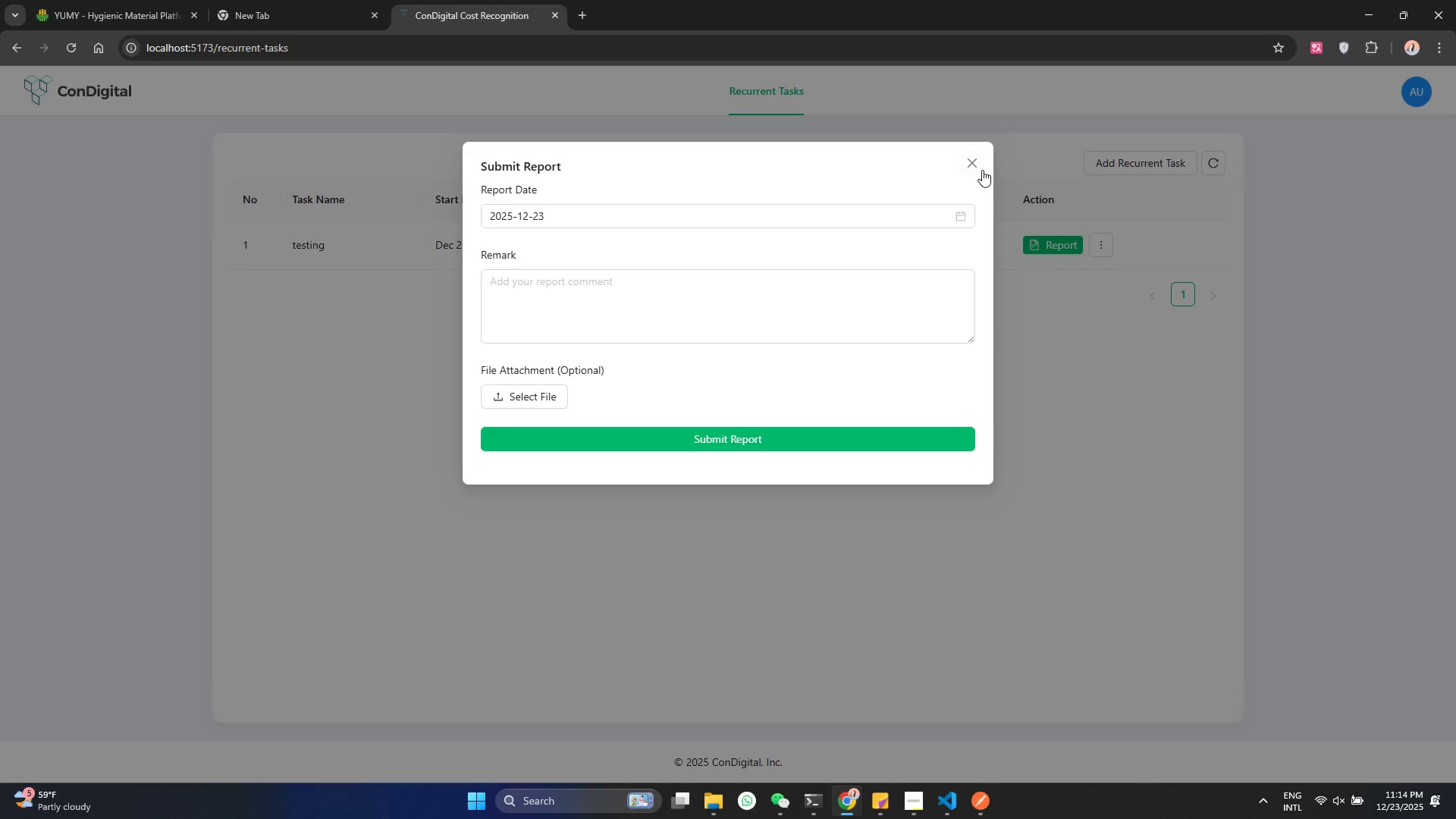 
left_click([981, 165])
 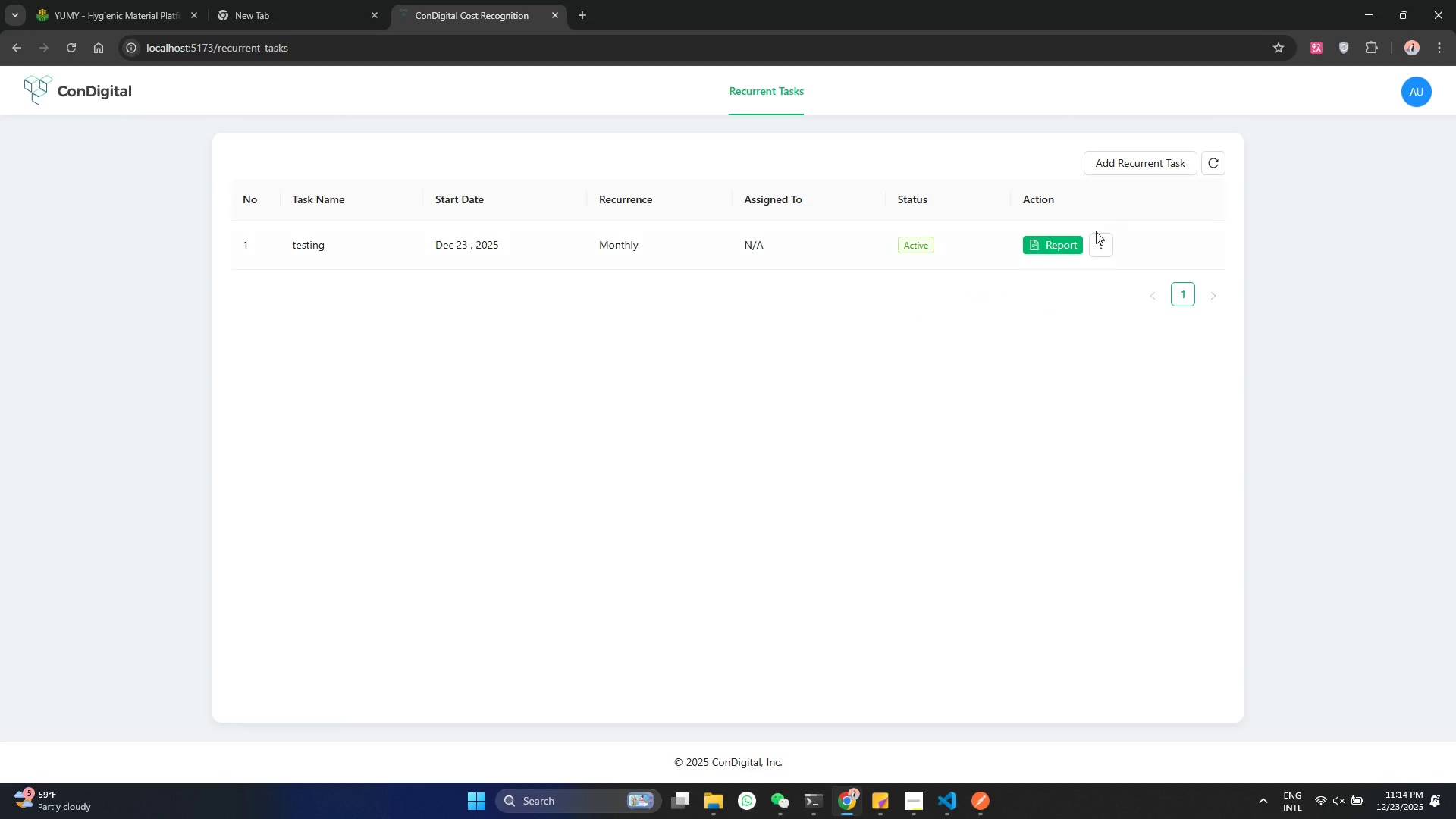 
left_click([1094, 238])
 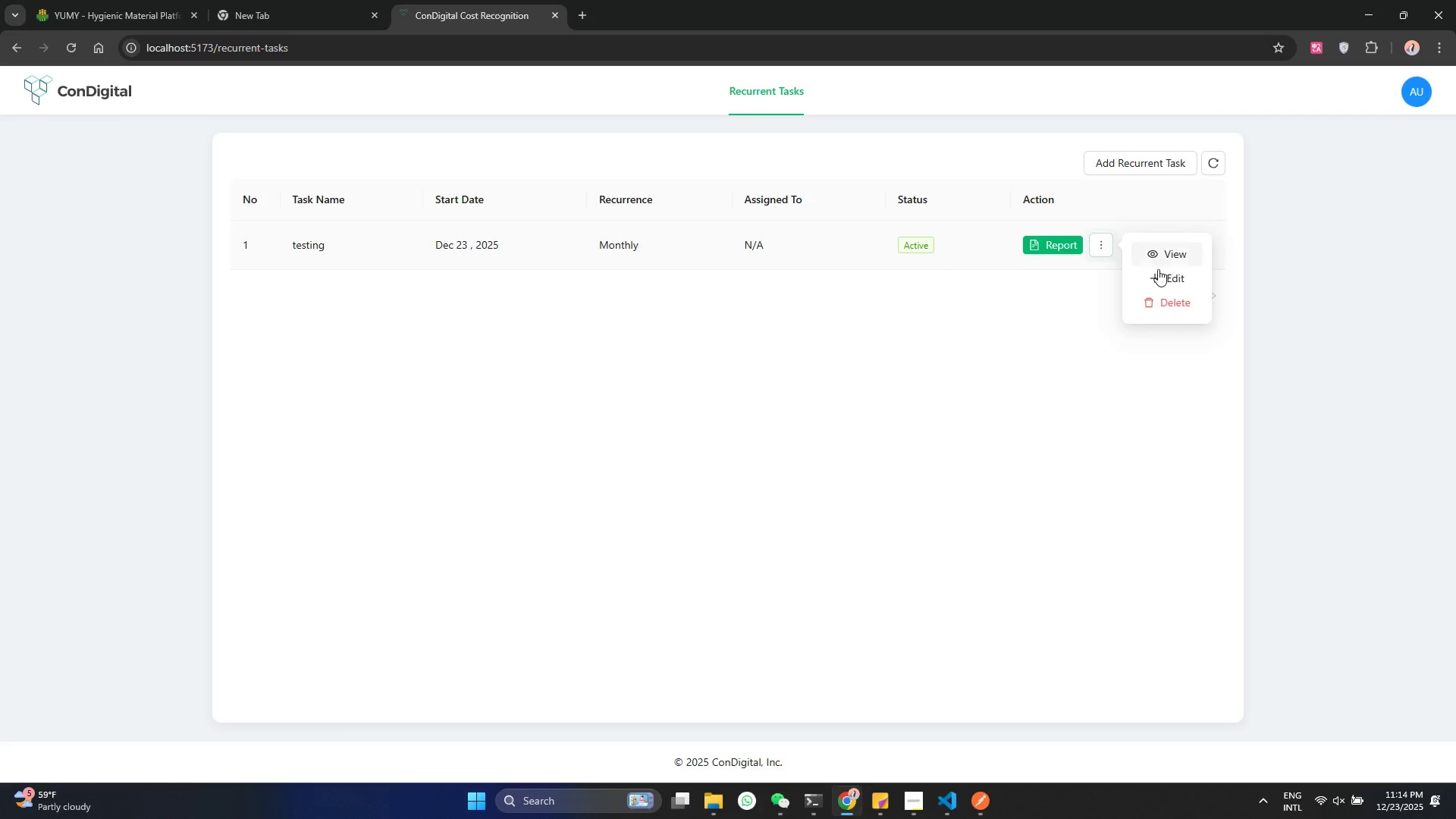 
left_click([1158, 269])
 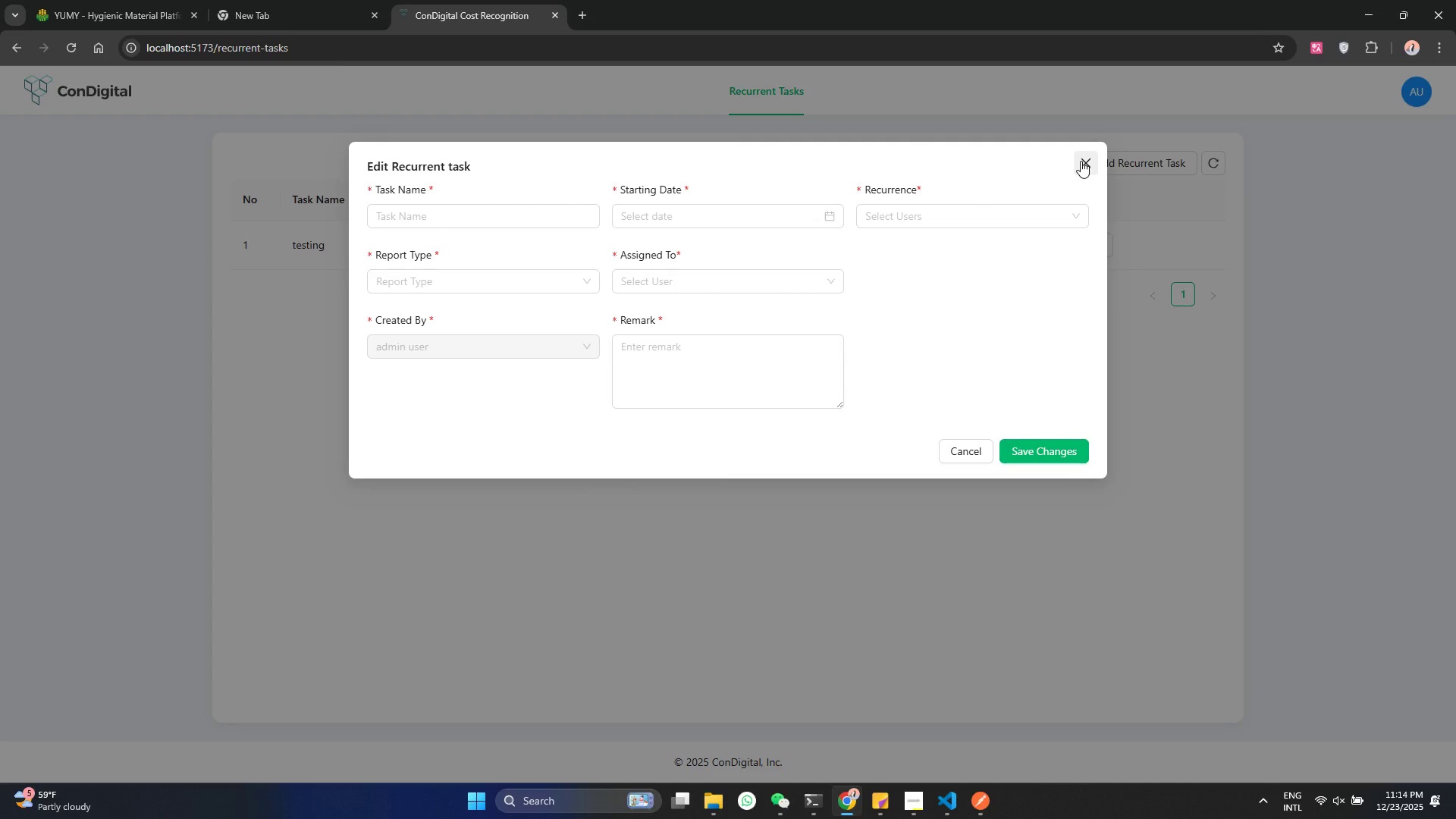 
wait(5.52)
 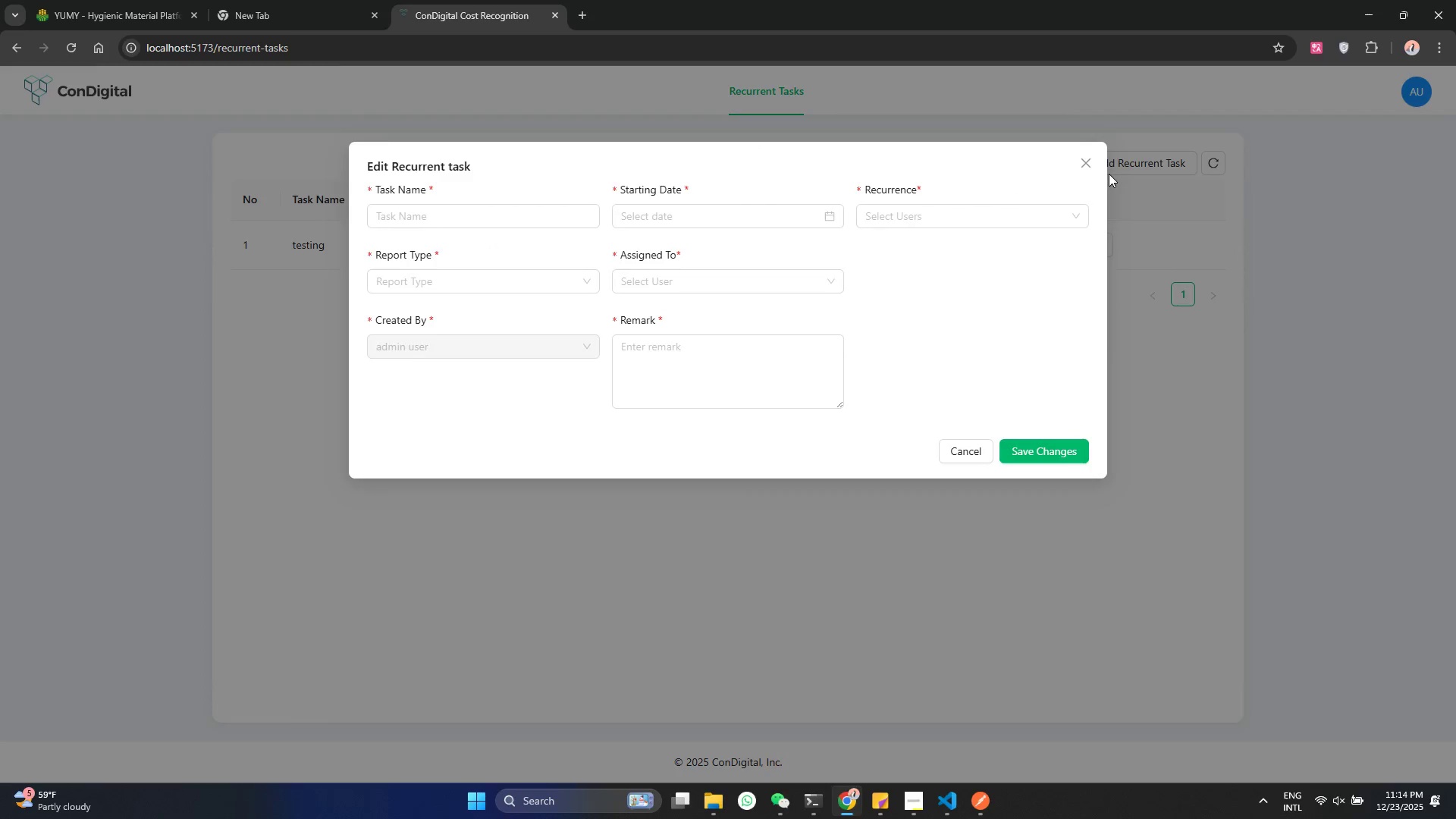 
left_click([1081, 161])
 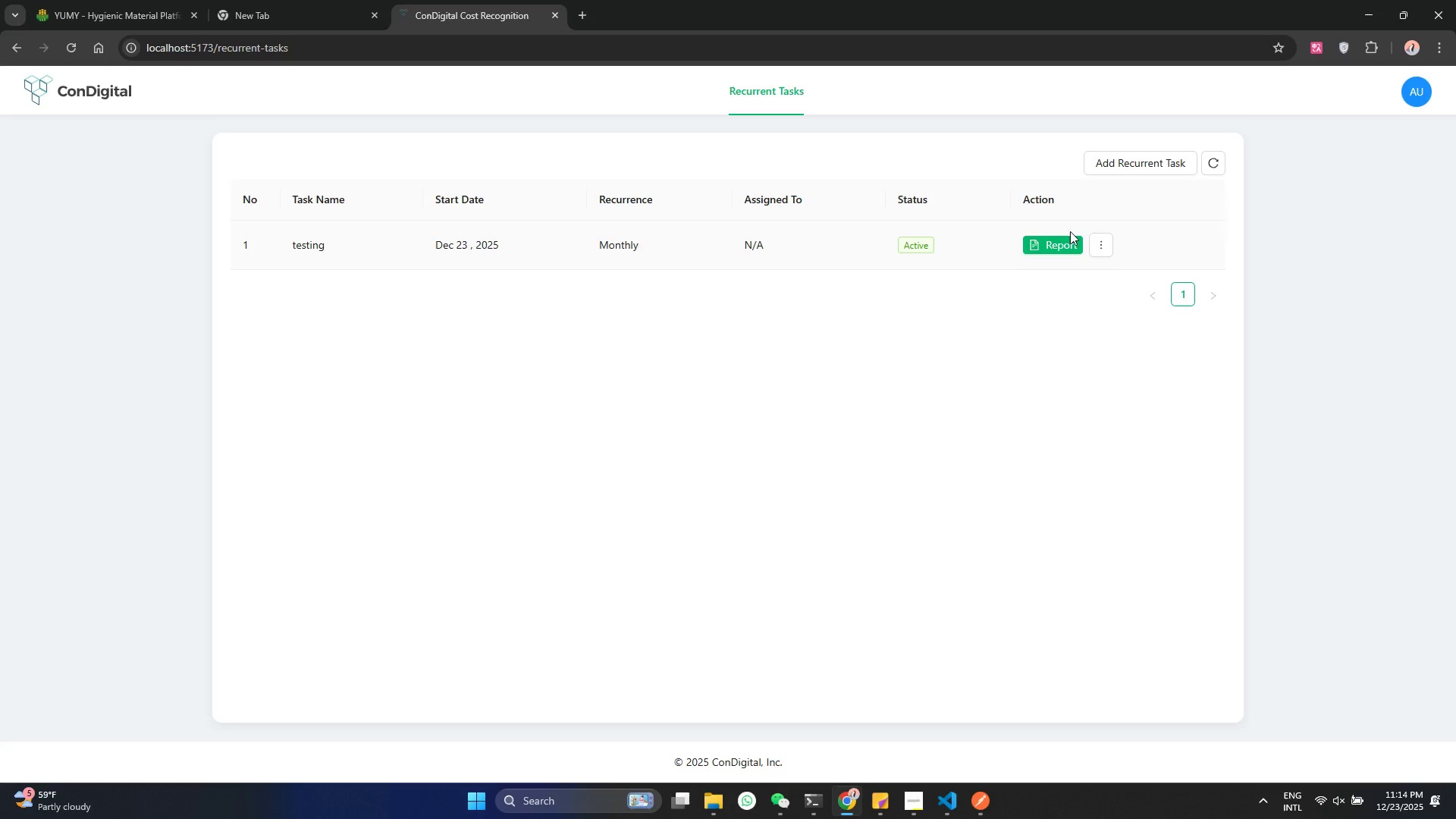 
wait(5.41)
 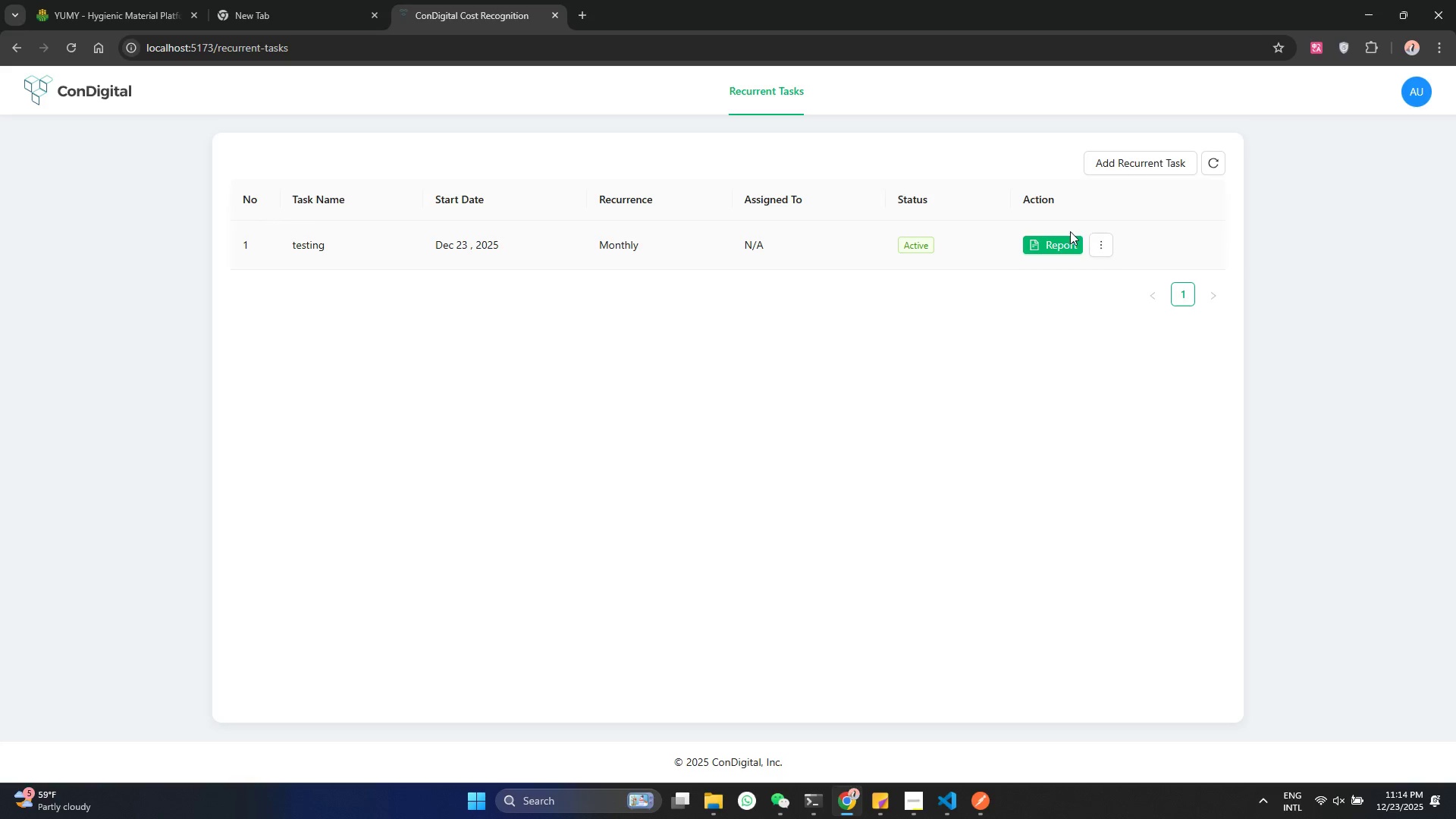 
left_click([930, 246])
 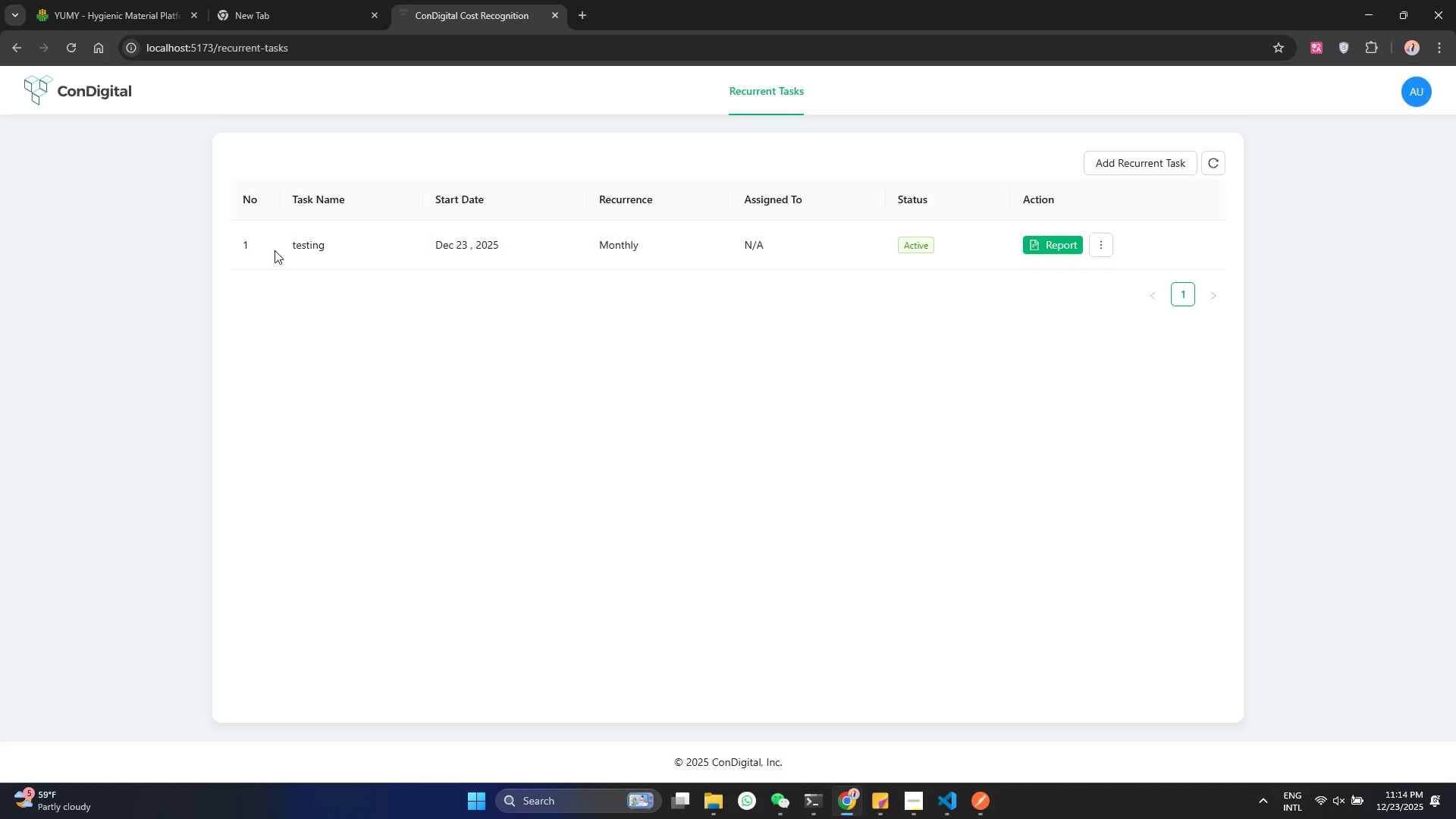 
left_click([275, 251])
 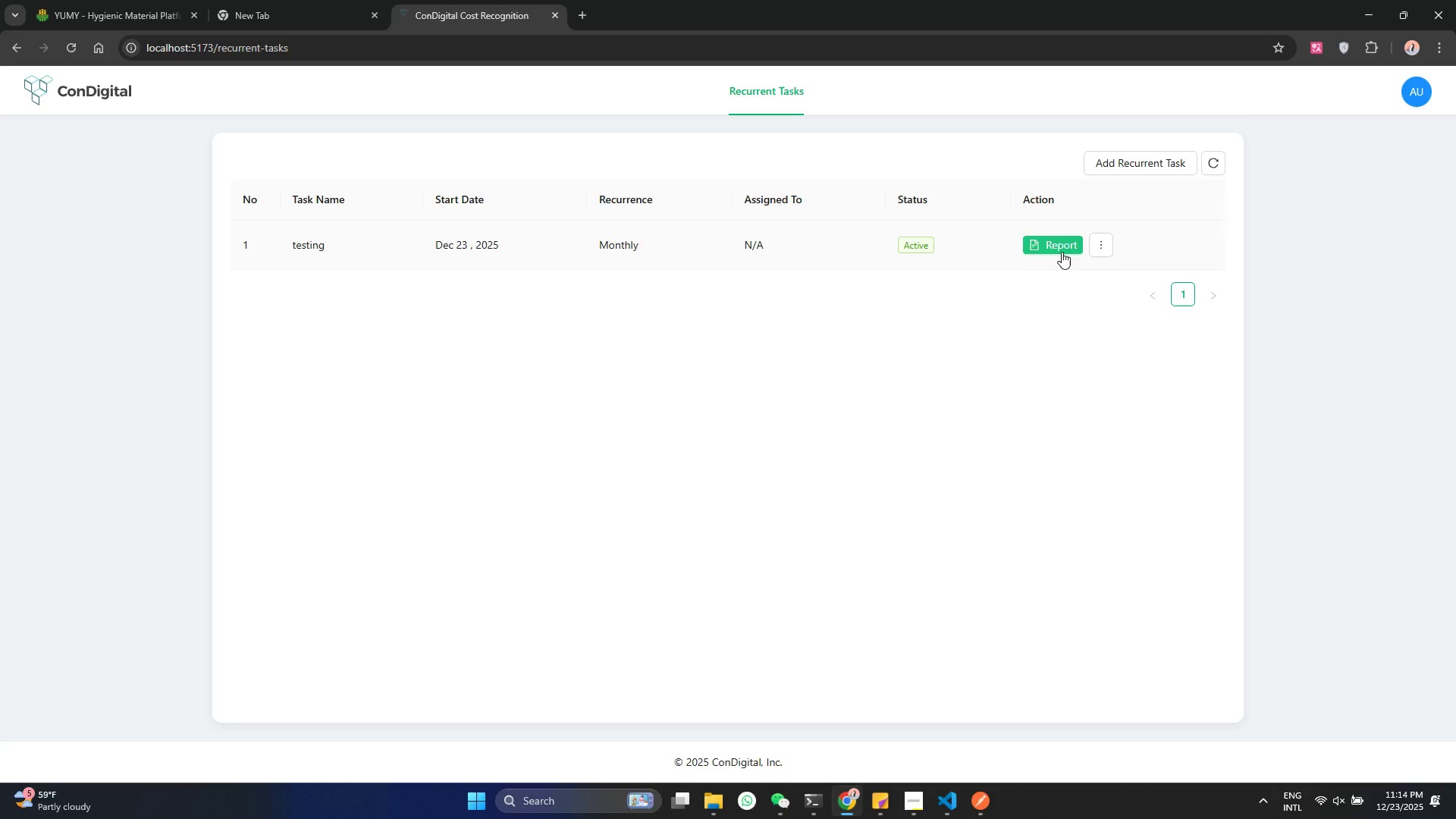 
left_click([1053, 243])
 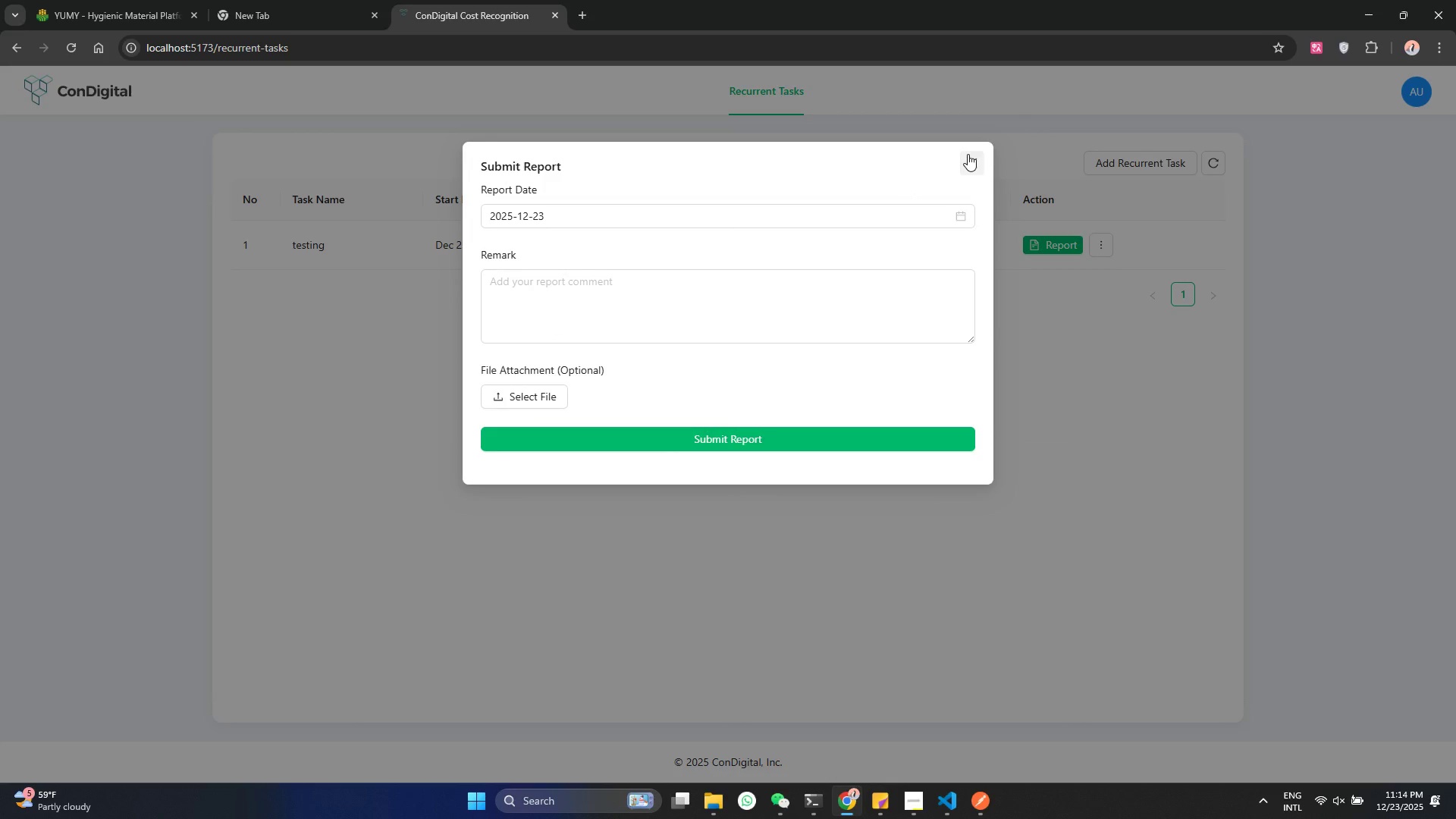 
left_click([968, 154])
 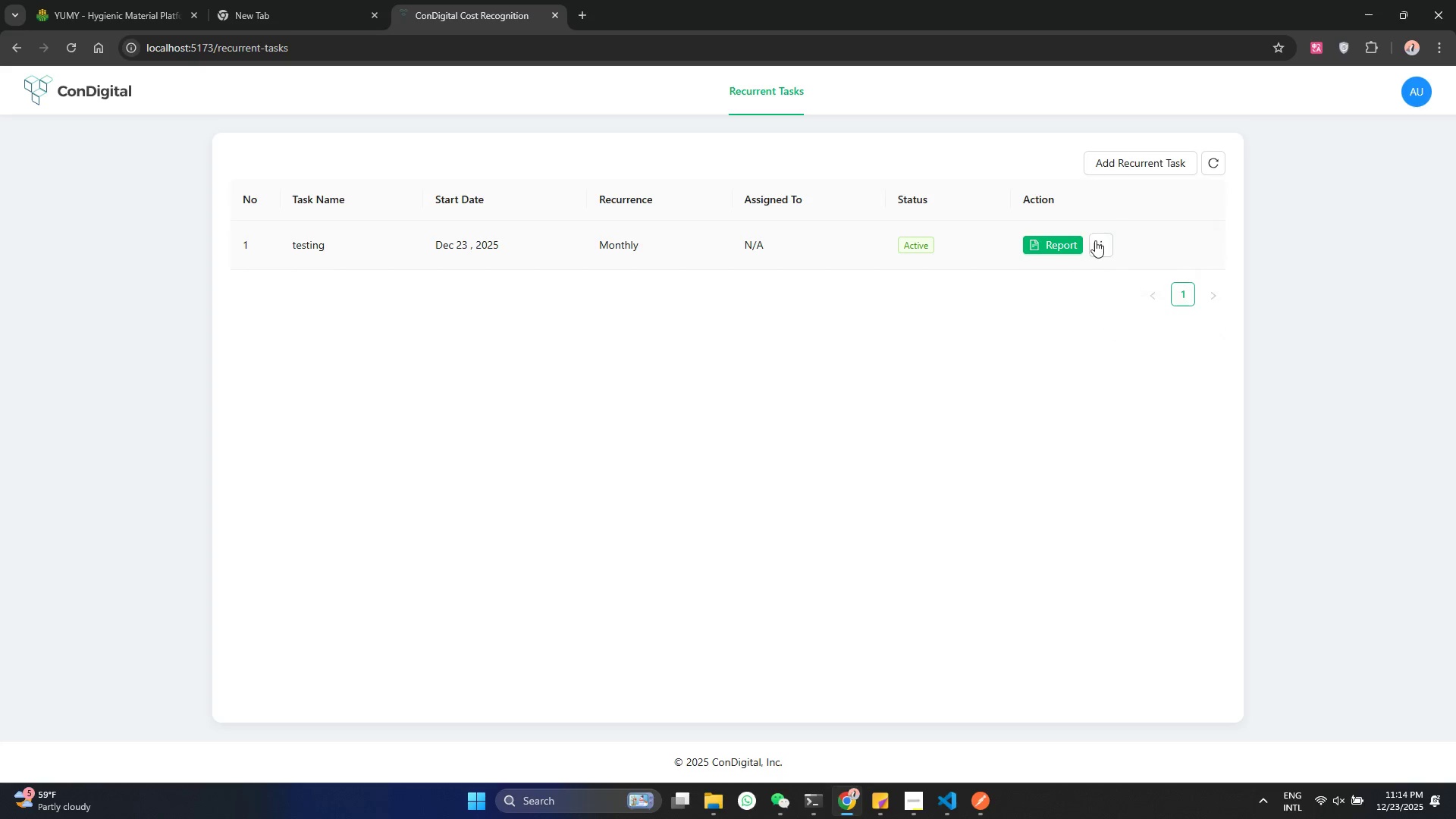 
double_click([1095, 240])
 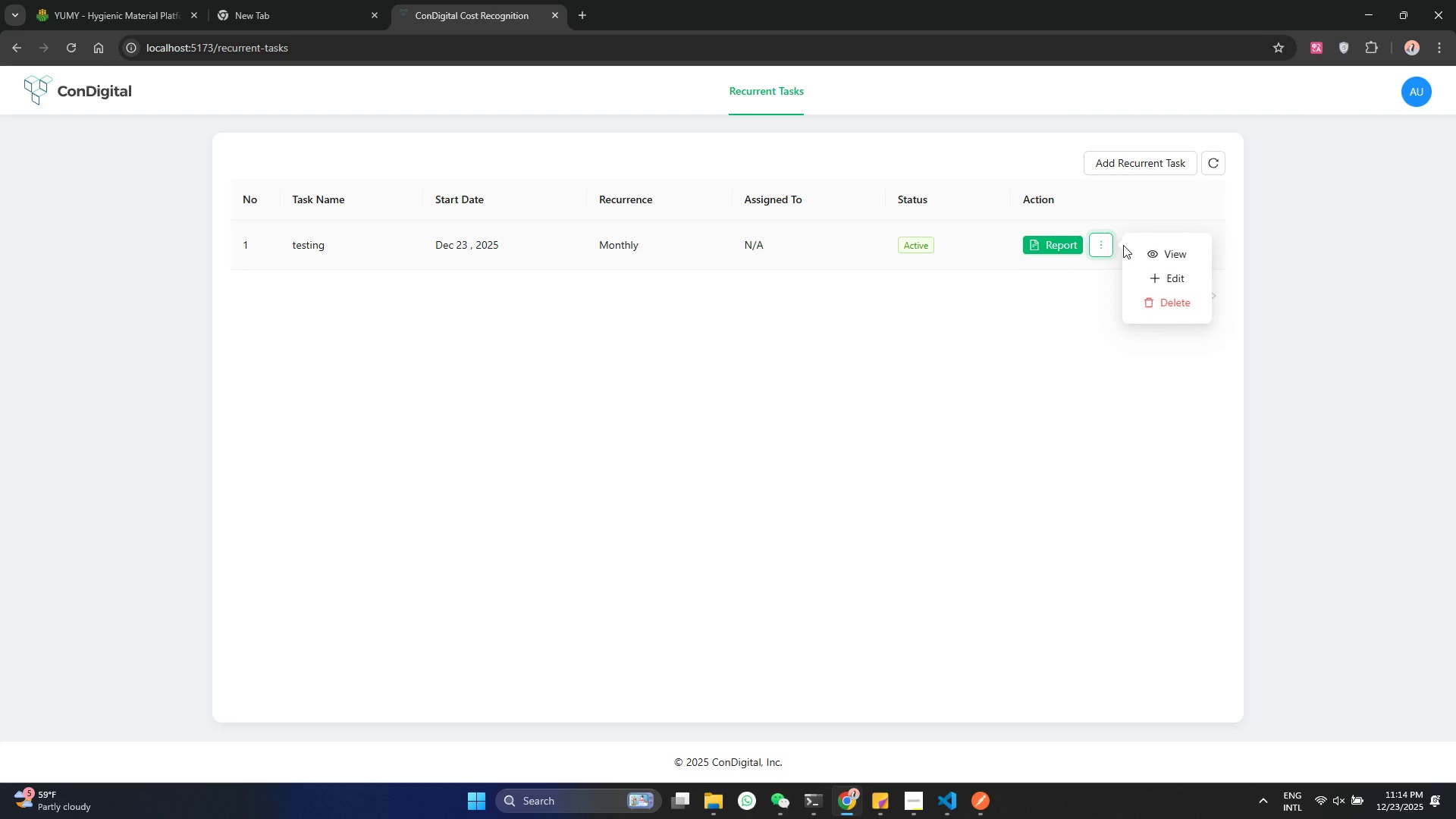 
triple_click([1127, 245])
 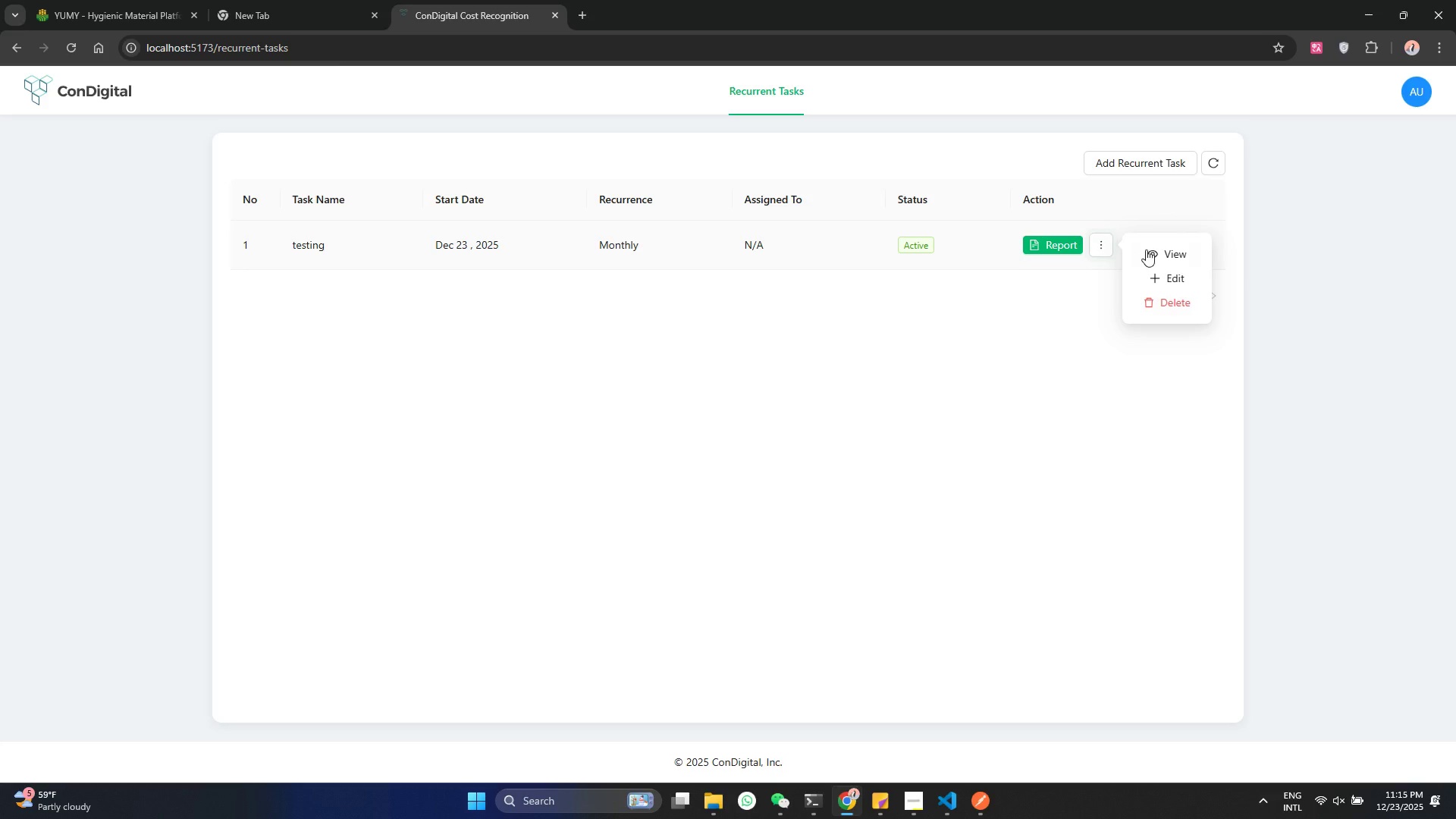 
triple_click([1146, 249])
 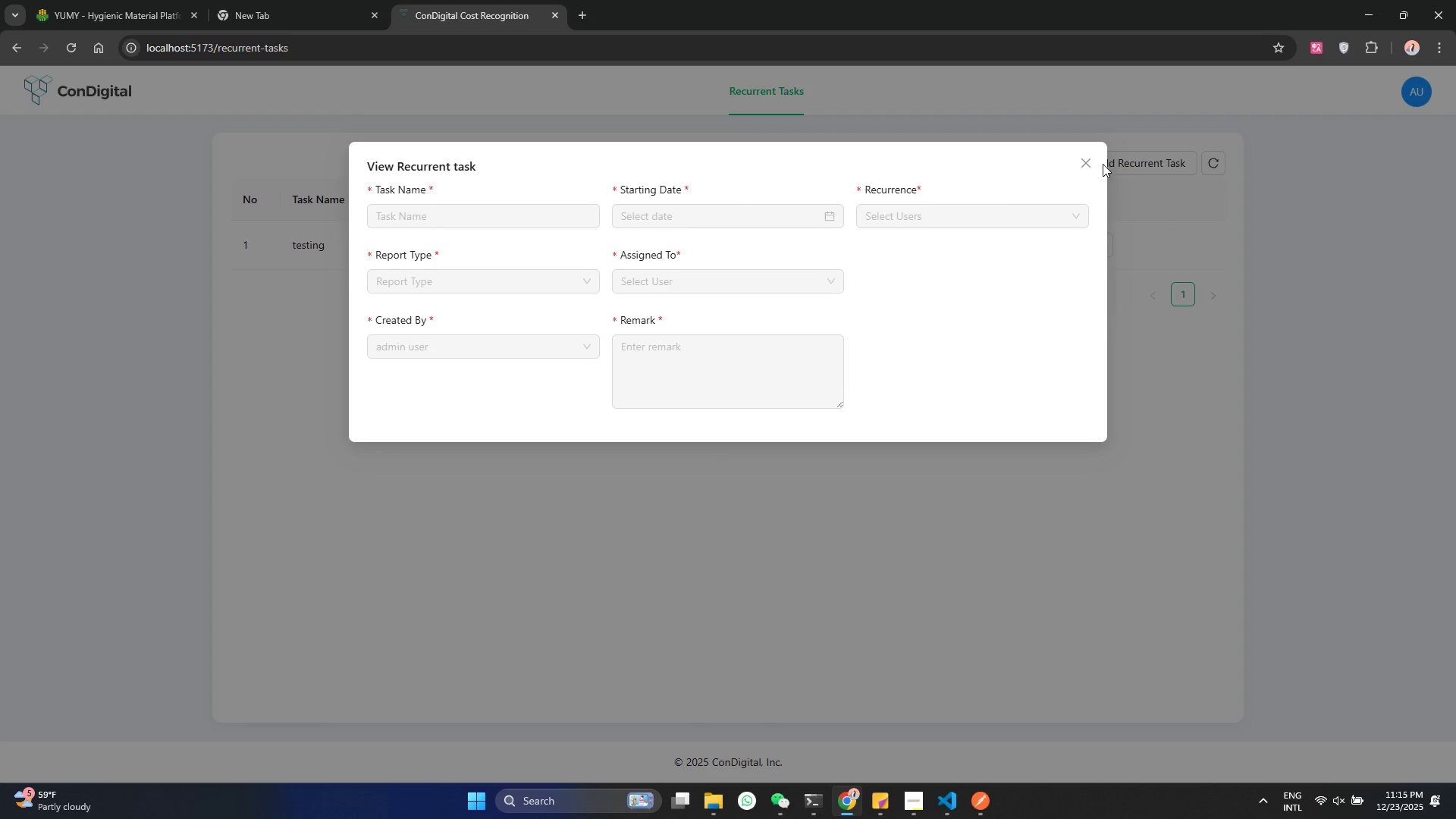 
left_click([1088, 157])
 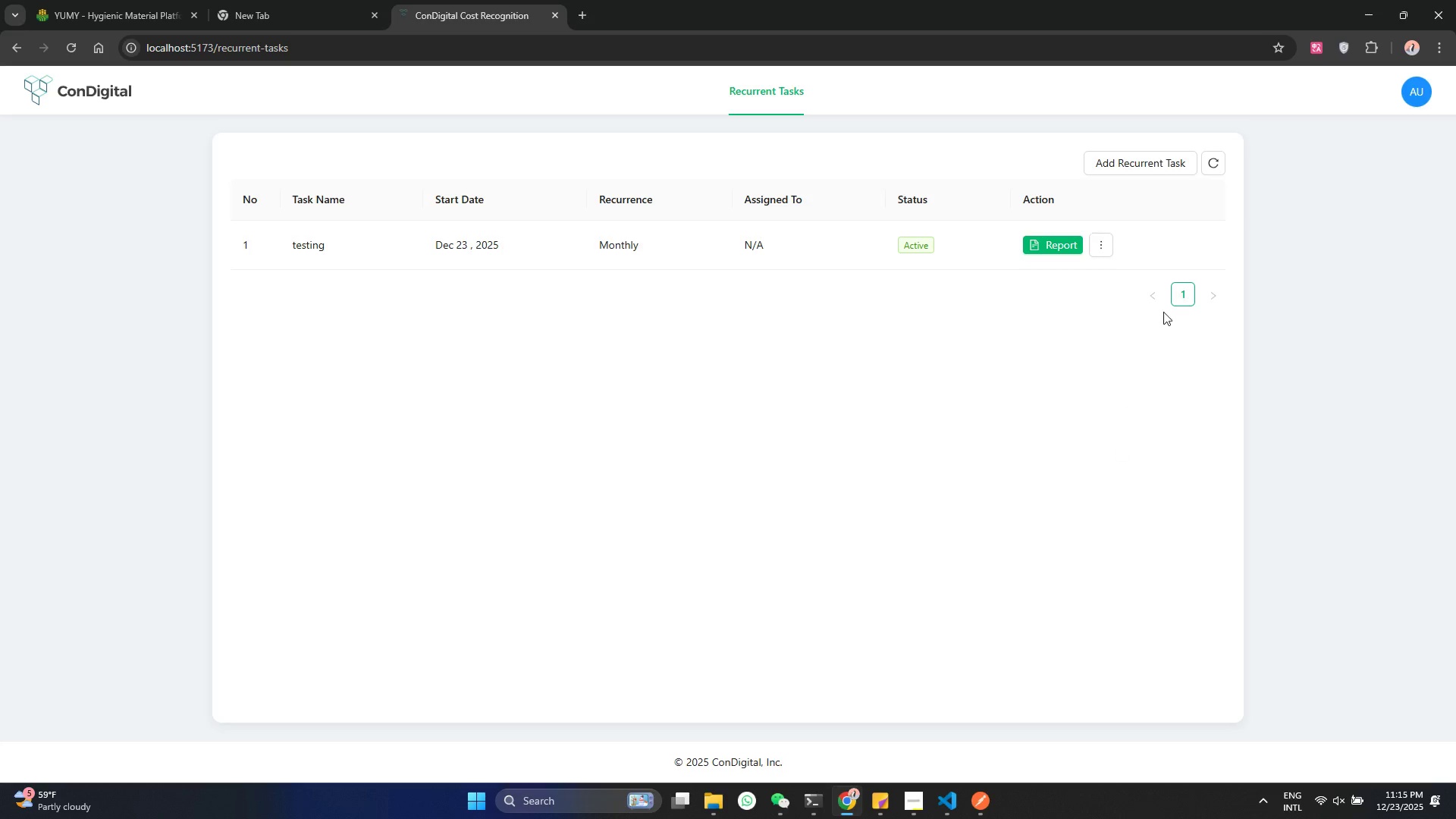 
left_click([1406, 101])
 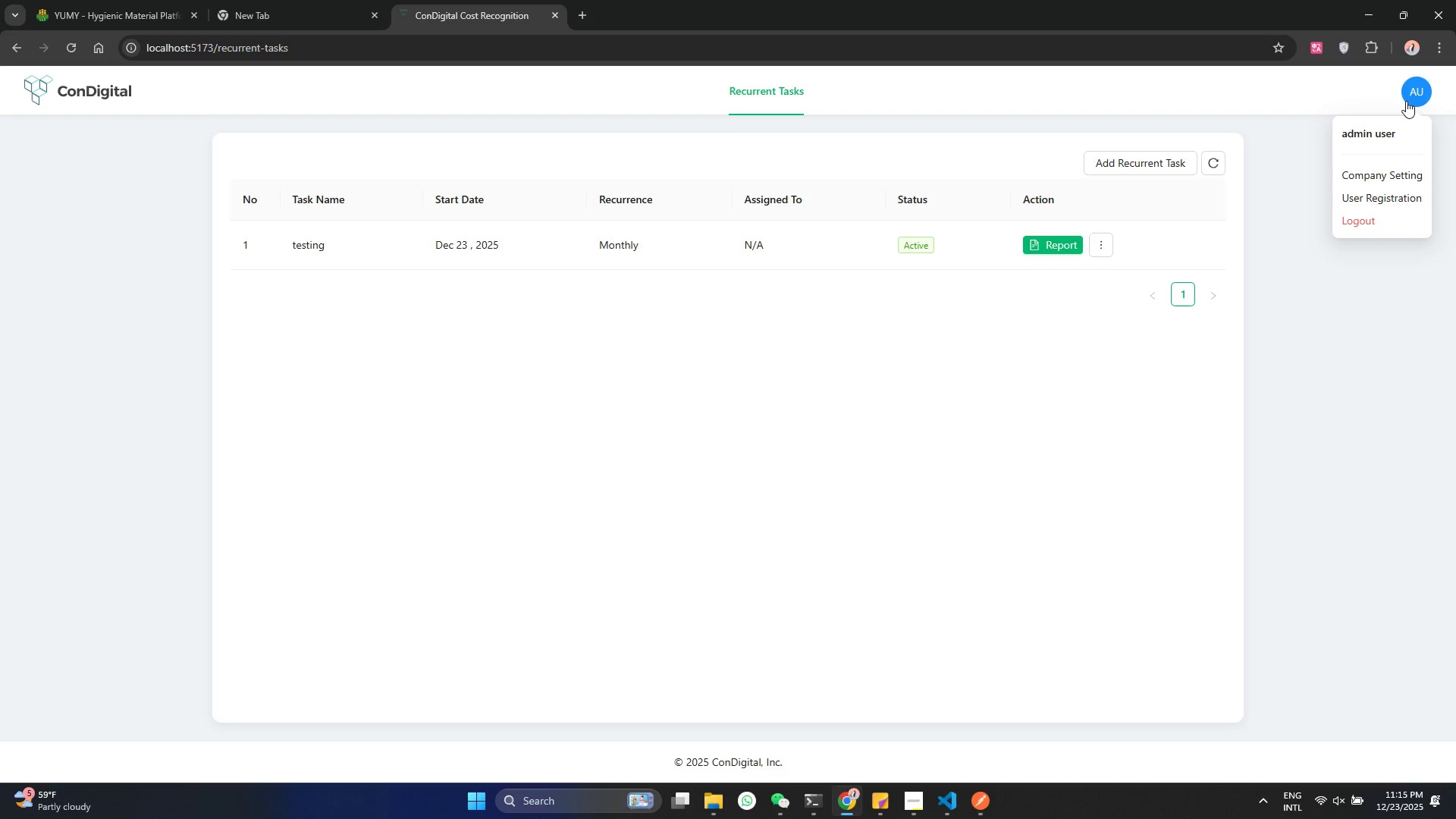 
left_click([1406, 101])
 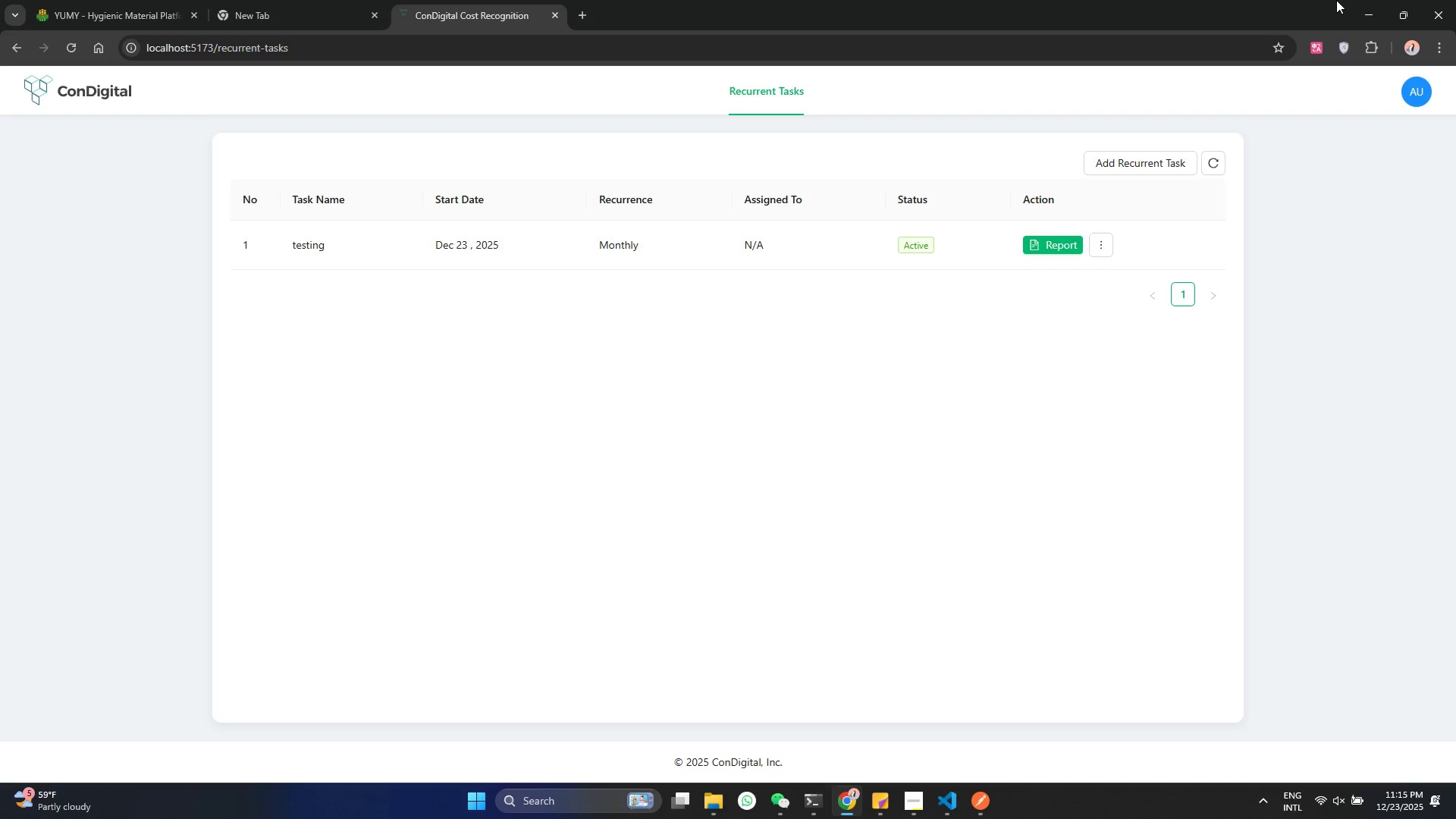 
left_click([1358, 7])
 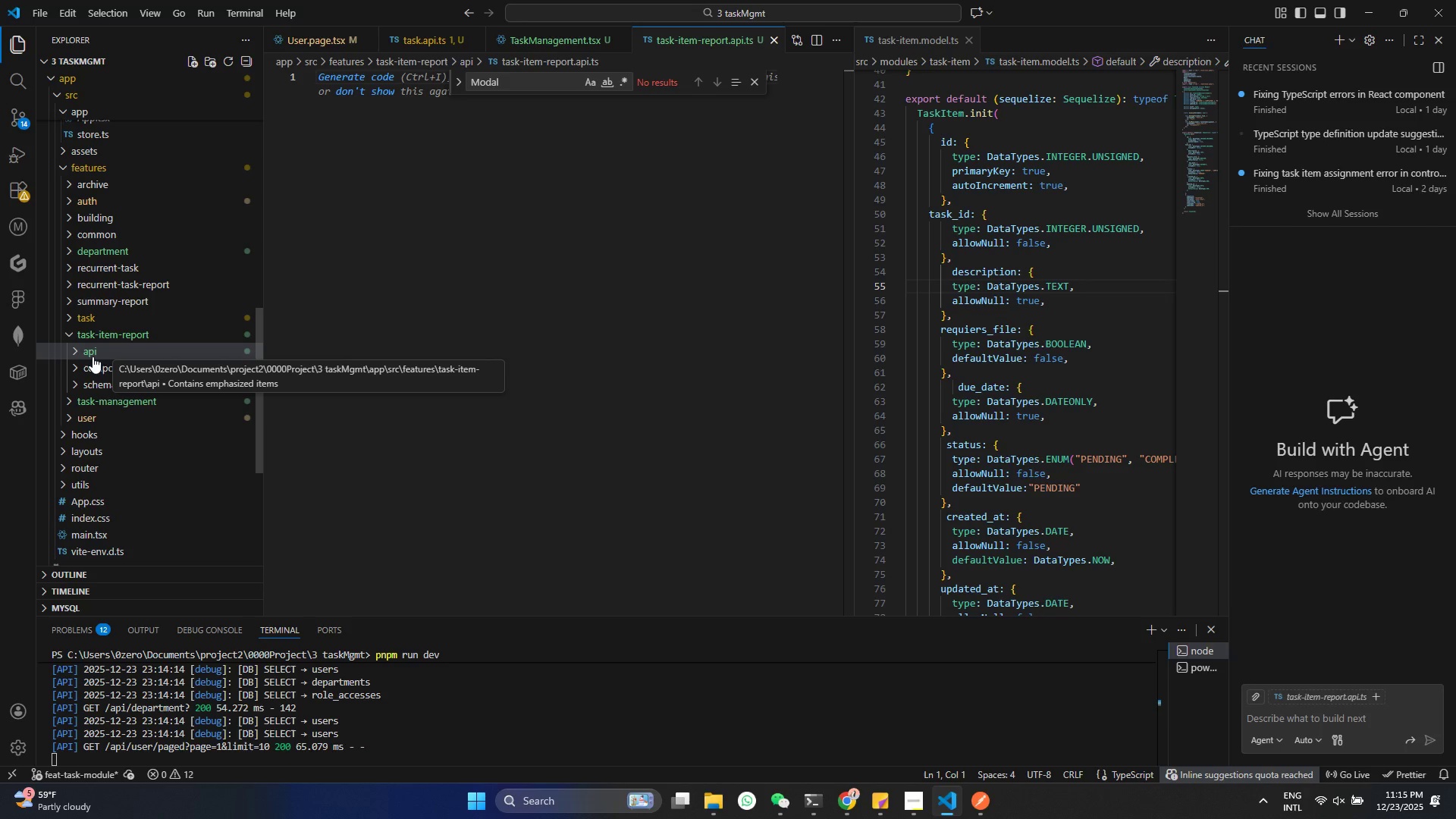 
wait(7.8)
 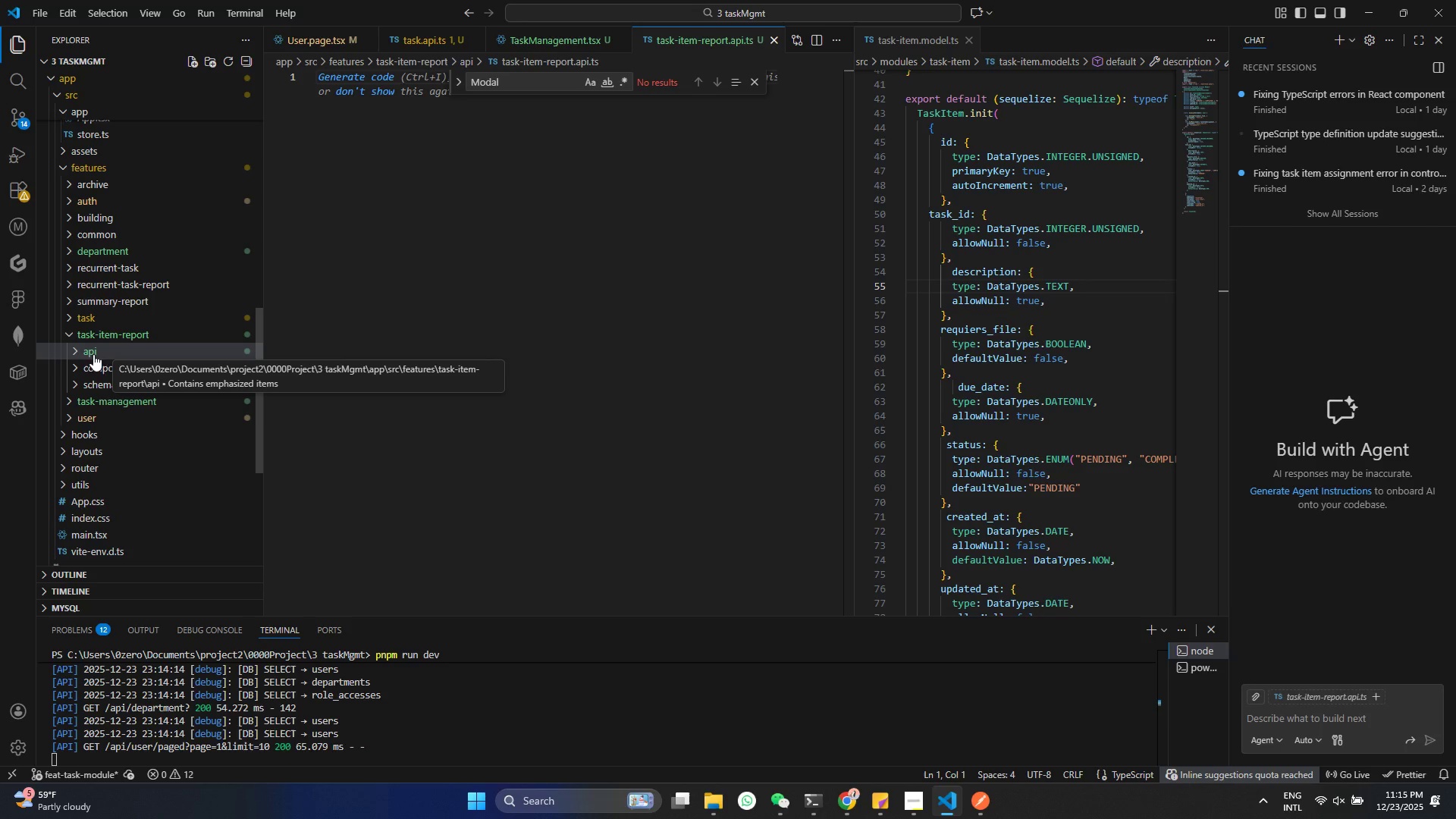 
scroll: coordinate [89, 361], scroll_direction: down, amount: 3.0
 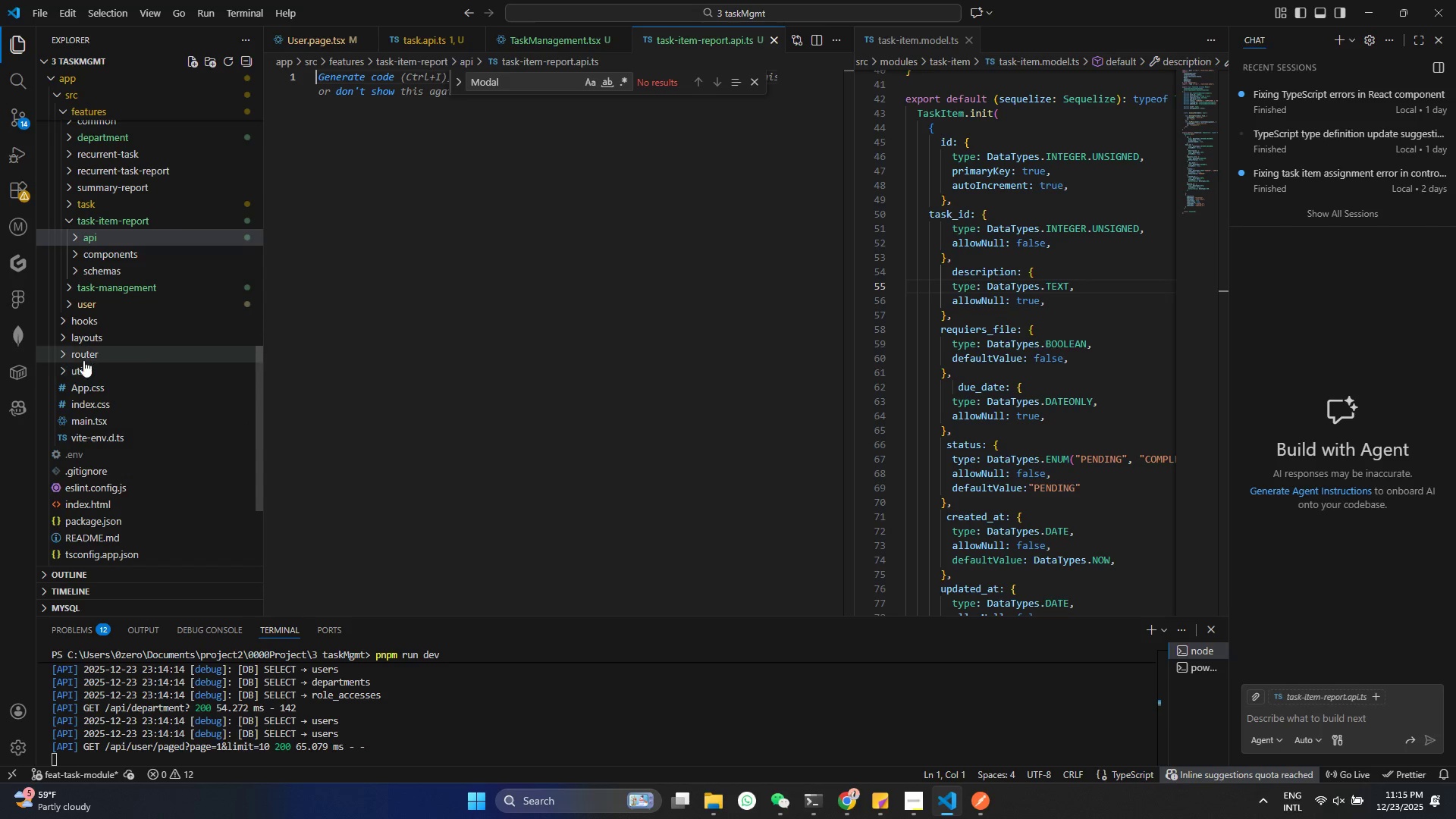 
left_click([84, 355])
 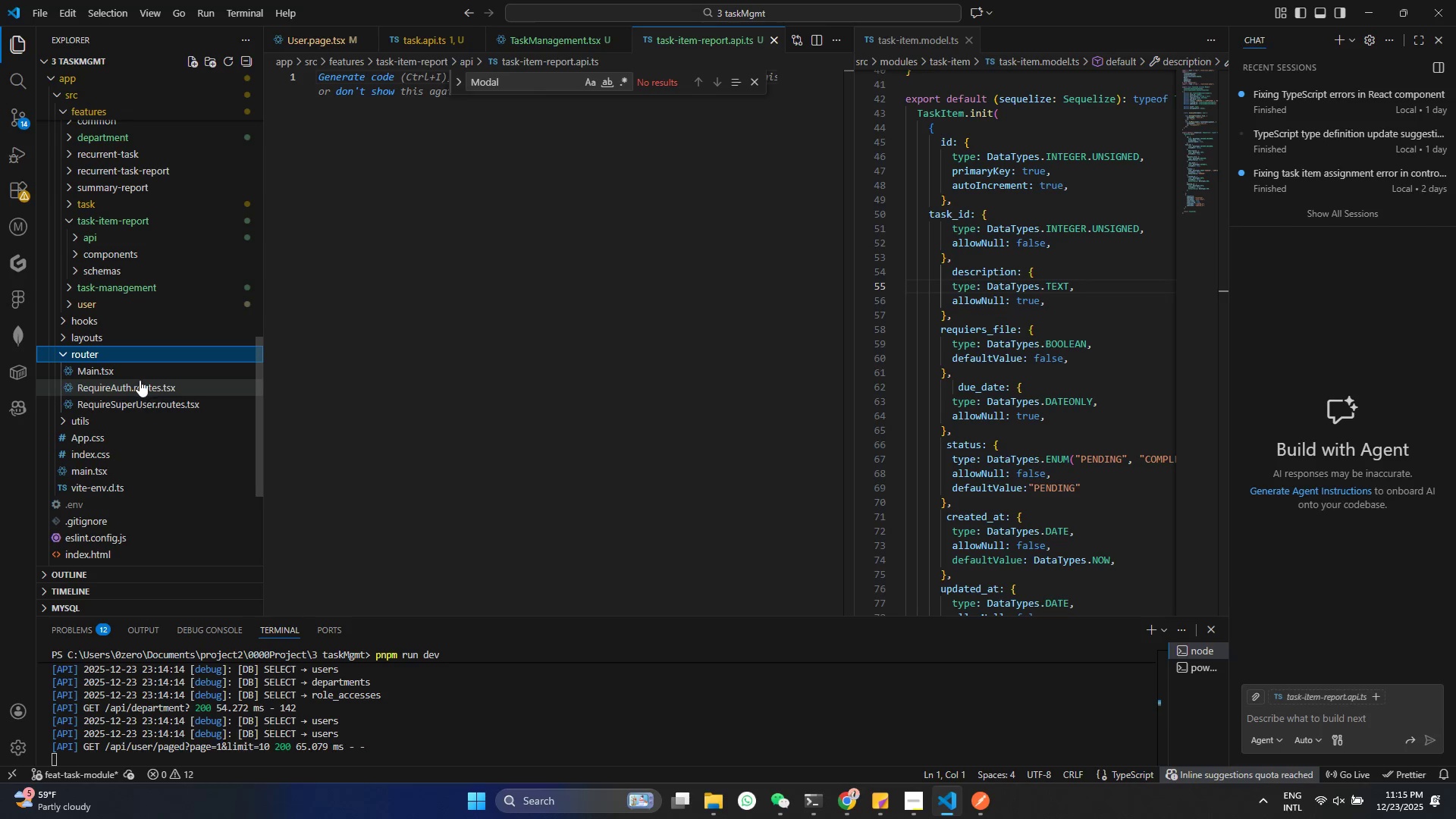 
left_click([138, 378])
 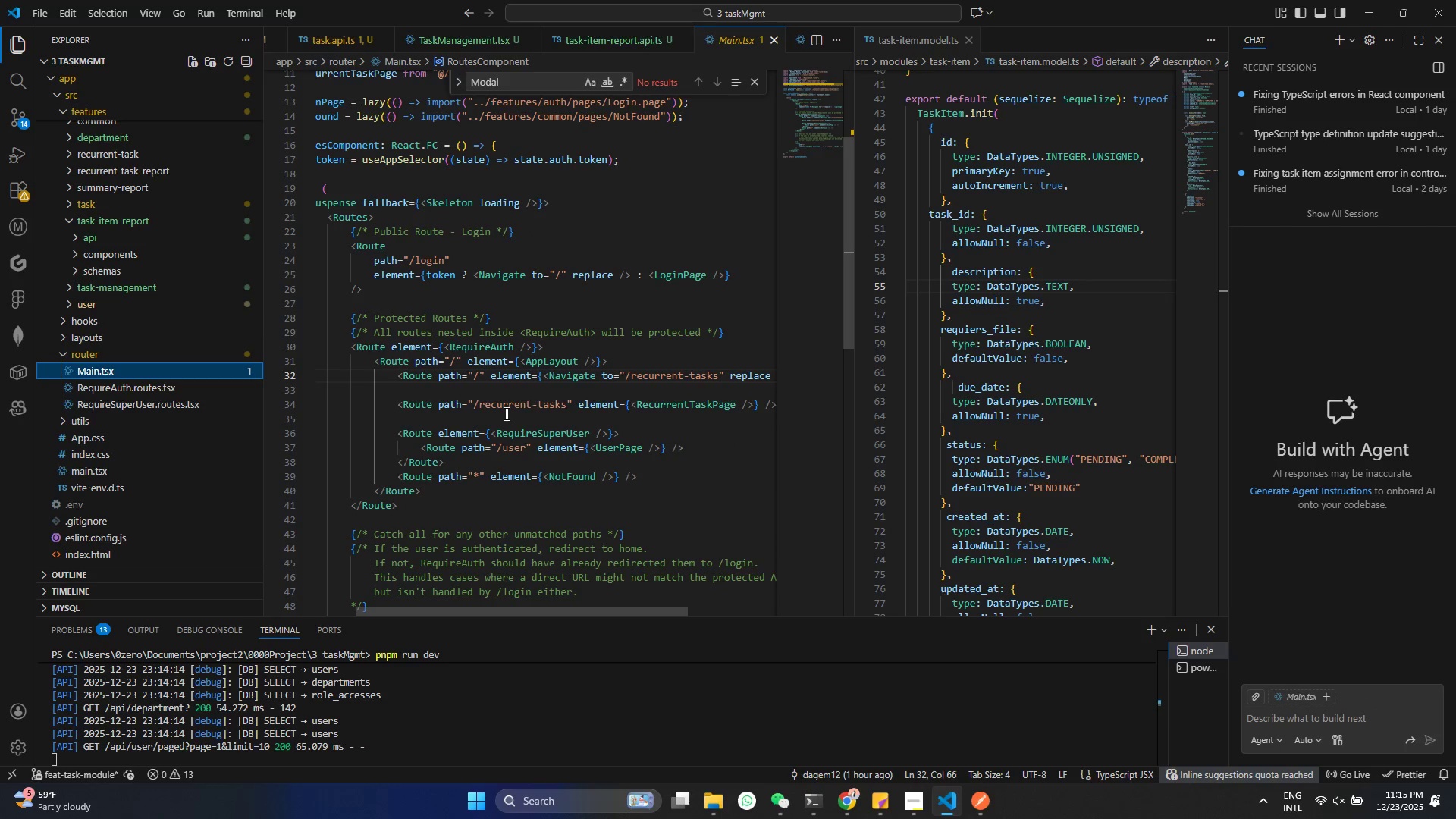 
double_click([669, 403])
 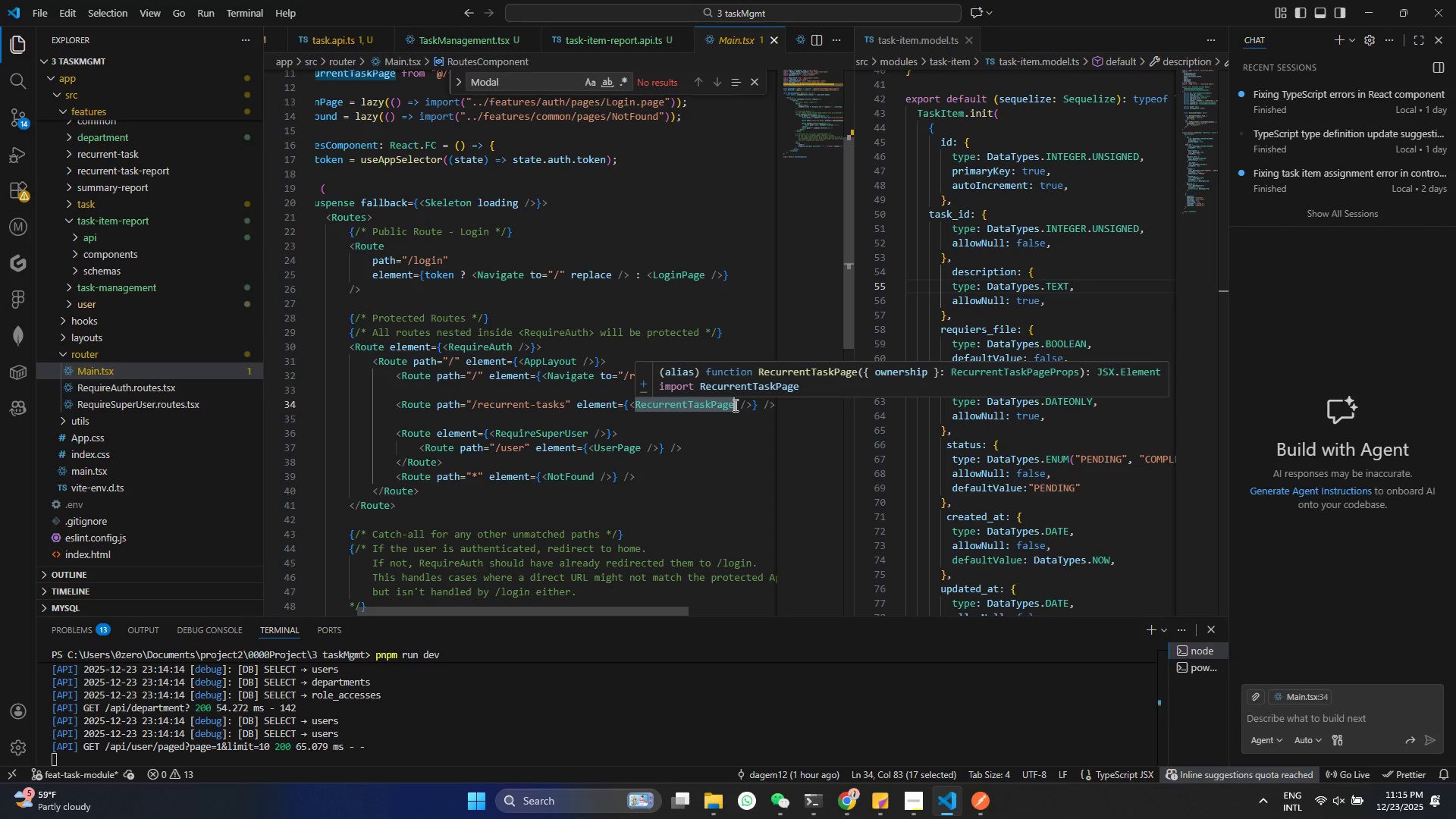 
wait(5.78)
 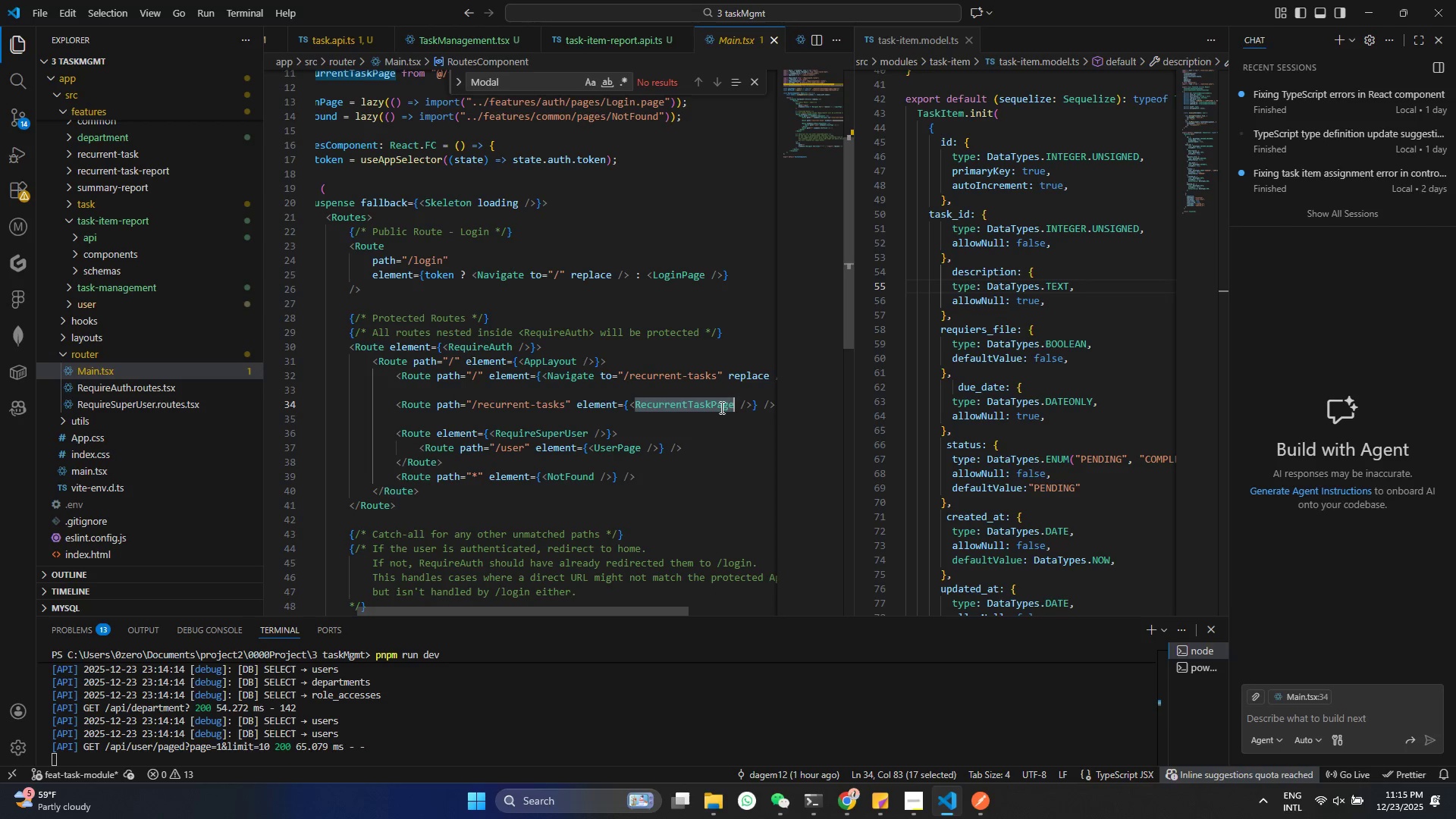 
key(ArrowLeft)
 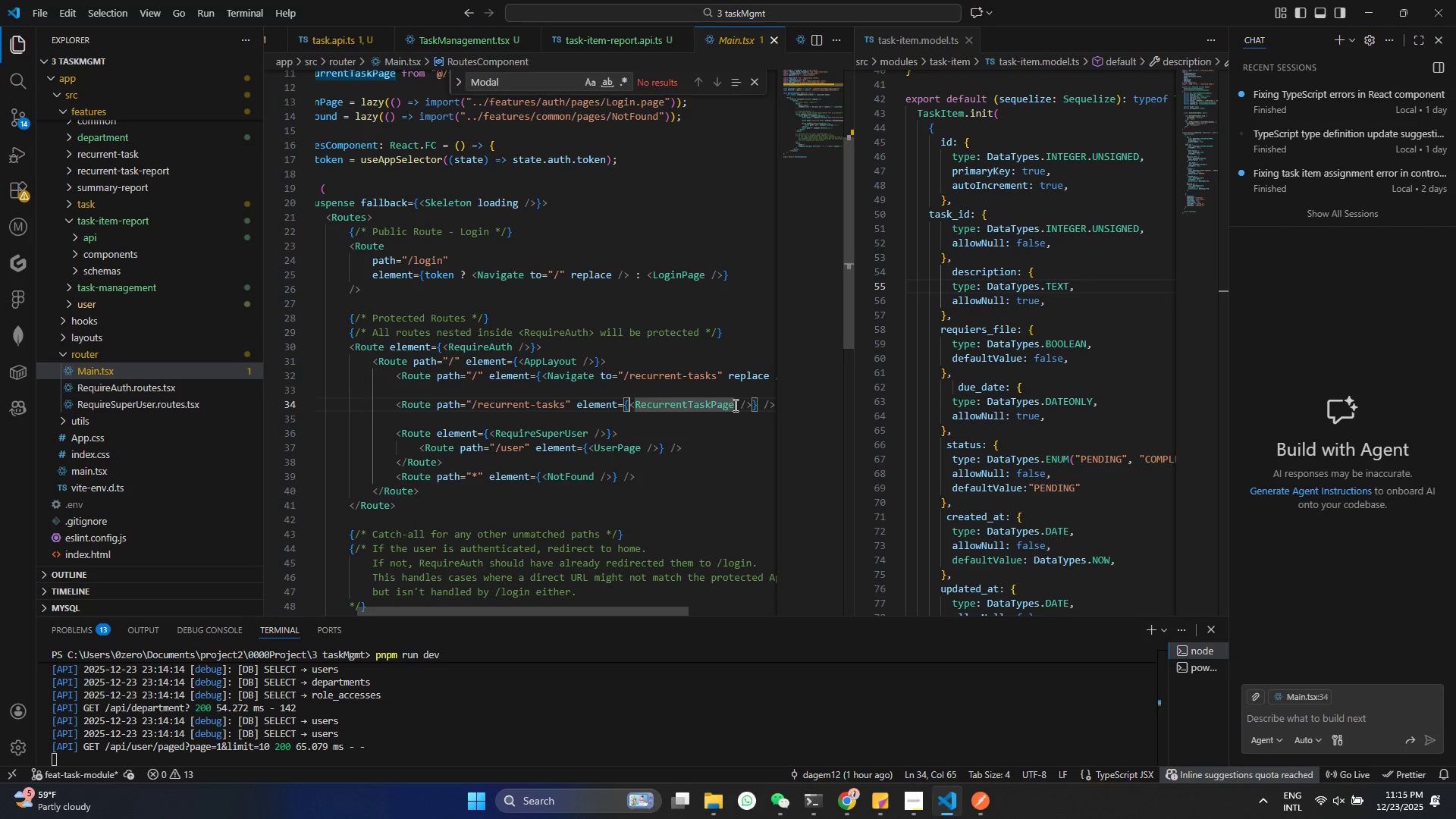 
key(ArrowLeft)
 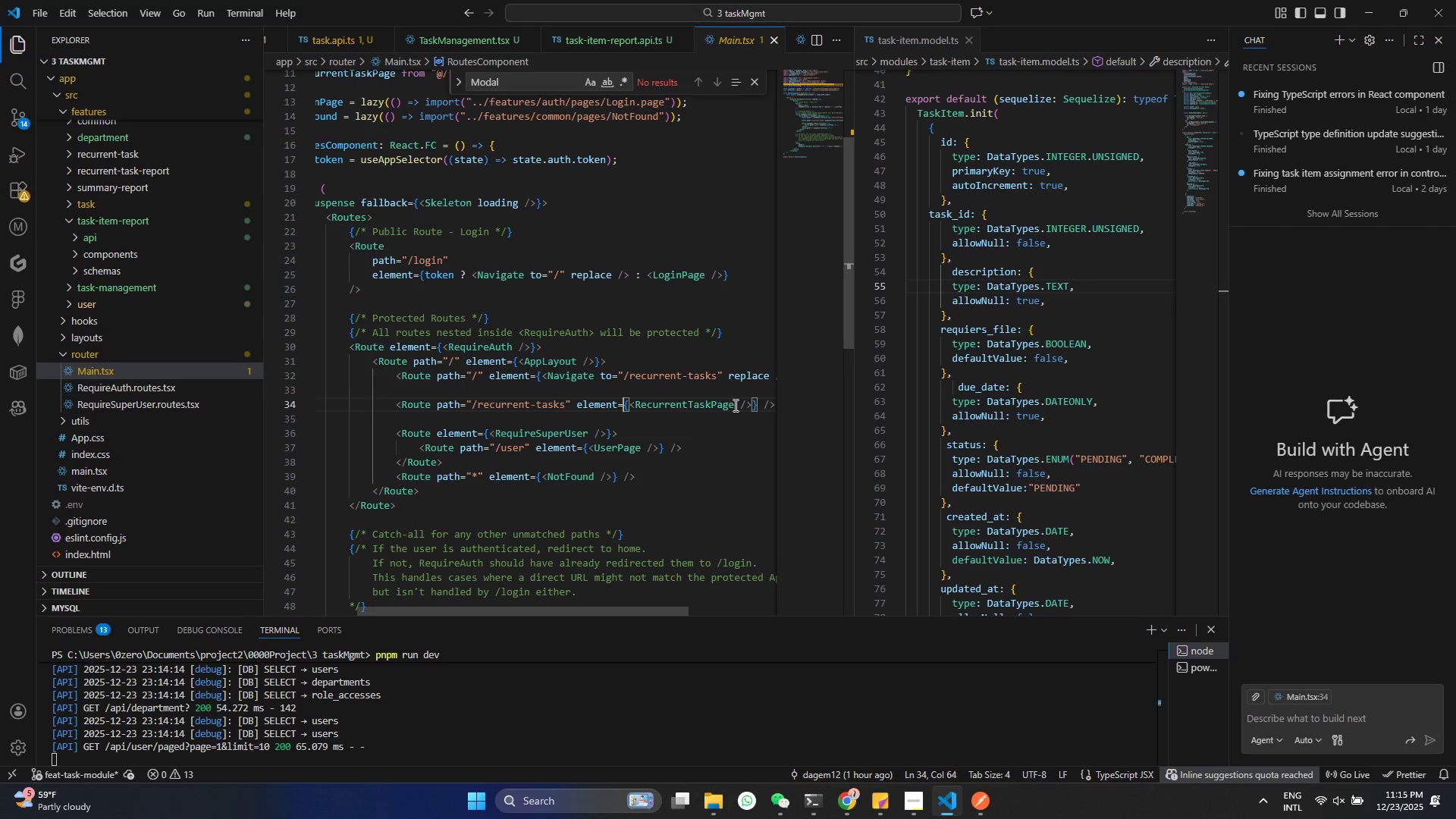 
key(ArrowLeft)
 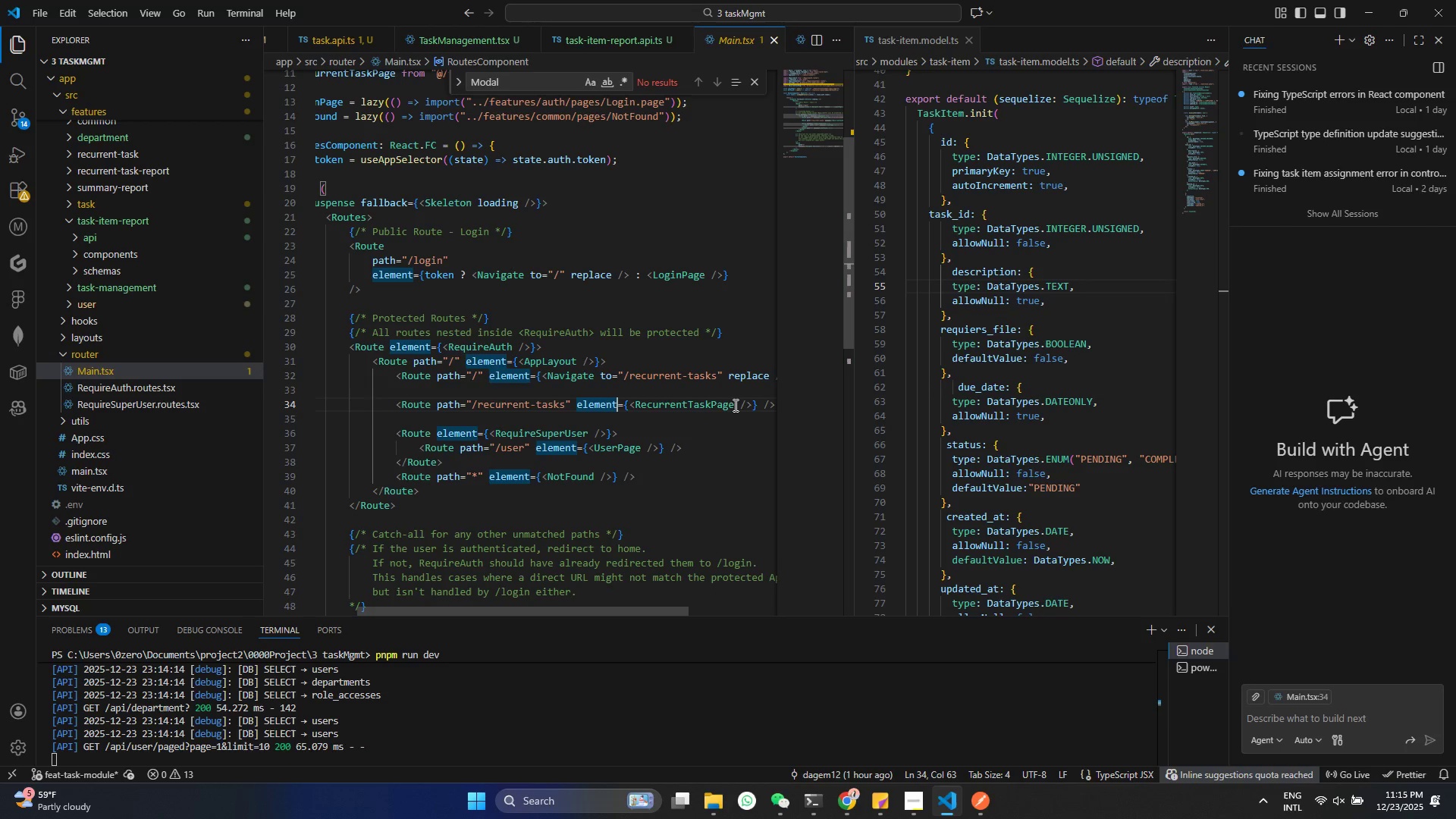 
key(ArrowLeft)
 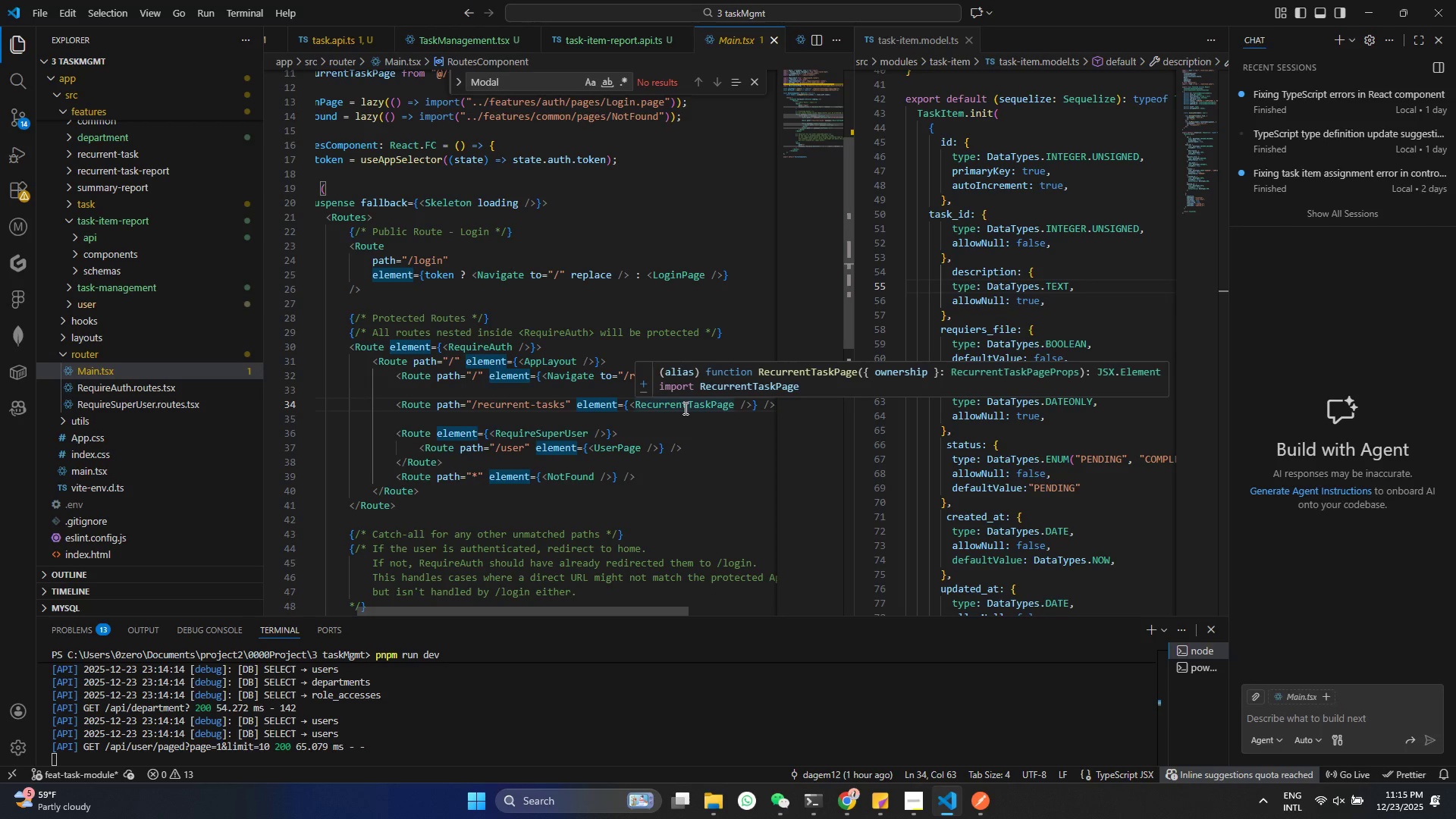 
left_click_drag(start_coordinate=[690, 406], to_coordinate=[638, 406])
 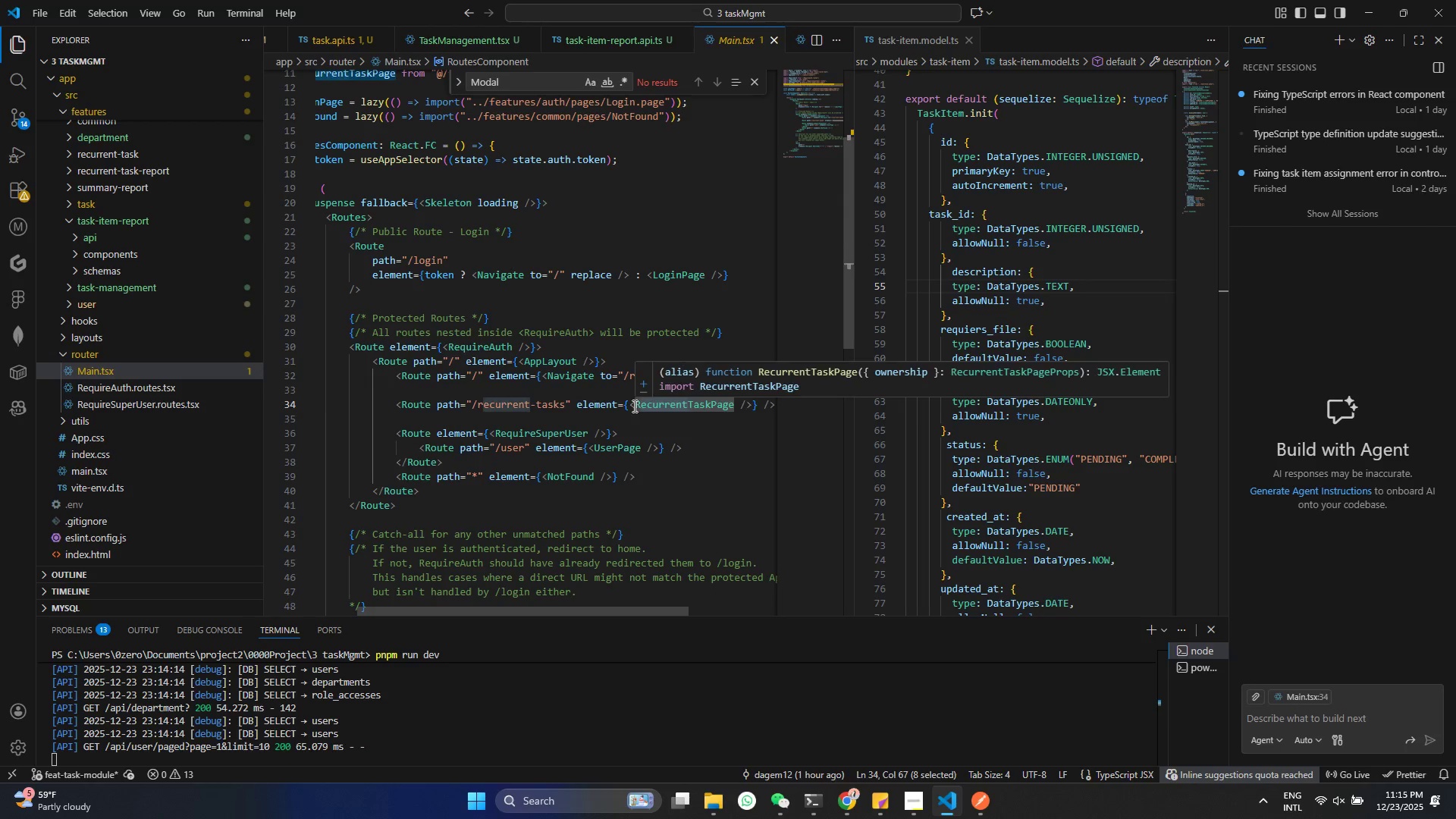 
key(Backspace)
 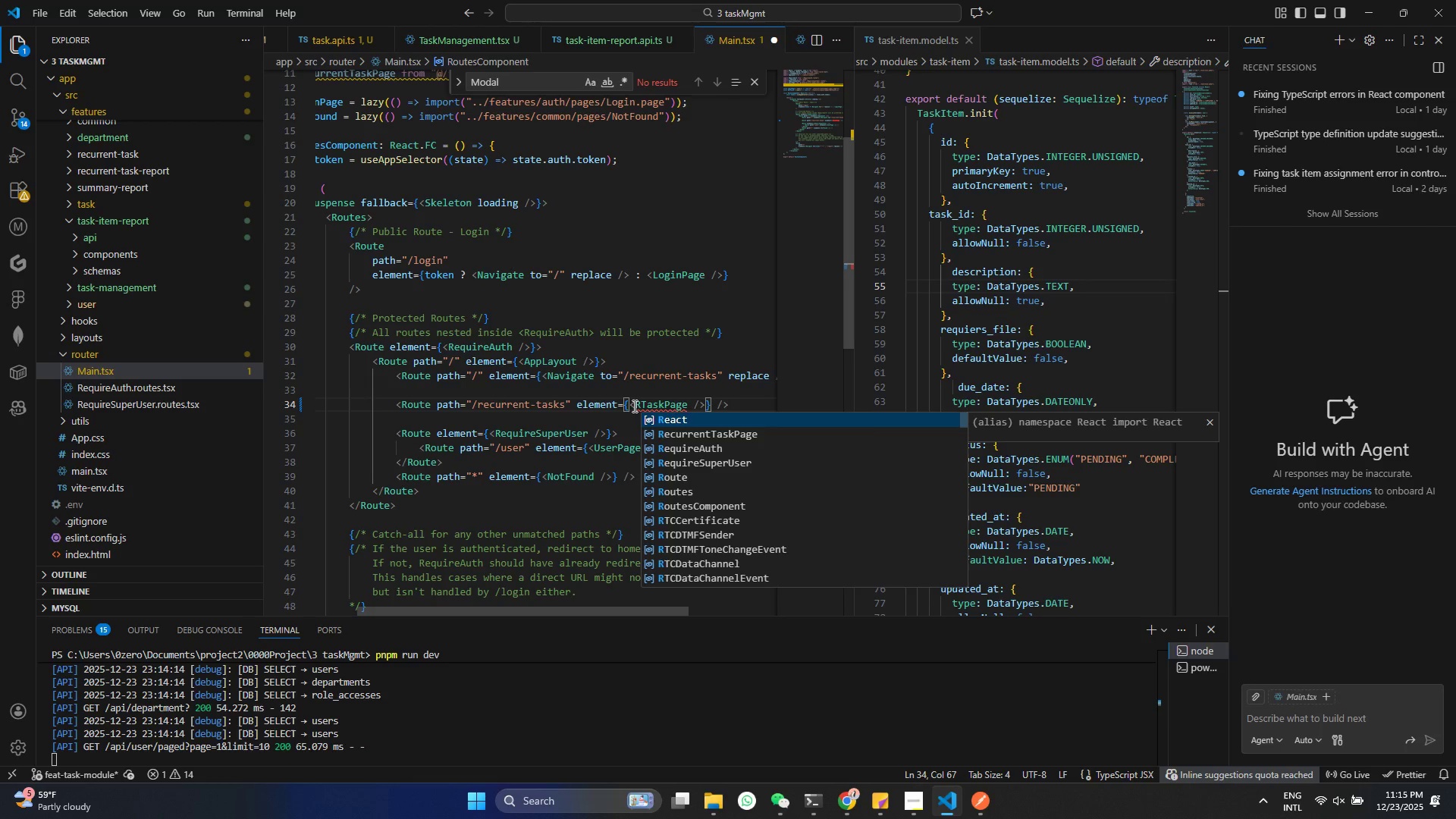 
key(Backspace)
 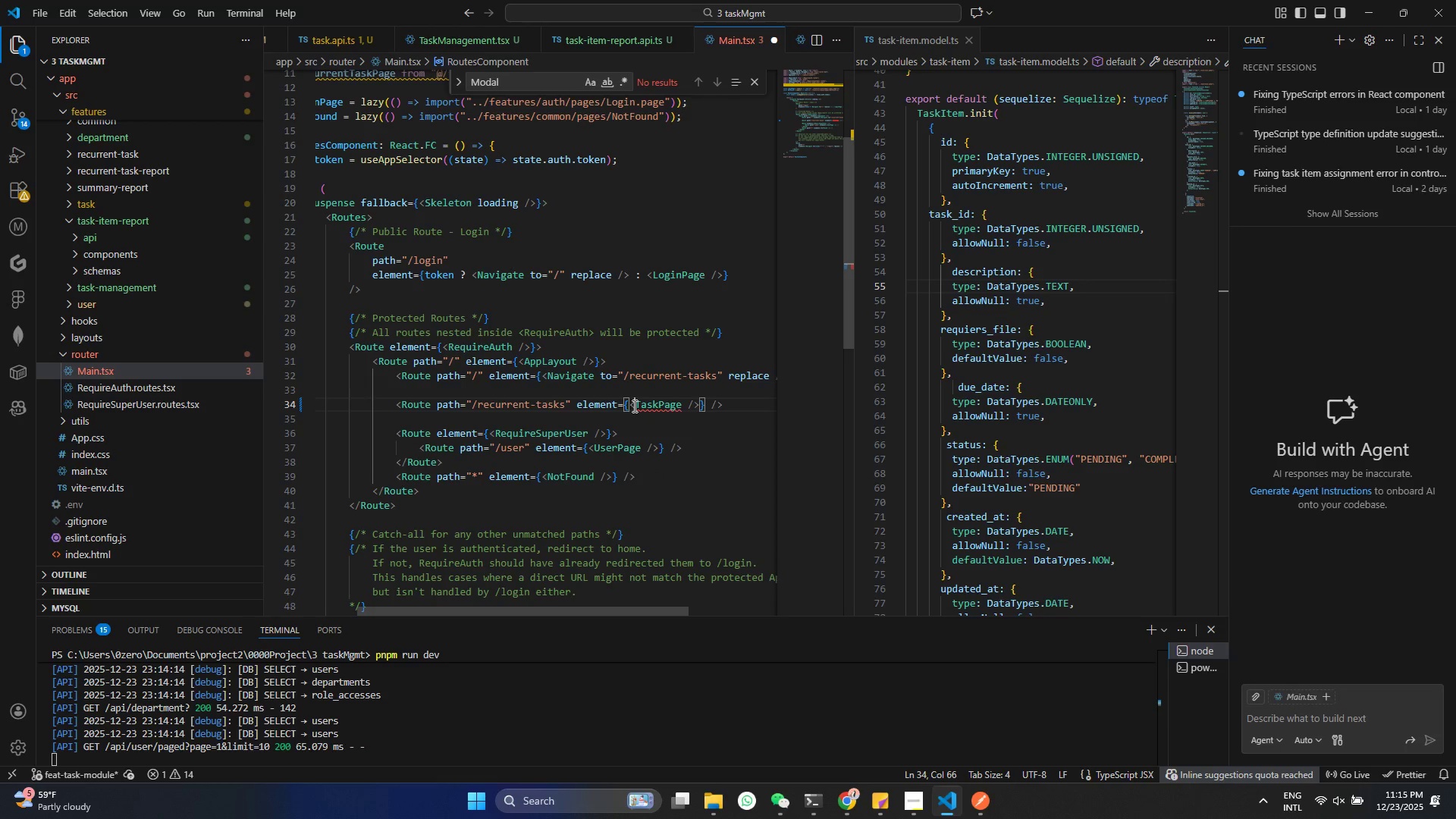 
key(Control+ControlLeft)
 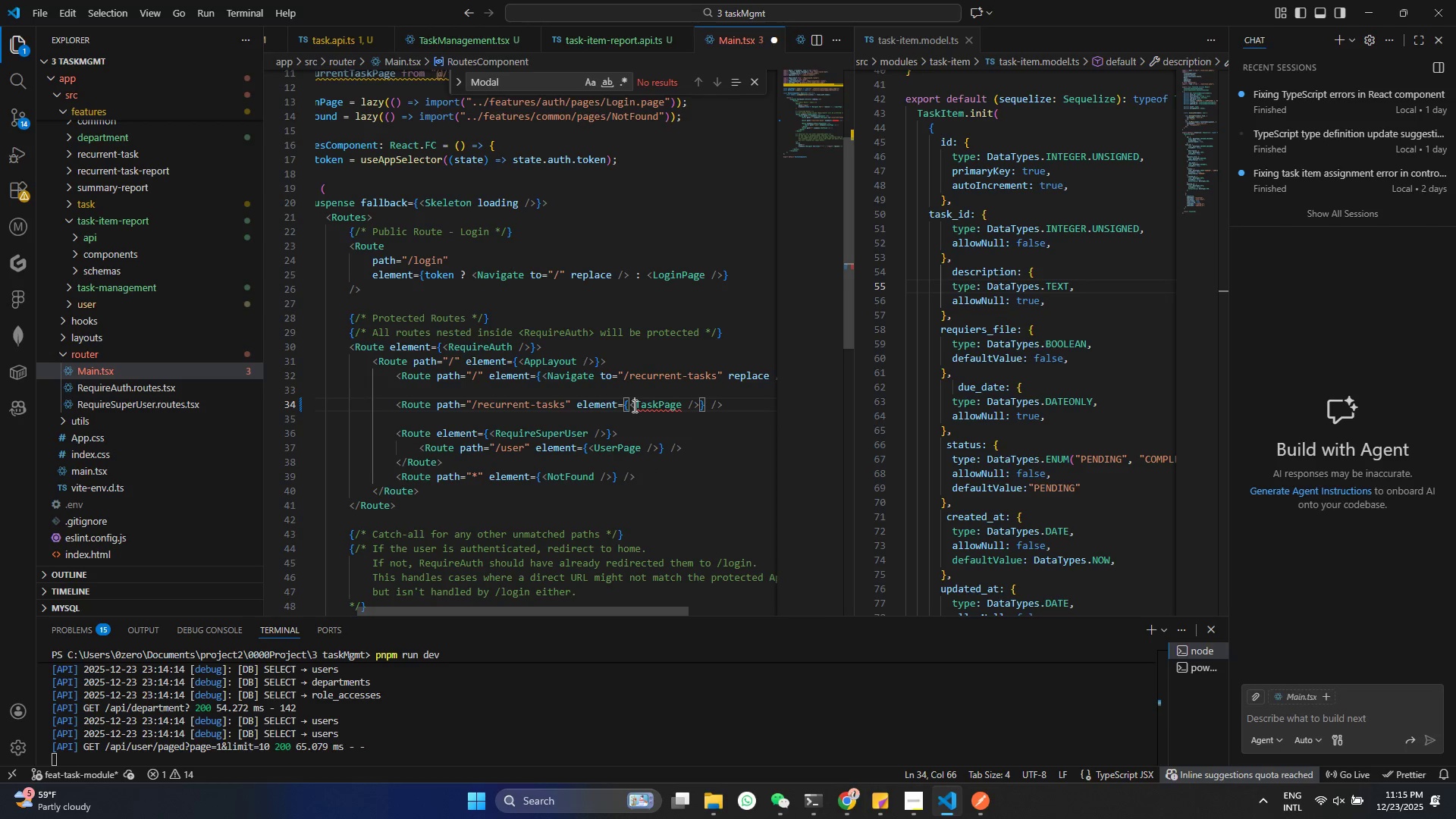 
key(Control+S)
 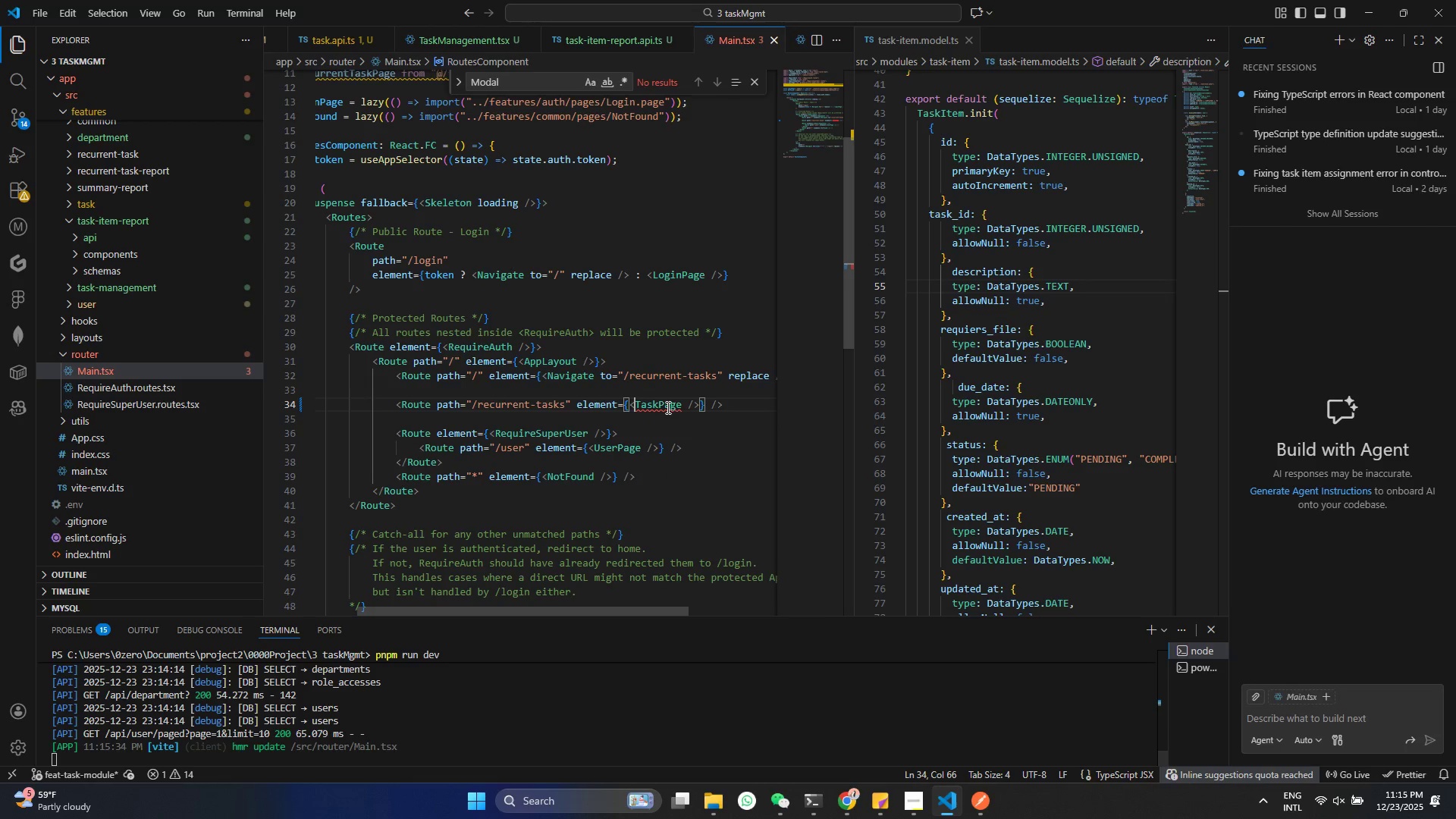 
double_click([664, 407])
 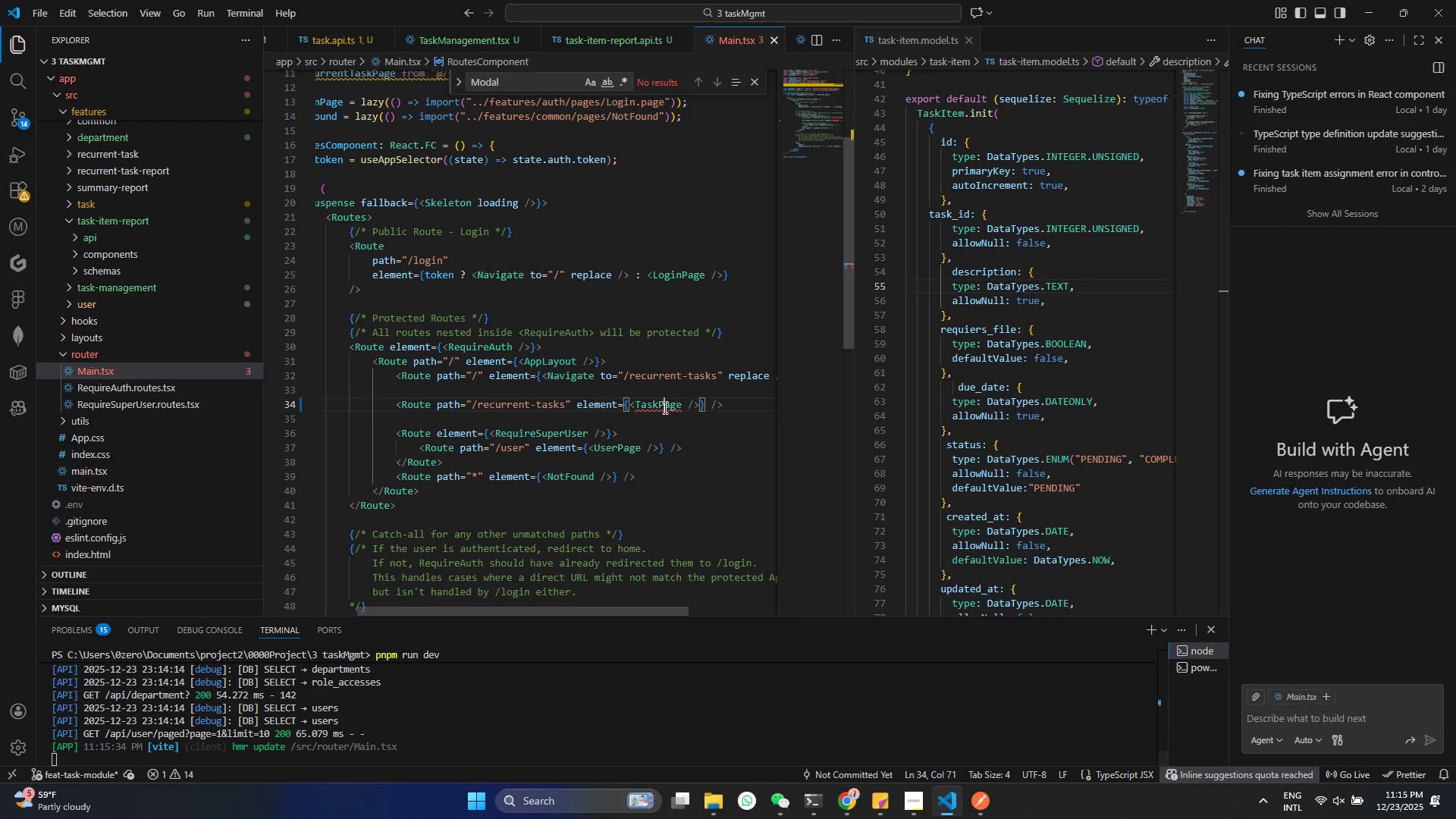 
key(Control+C)
 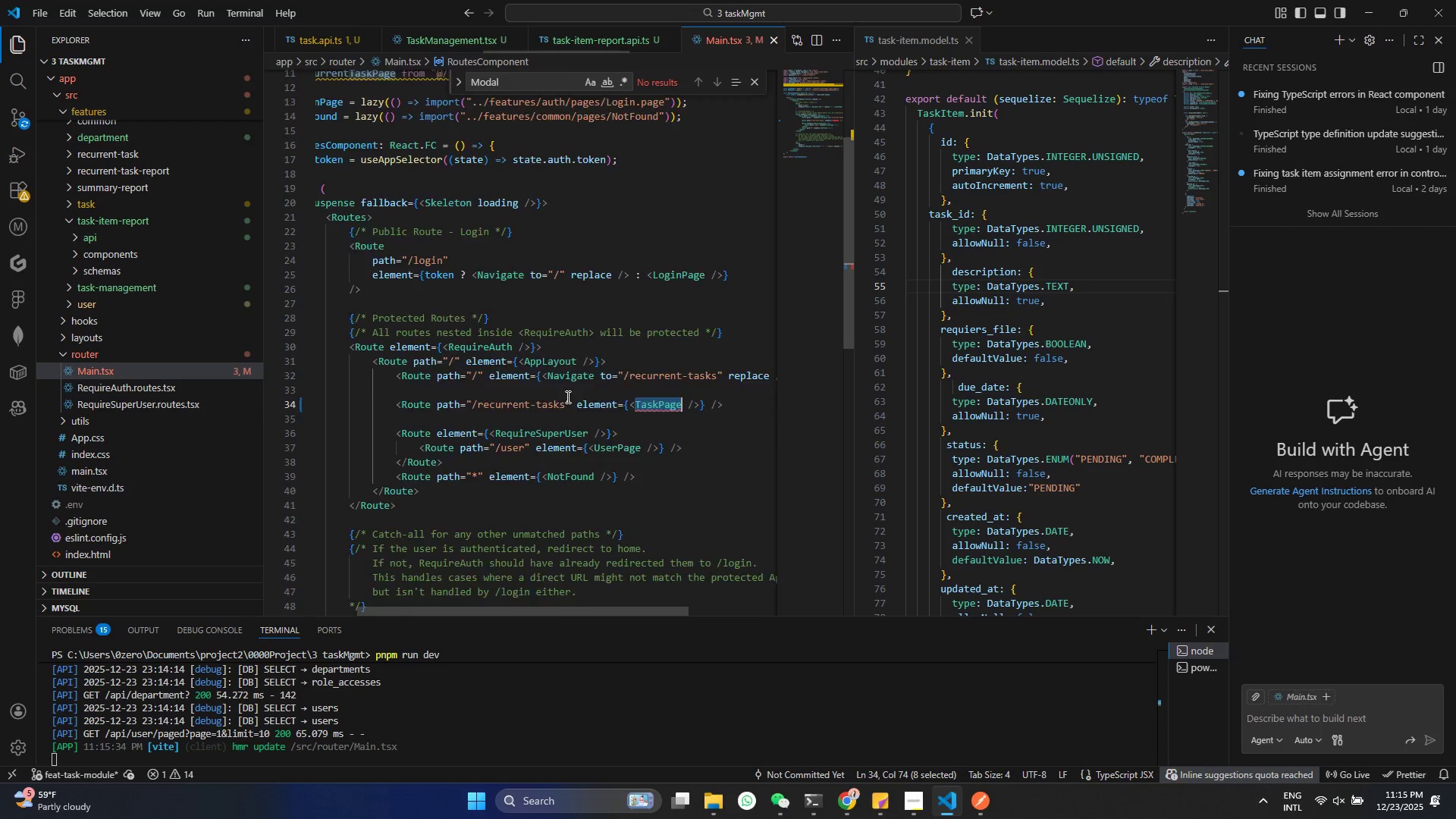 
scroll: coordinate [545, 383], scroll_direction: up, amount: 4.0
 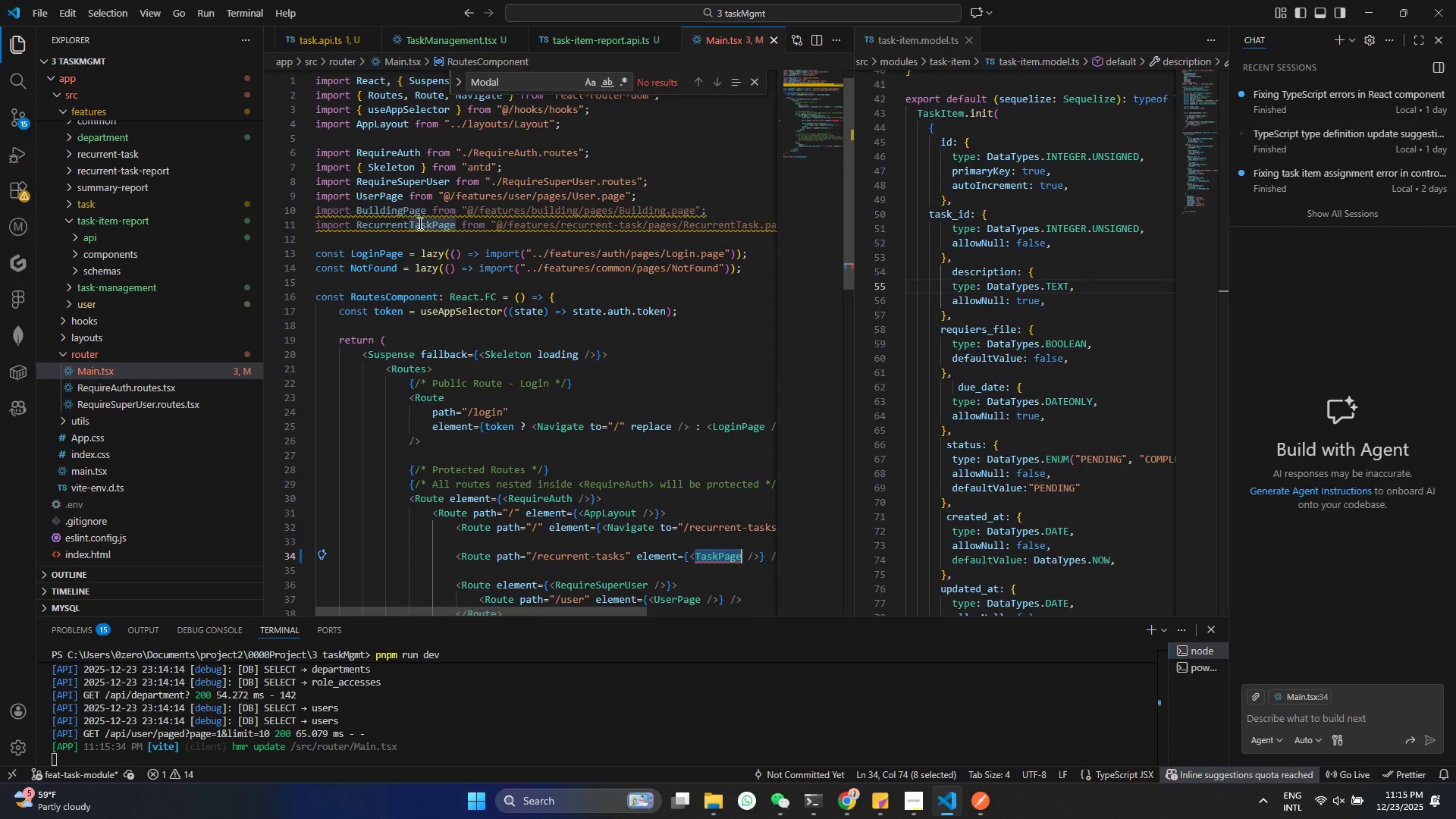 
double_click([418, 224])
 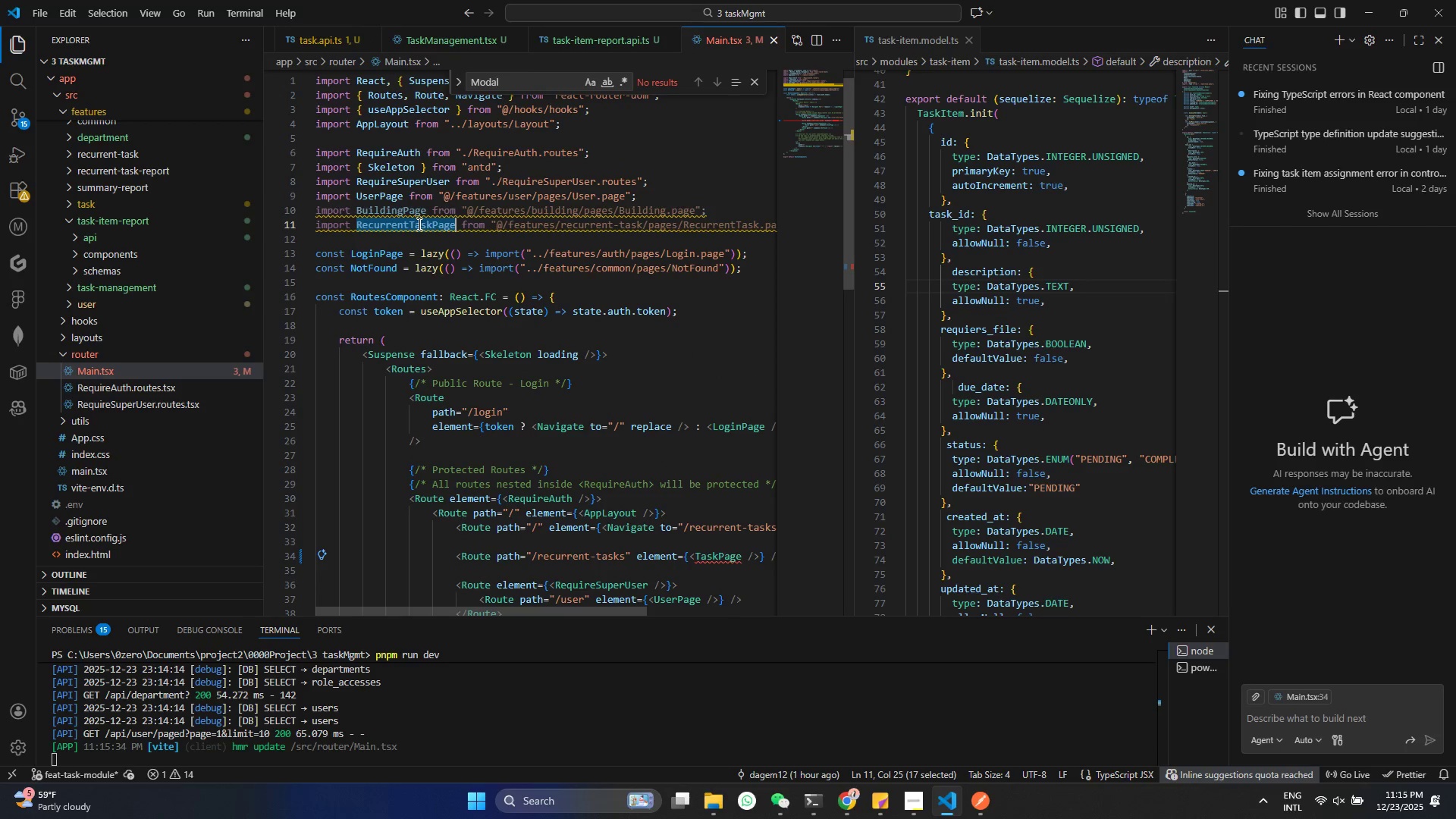 
key(Control+ControlLeft)
 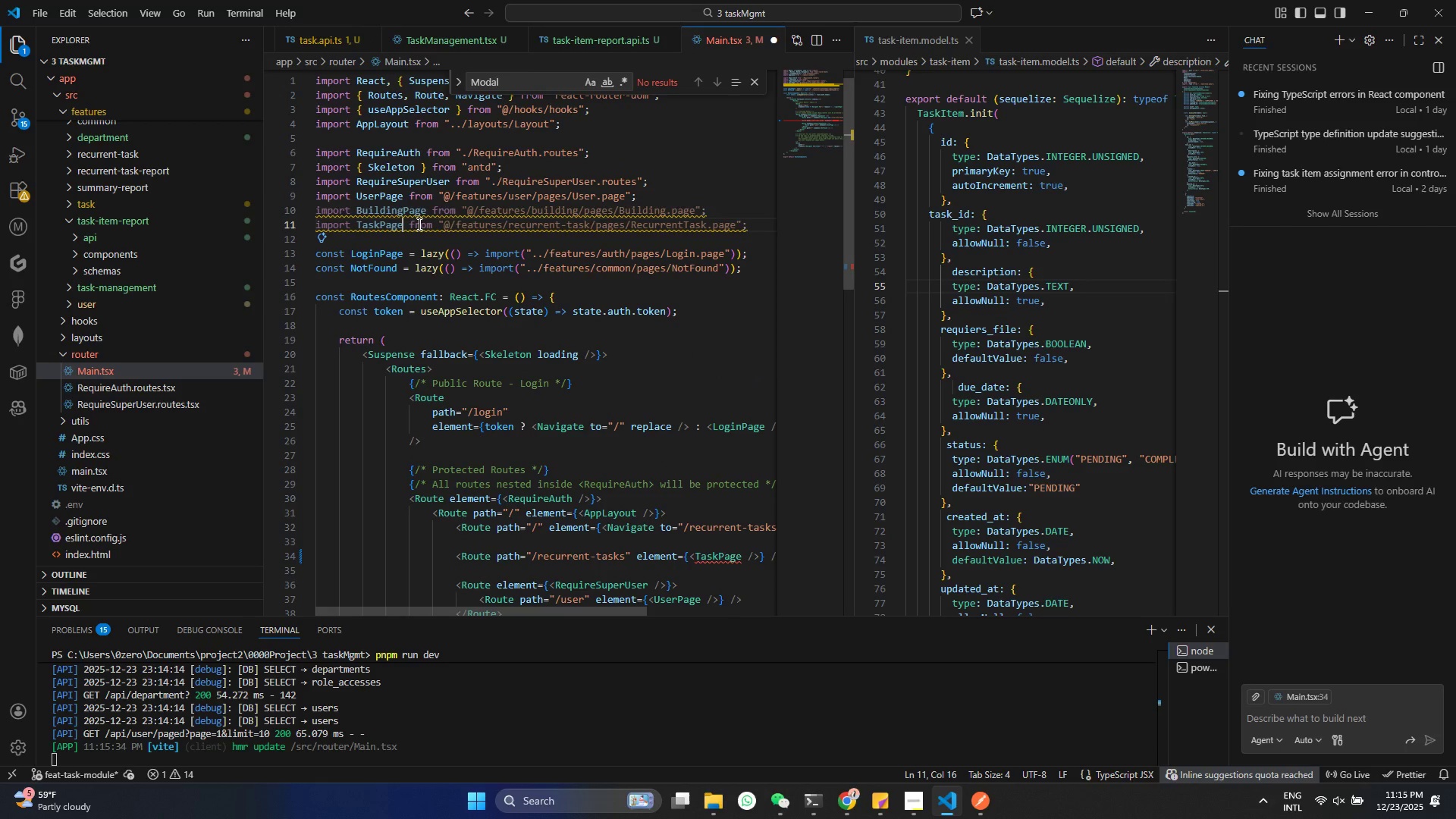 
key(Control+V)
 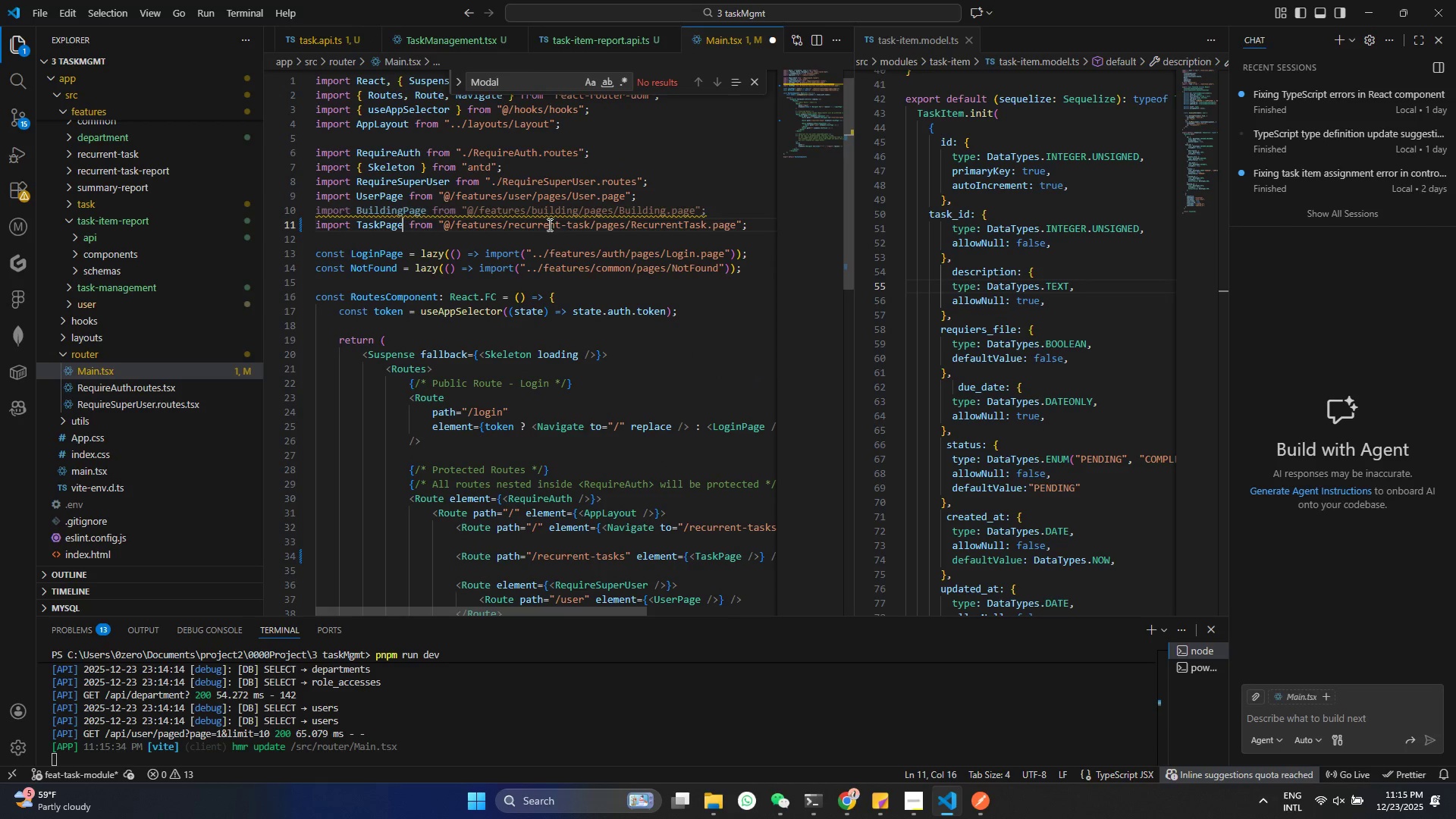 
left_click_drag(start_coordinate=[566, 224], to_coordinate=[508, 222])
 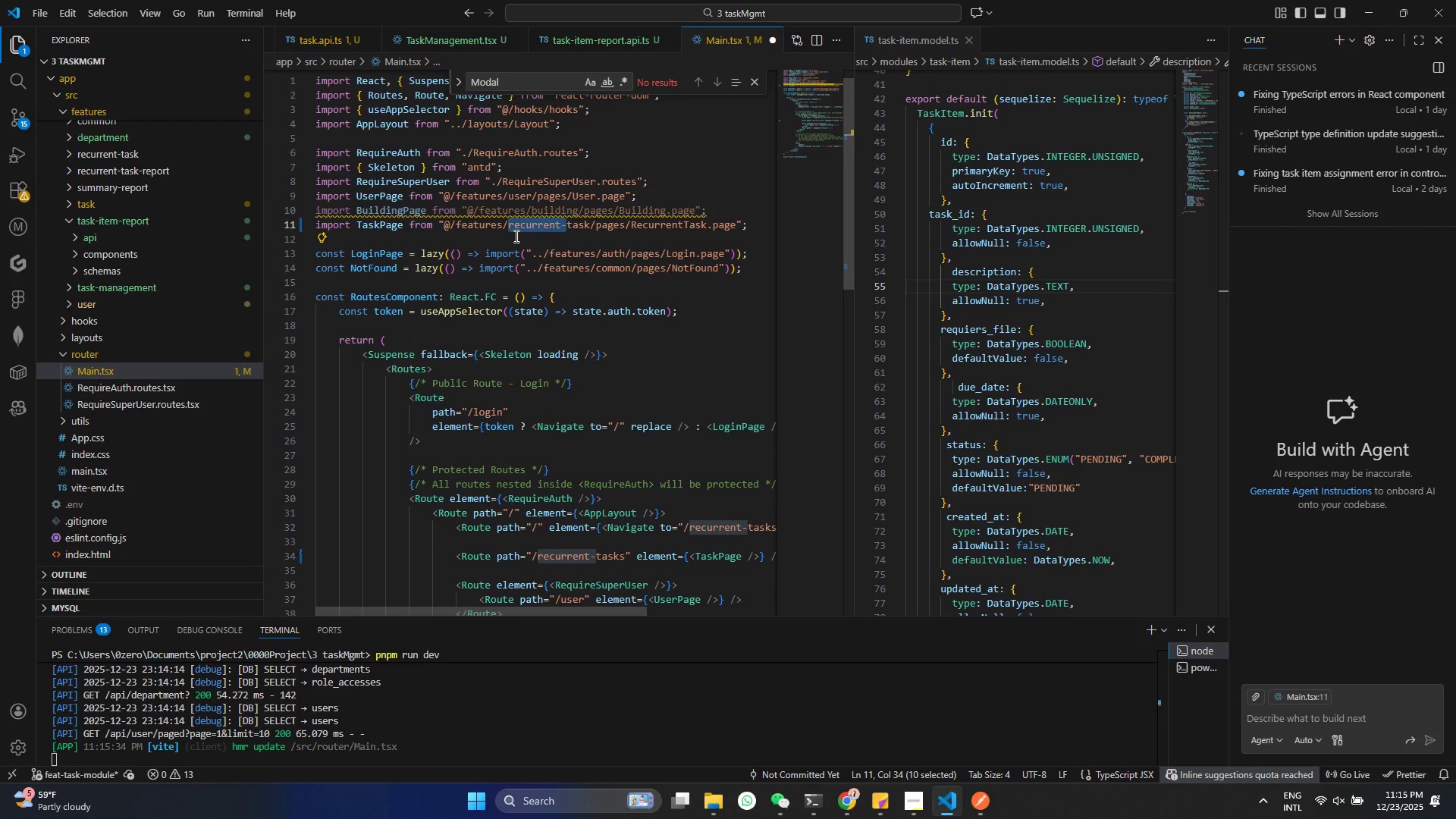 
key(Backspace)
 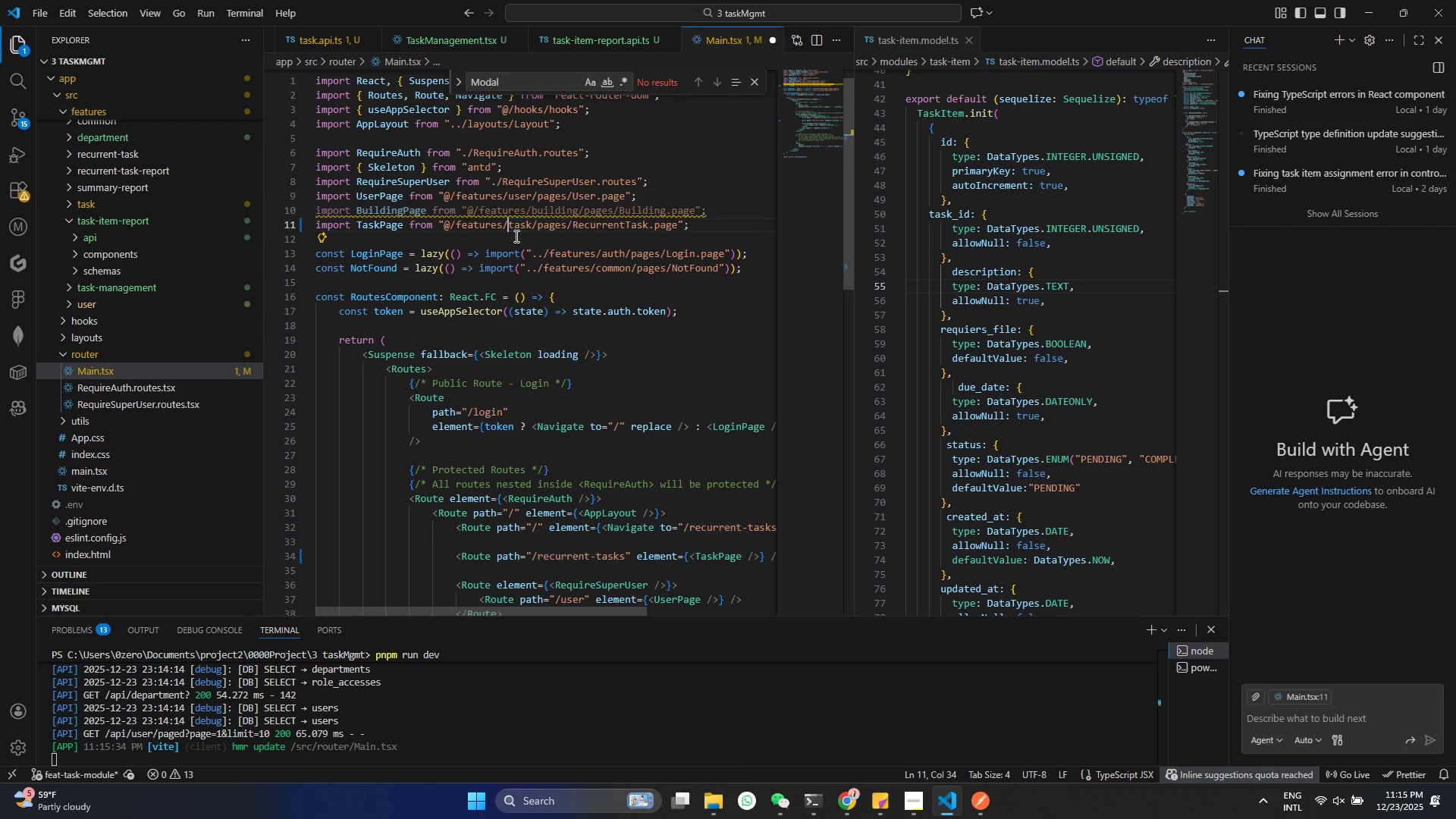 
key(Control+ControlLeft)
 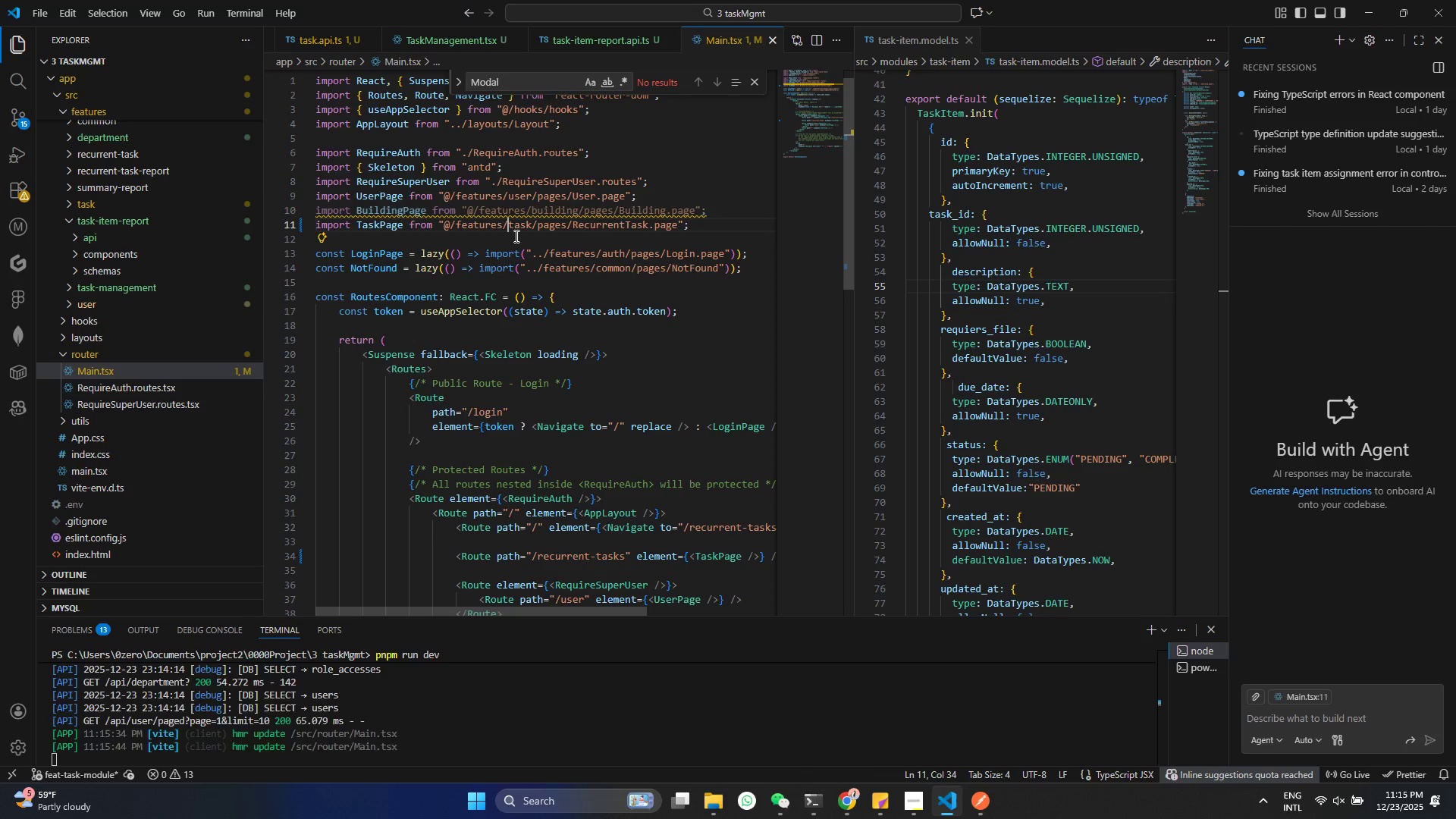 
key(Control+S)
 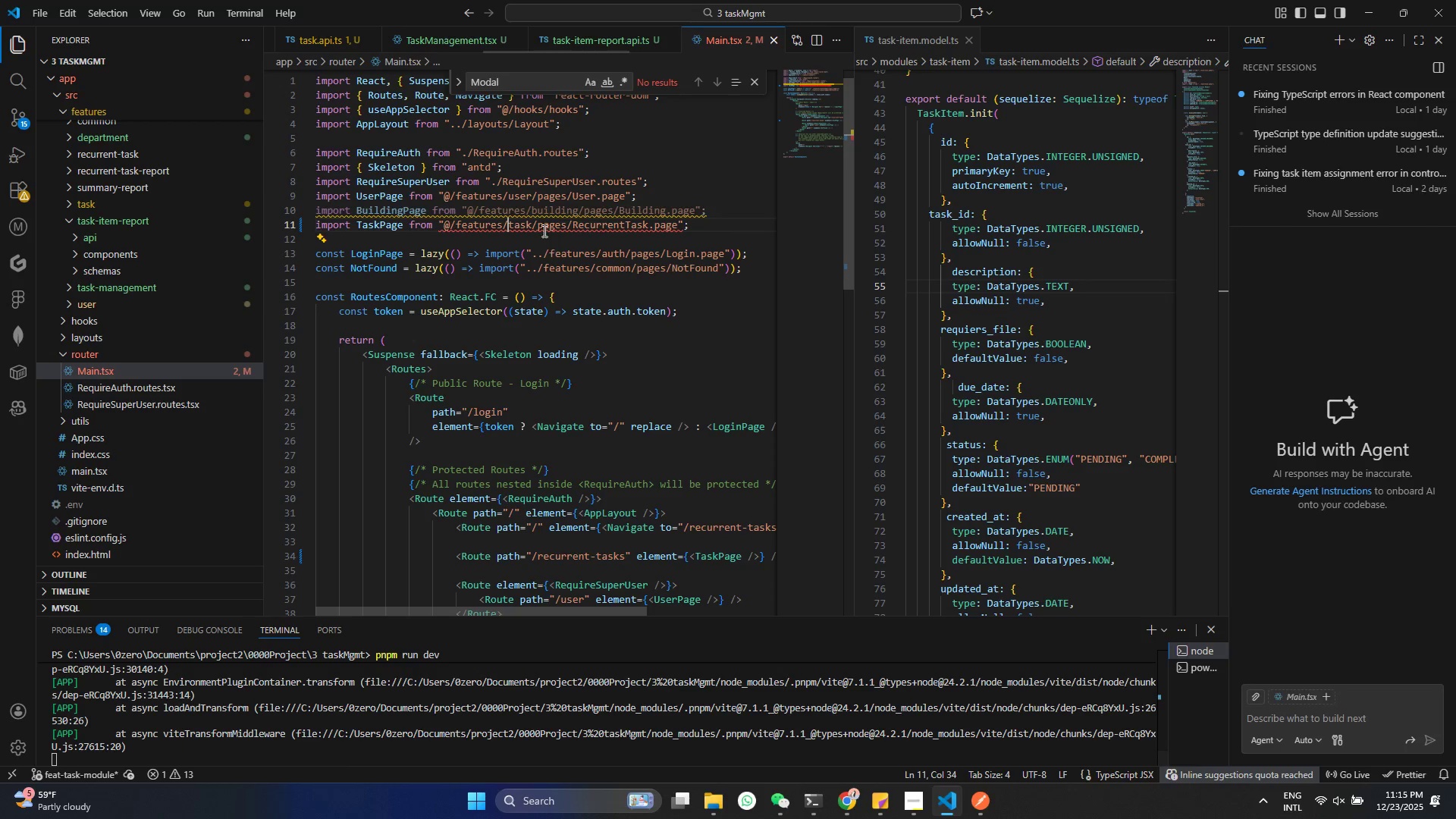 
key(Control+ControlLeft)
 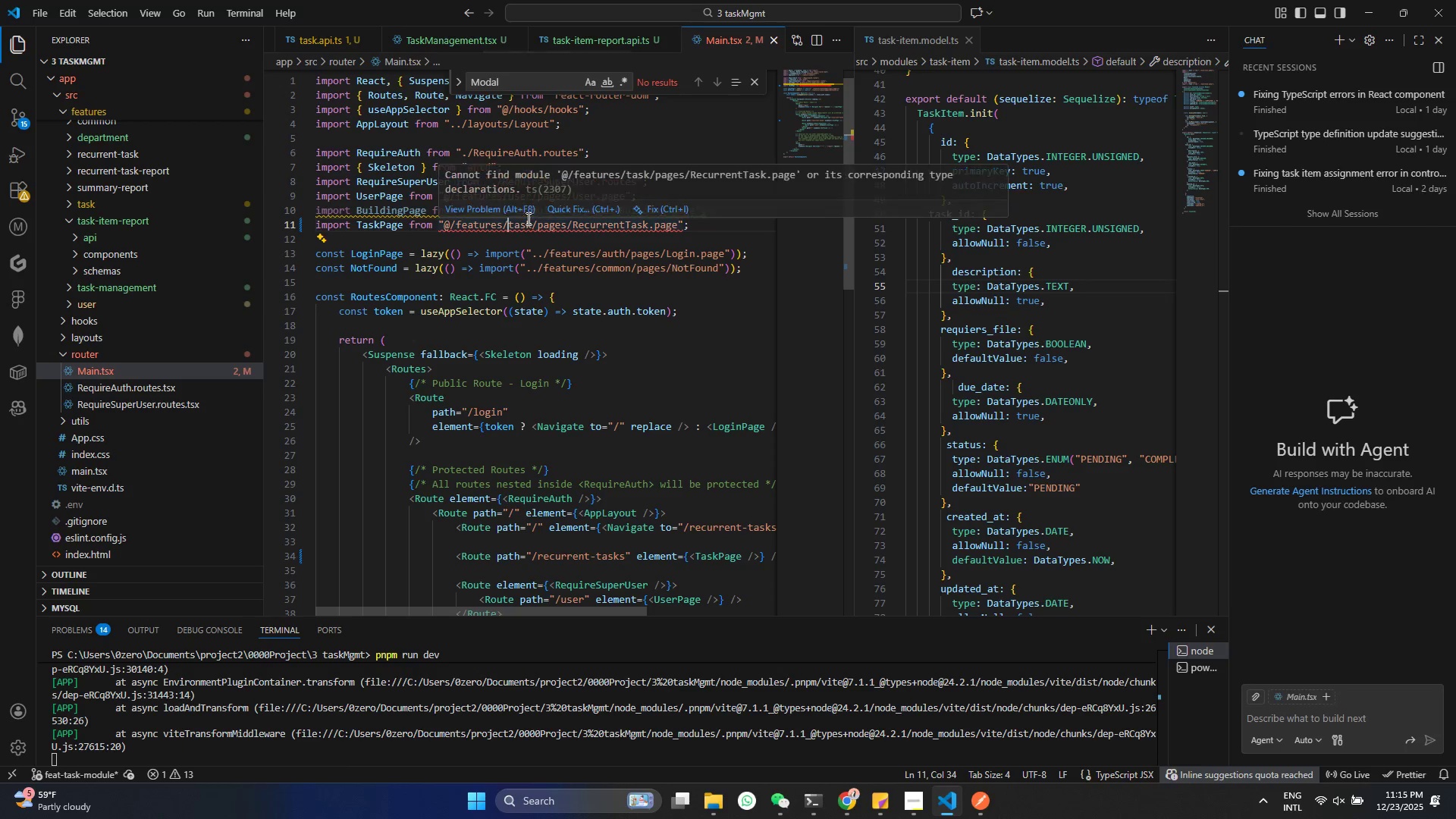 
hold_key(key=ControlLeft, duration=0.8)
 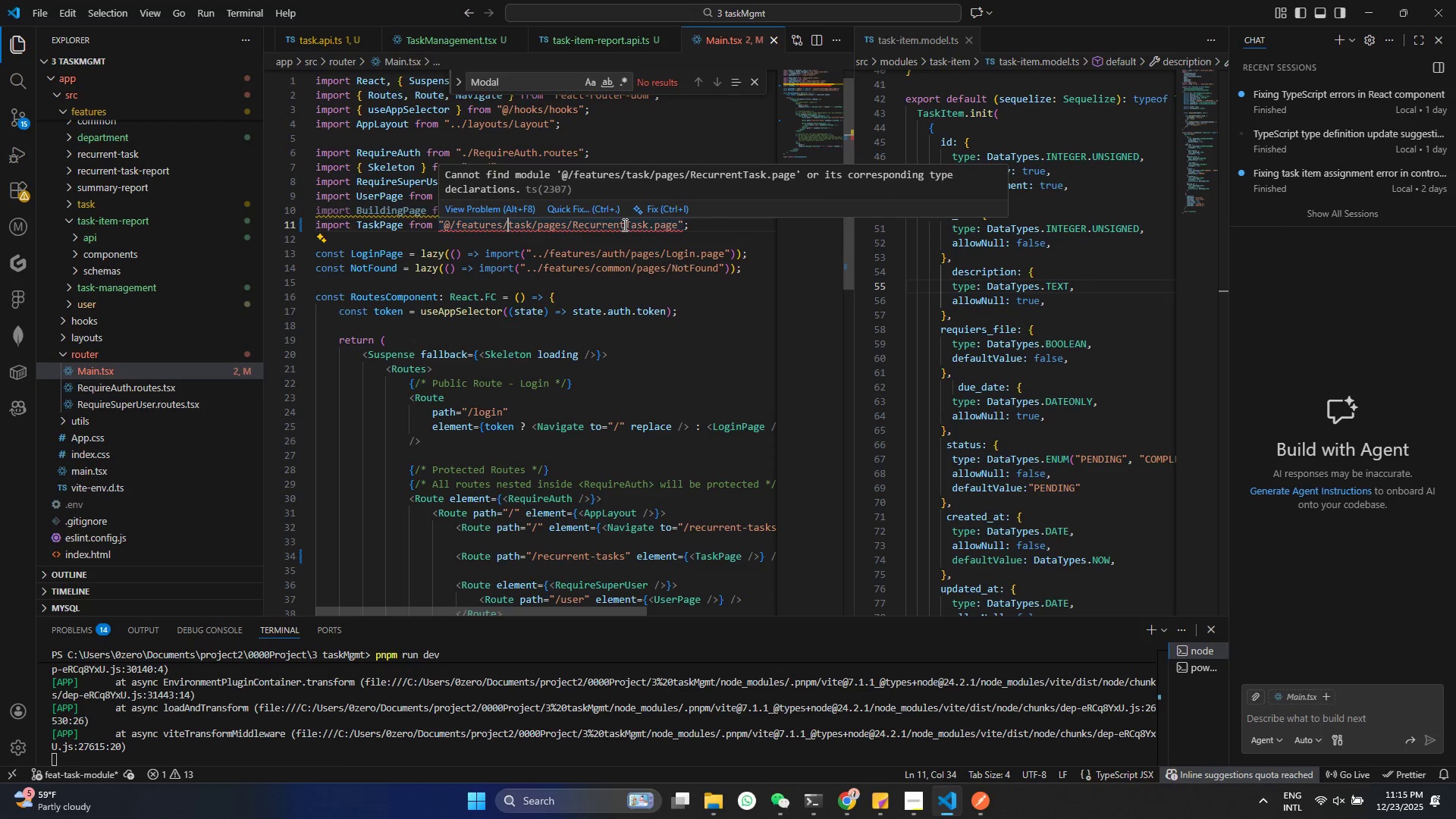 
left_click_drag(start_coordinate=[623, 224], to_coordinate=[569, 219])
 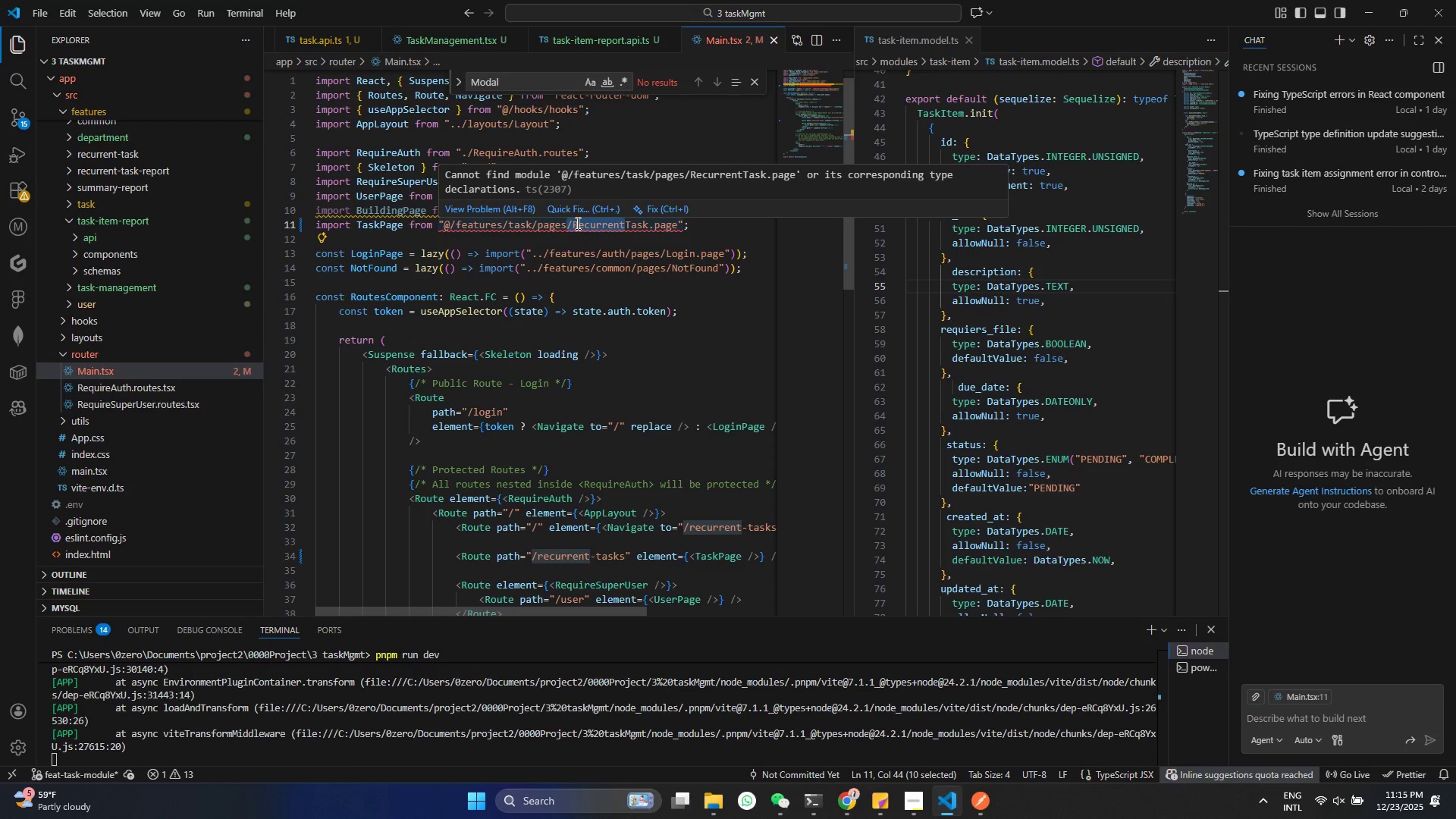 
key(Shift+ArrowRight)
 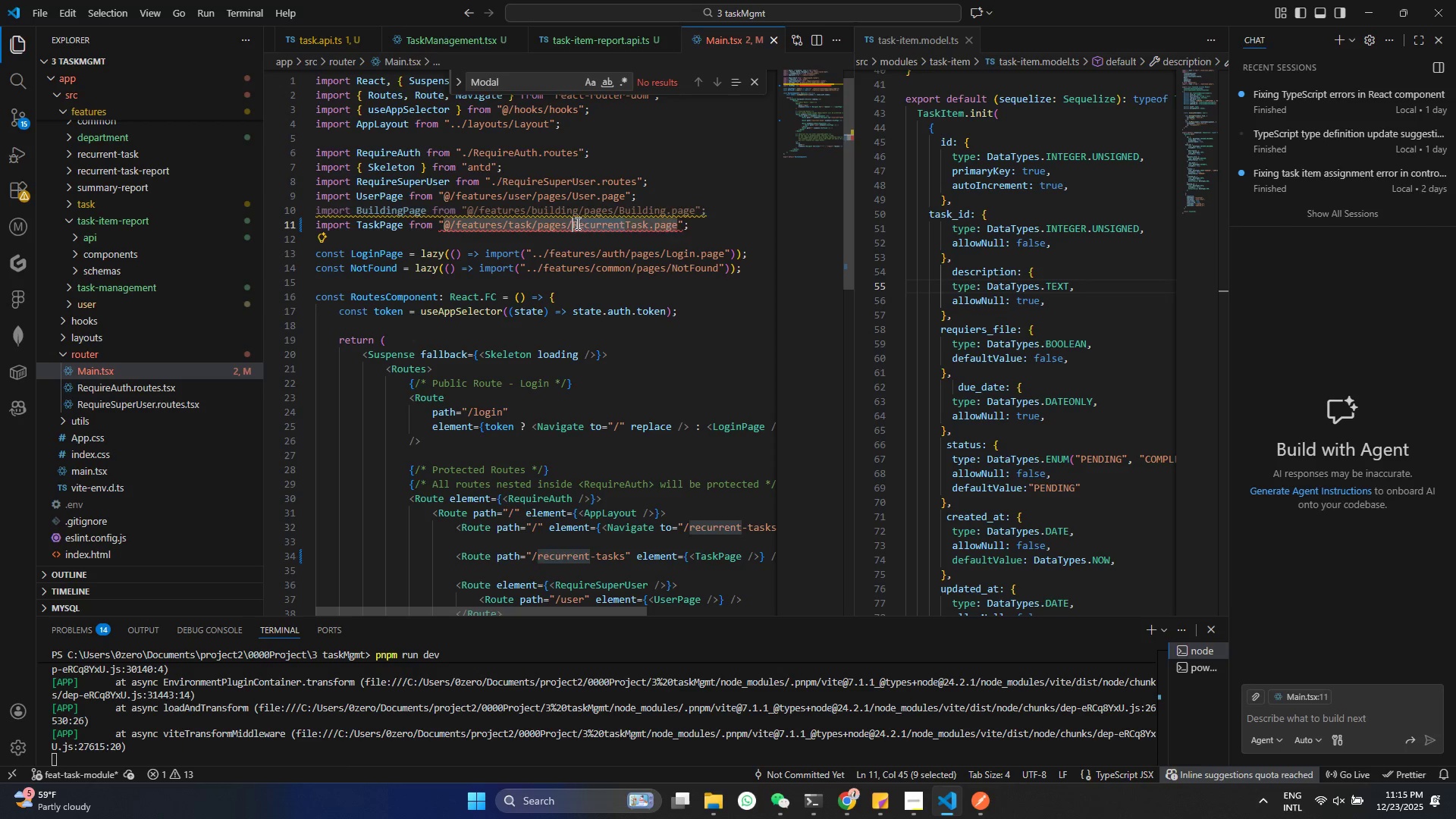 
key(Backspace)
 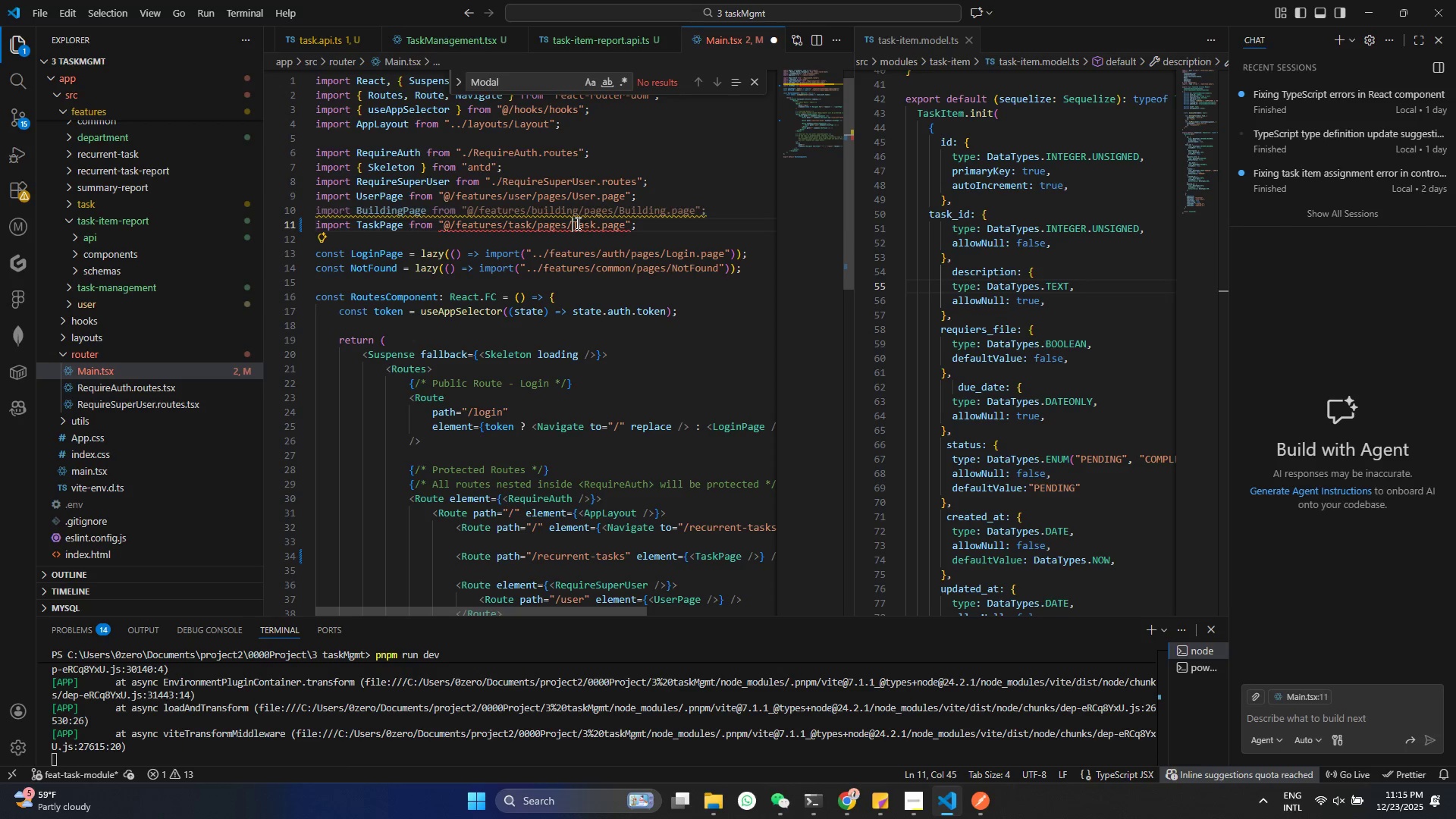 
key(Control+S)
 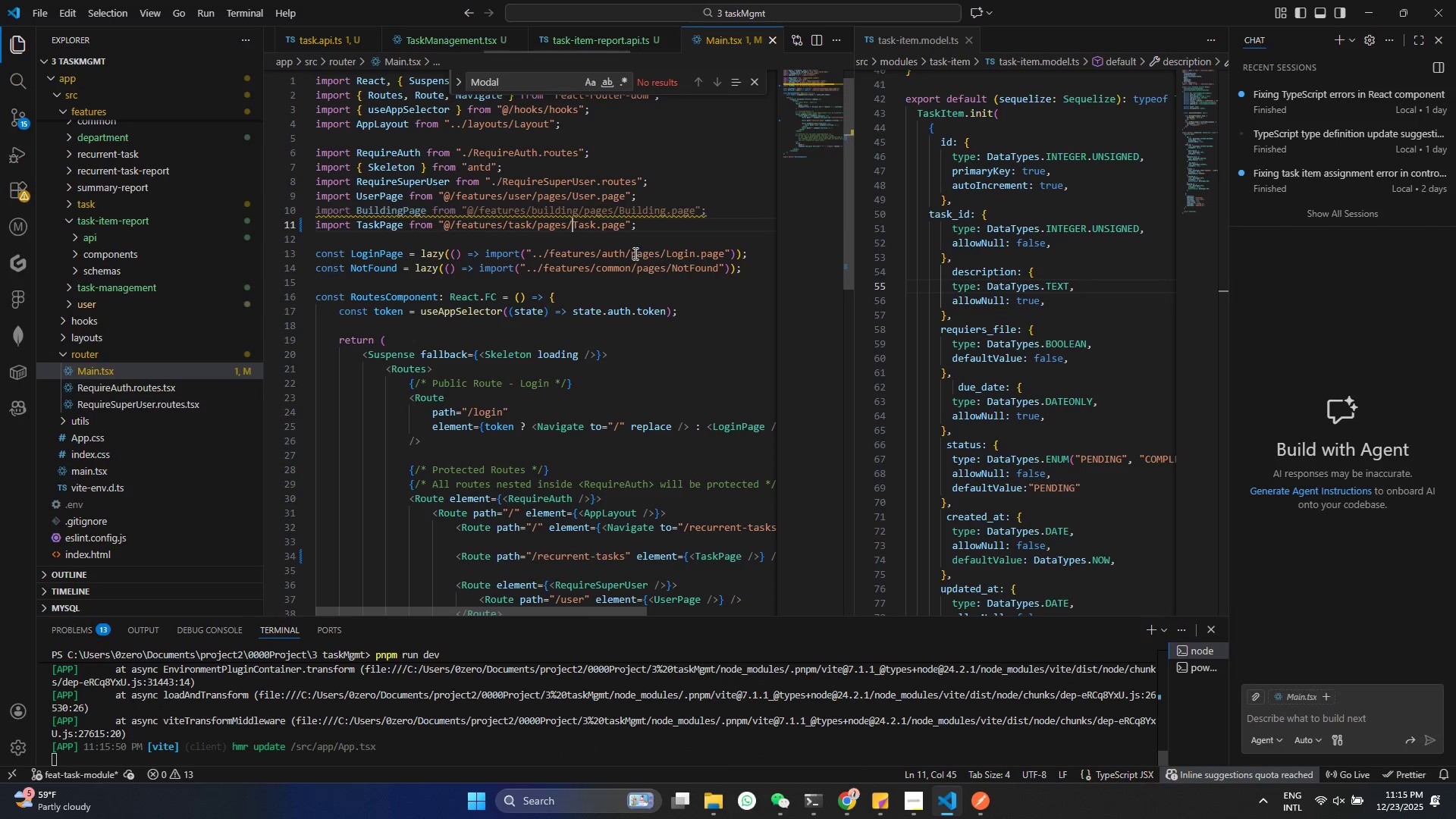 
hold_key(key=ControlLeft, duration=0.33)
 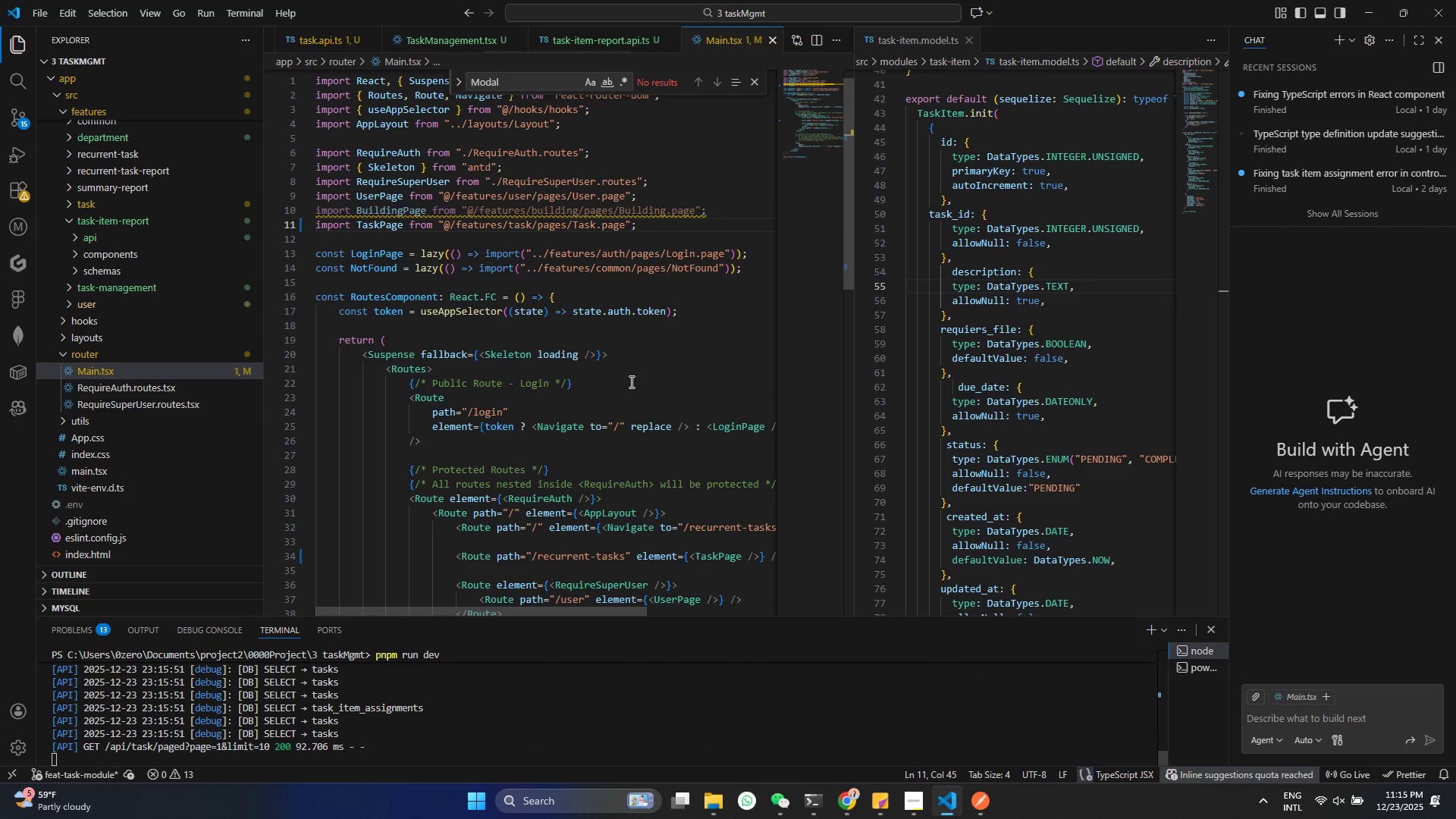 
scroll: coordinate [651, 449], scroll_direction: down, amount: 3.0
 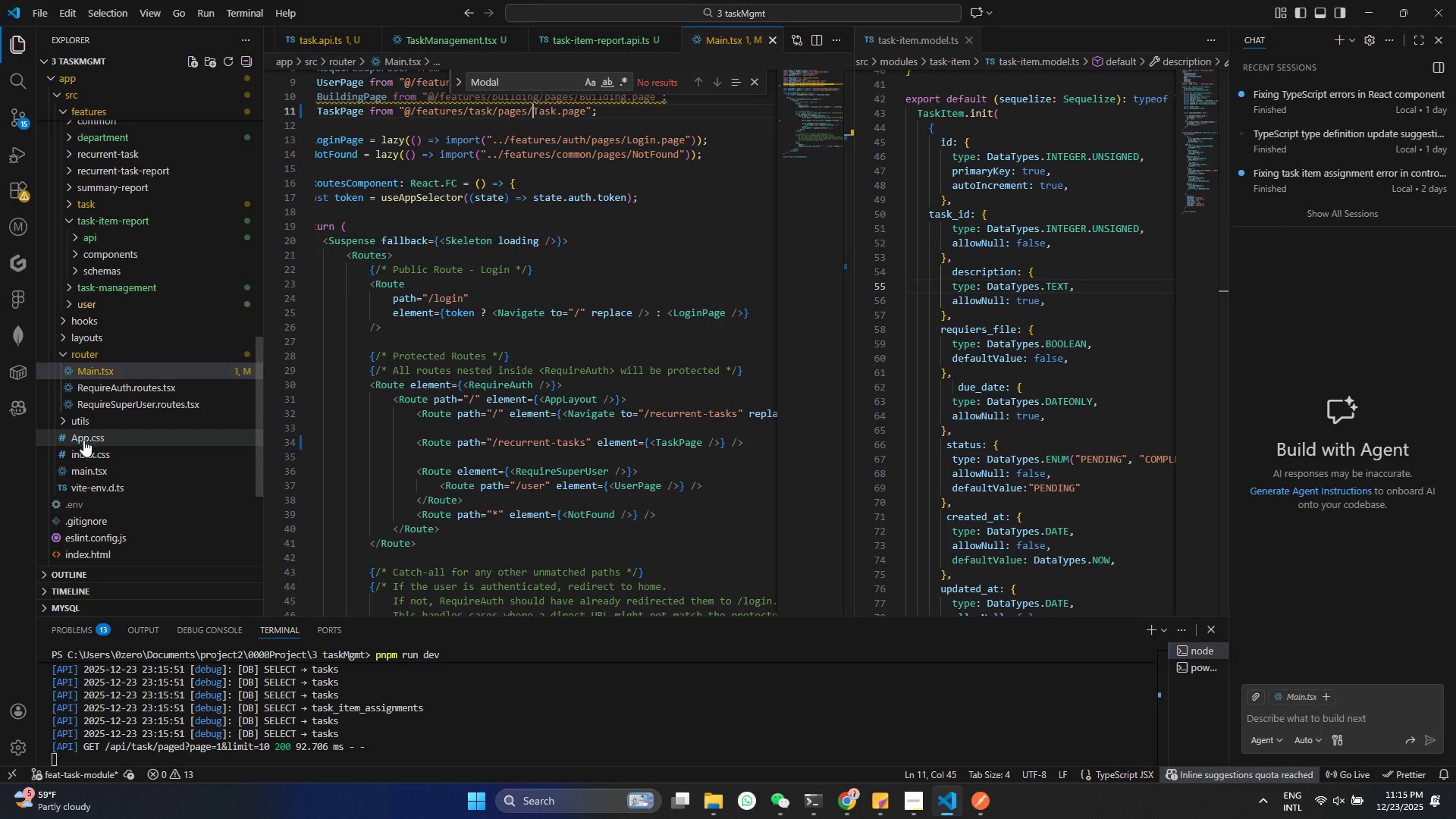 
wait(5.27)
 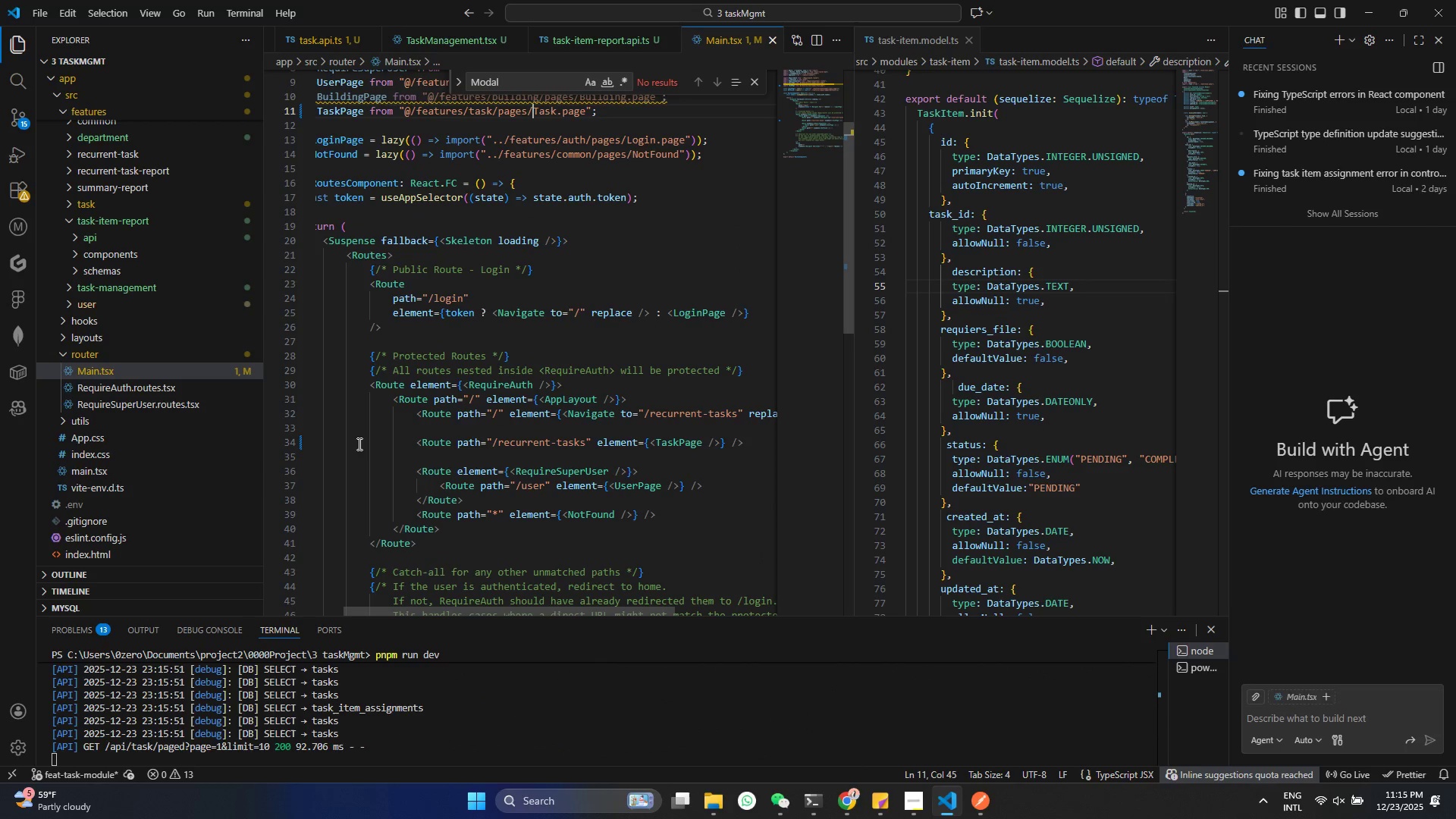 
left_click([74, 340])
 